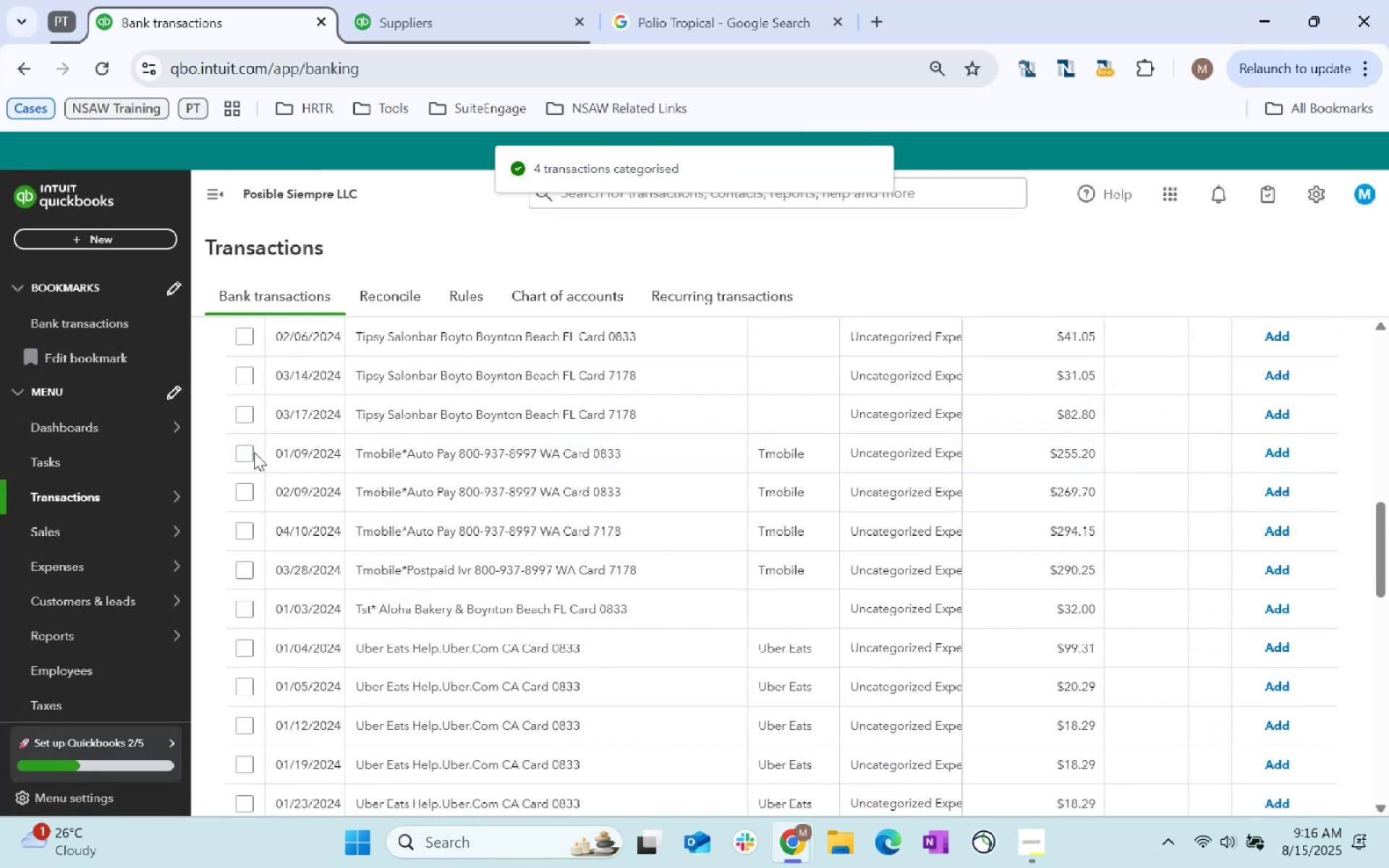 
left_click([249, 451])
 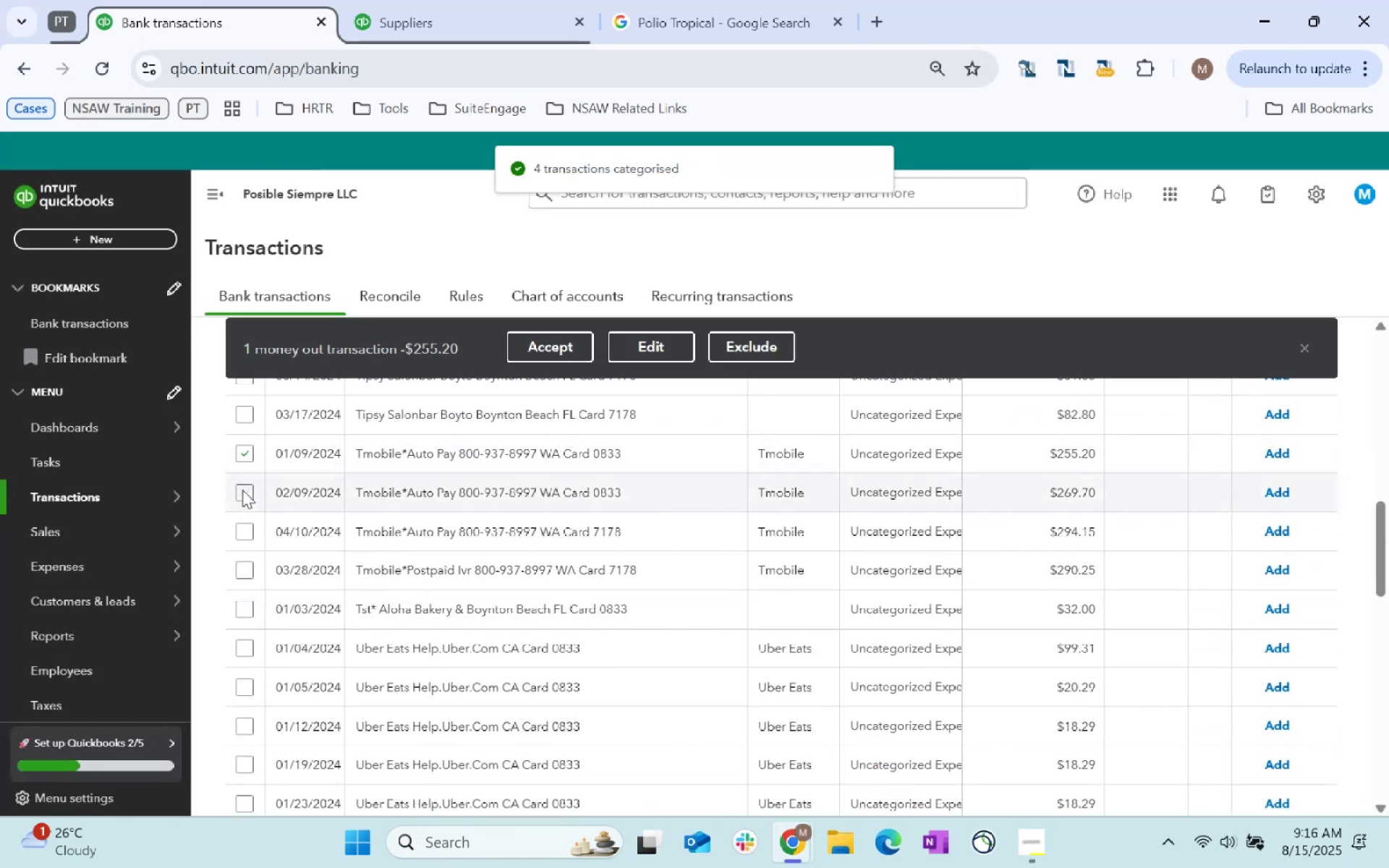 
left_click([242, 490])
 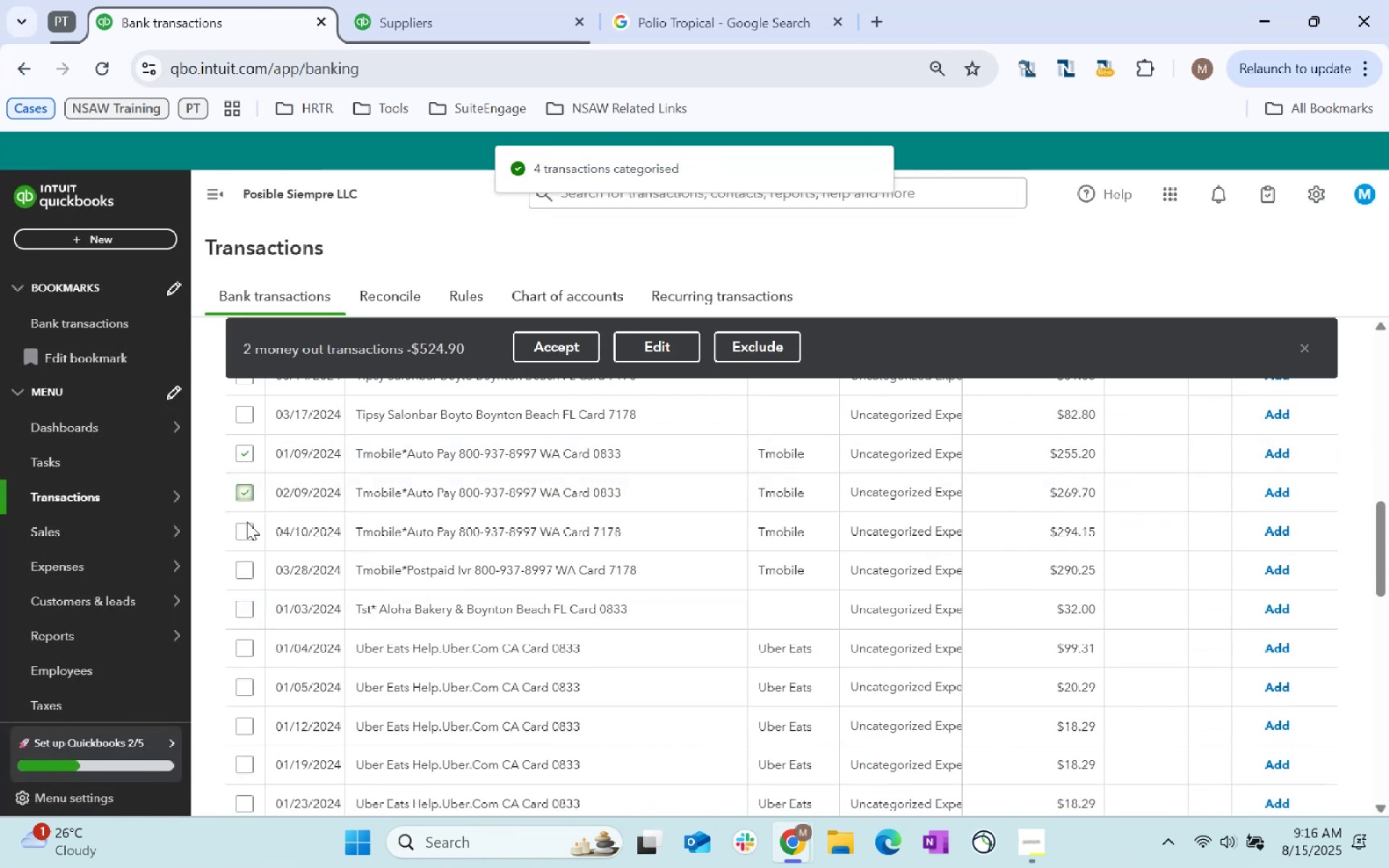 
left_click([247, 529])
 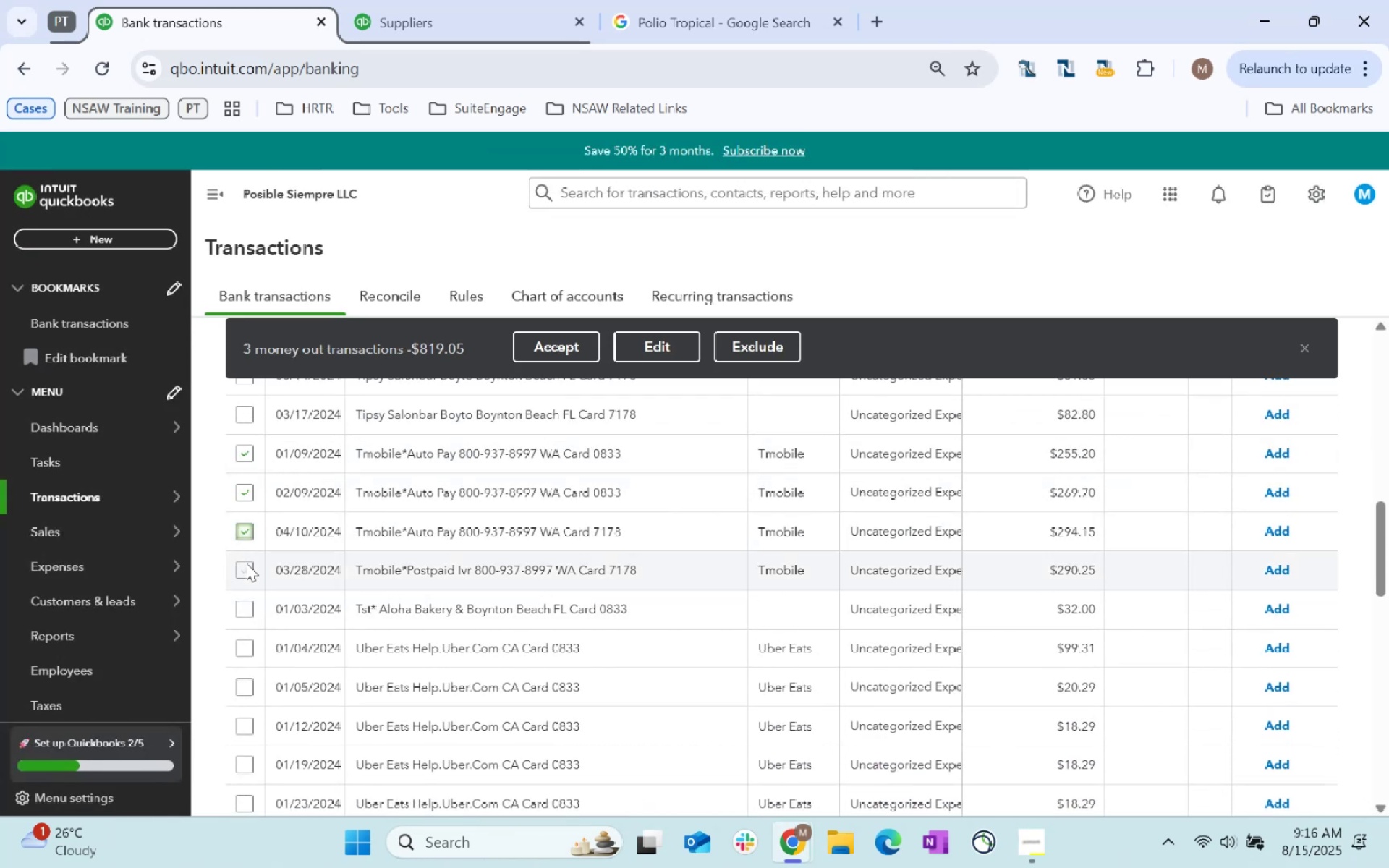 
left_click([245, 567])
 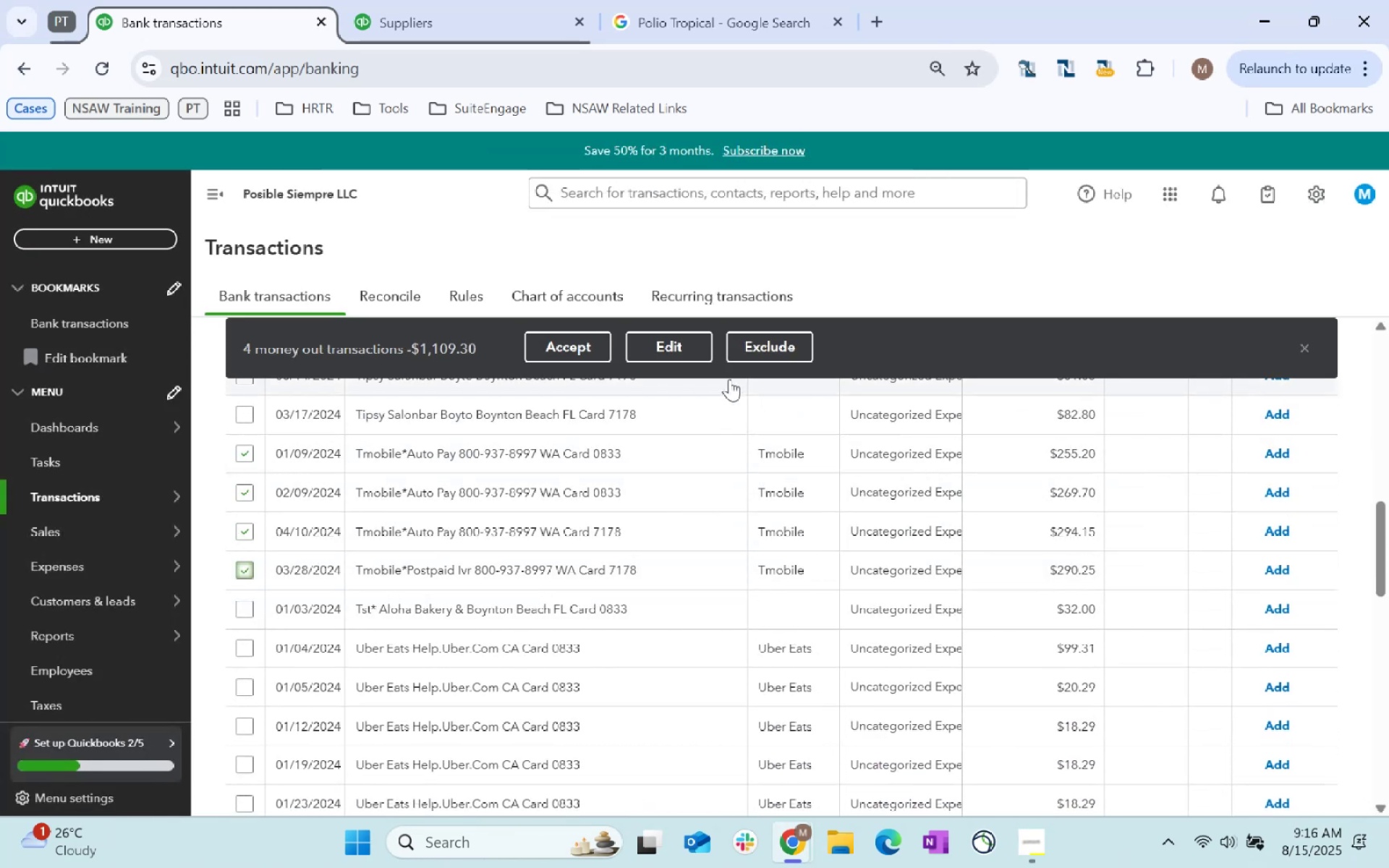 
left_click([685, 357])
 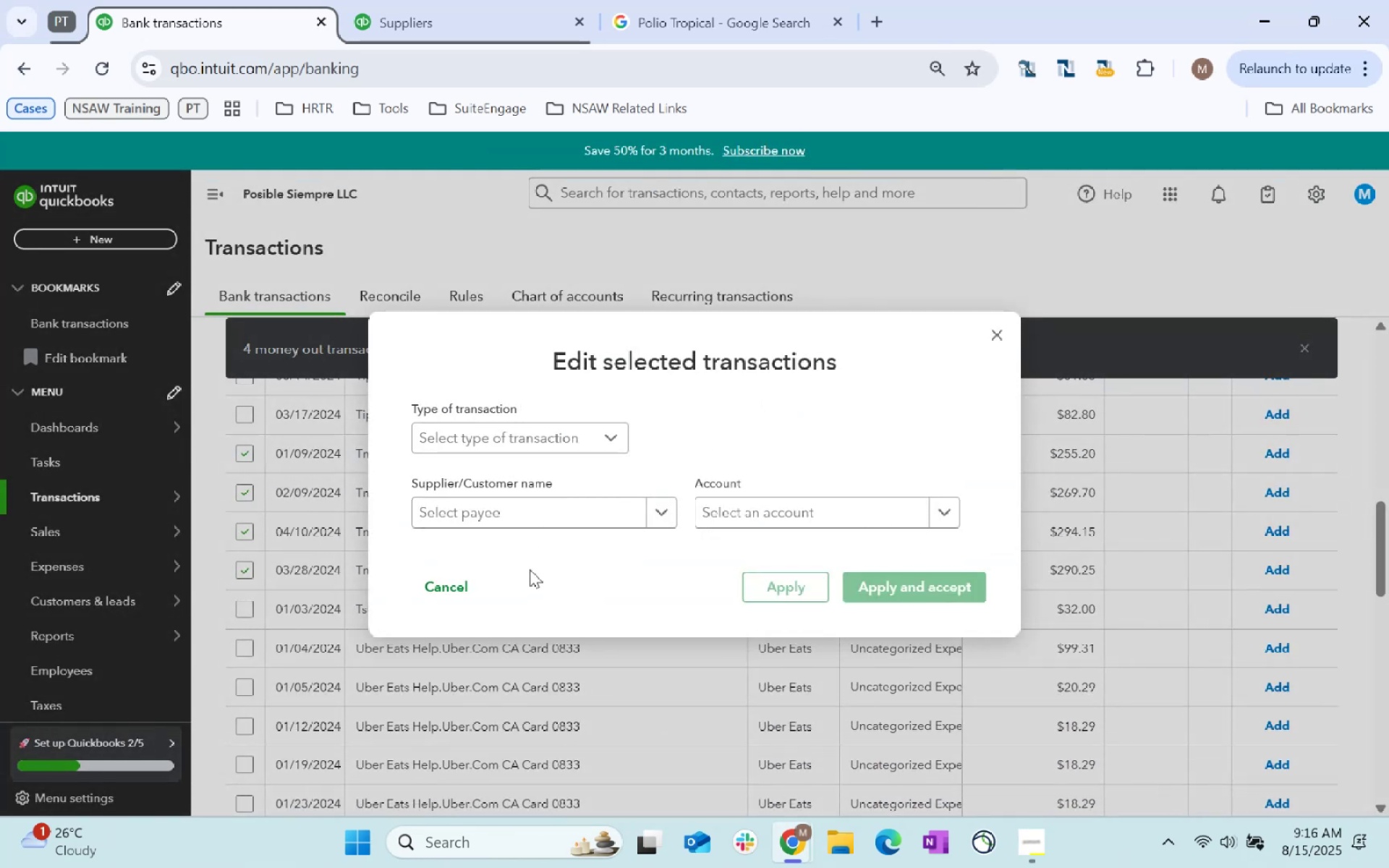 
left_click([544, 526])
 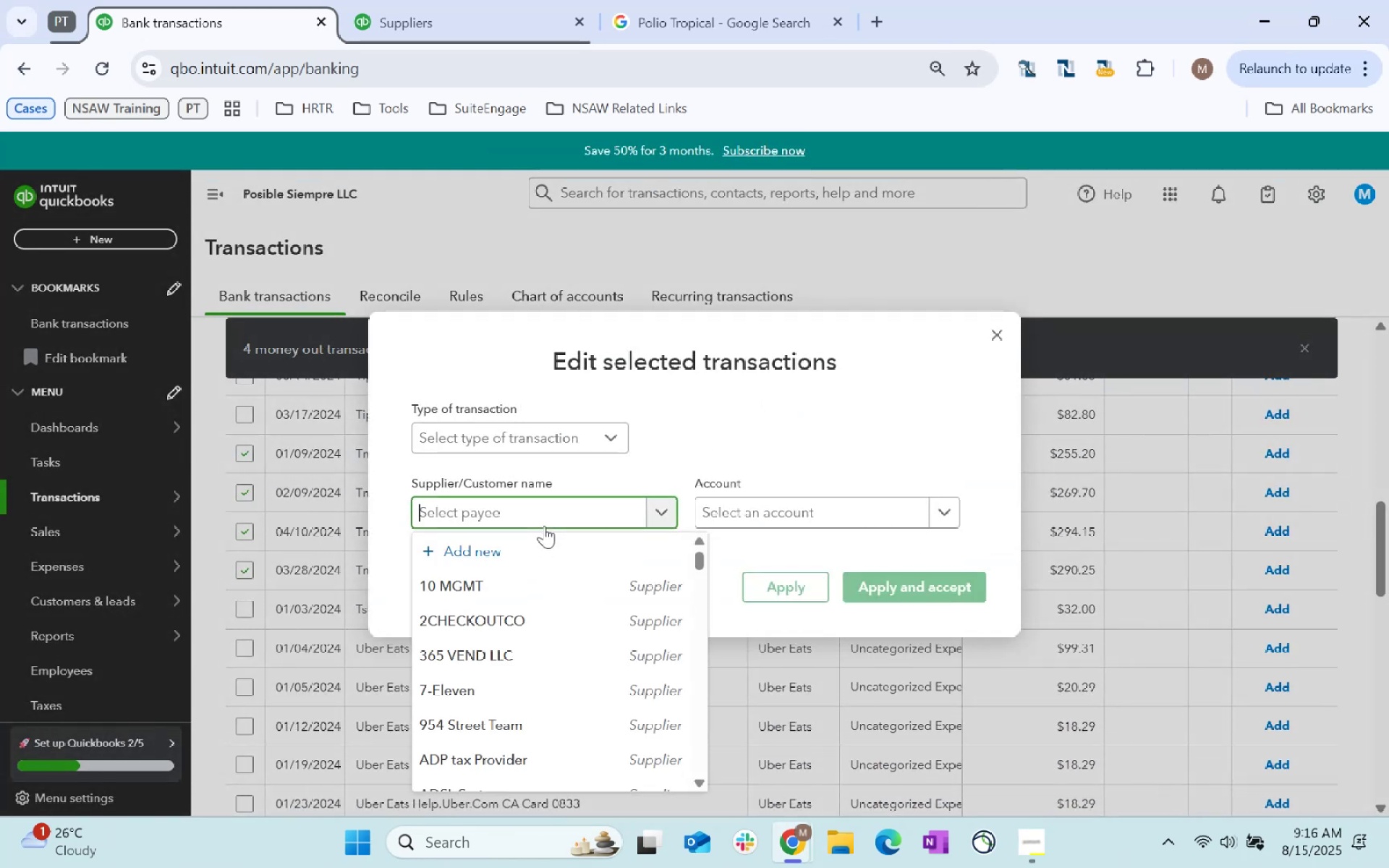 
type(T-Mobile)
key(Tab)
 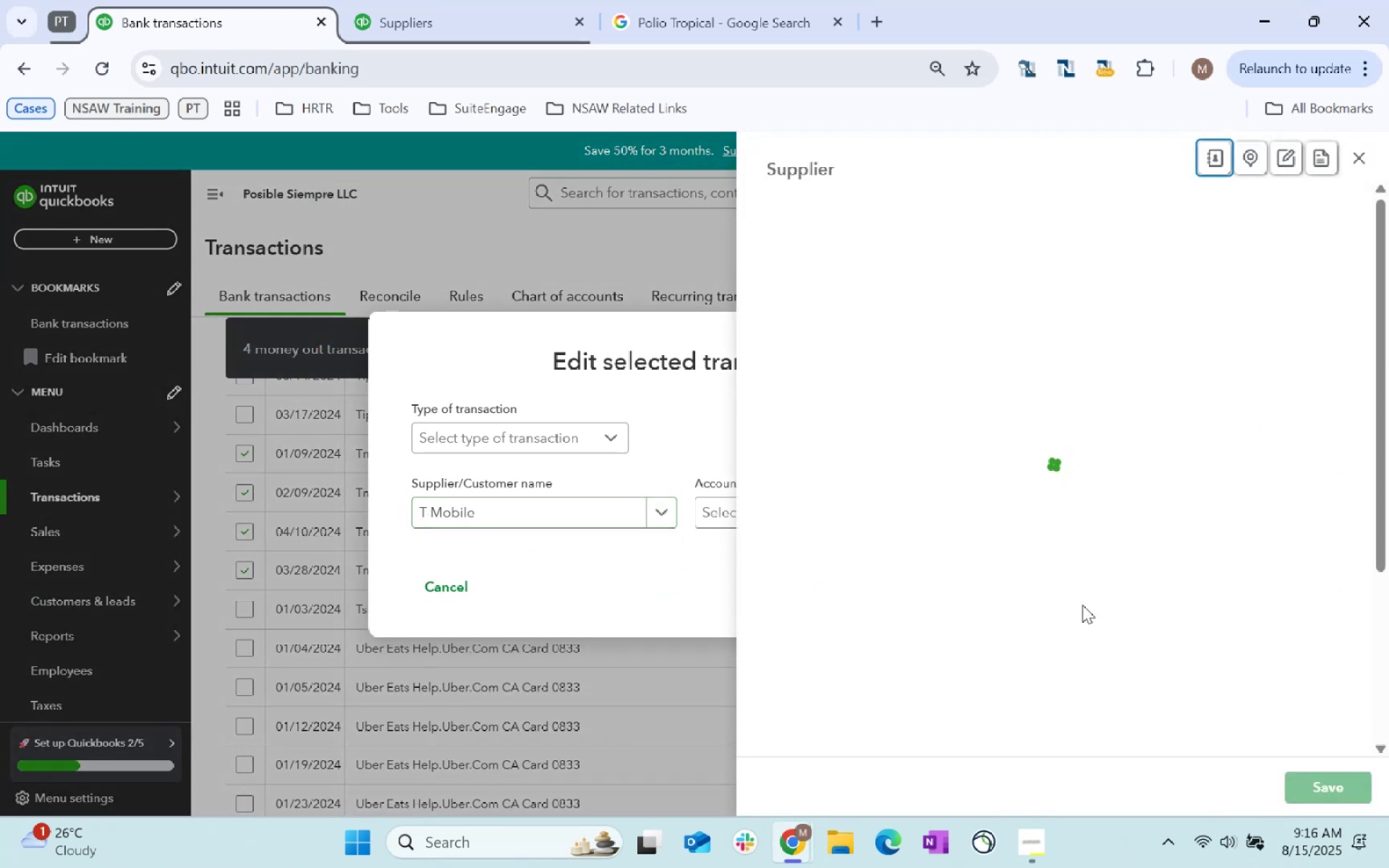 
scroll: coordinate [977, 521], scroll_direction: down, amount: 227.0
 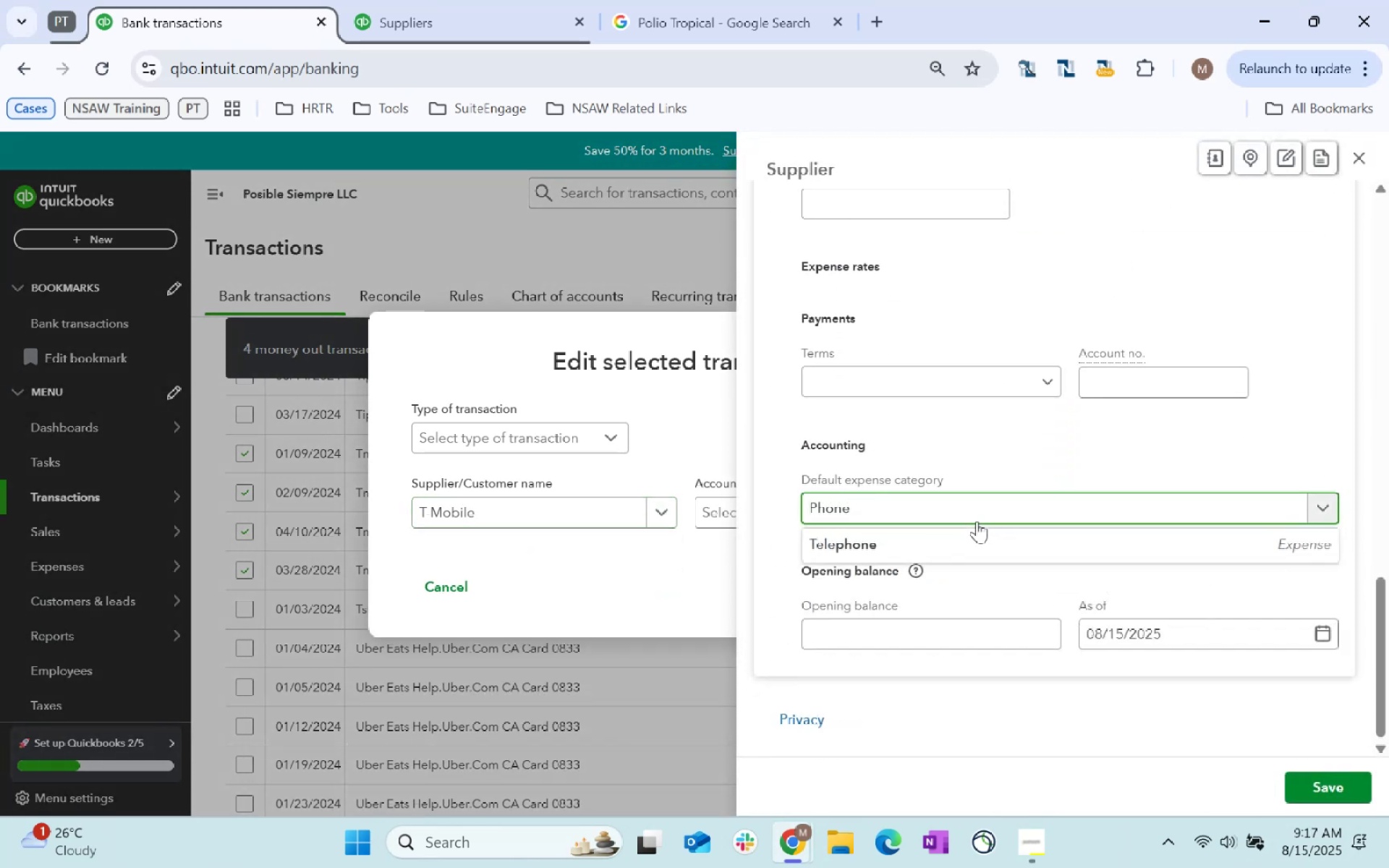 
left_click([977, 521])
 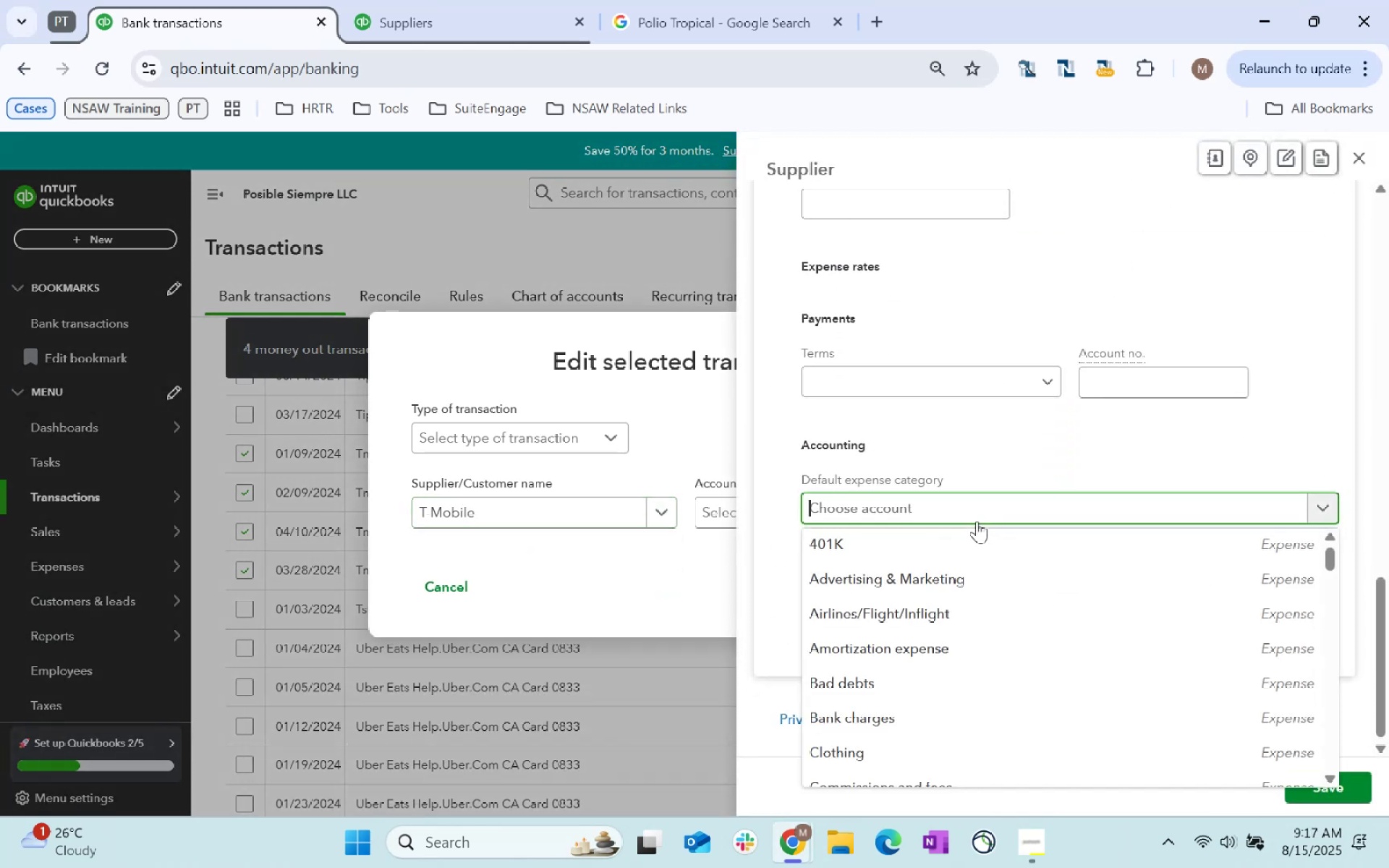 
type(Phone)
 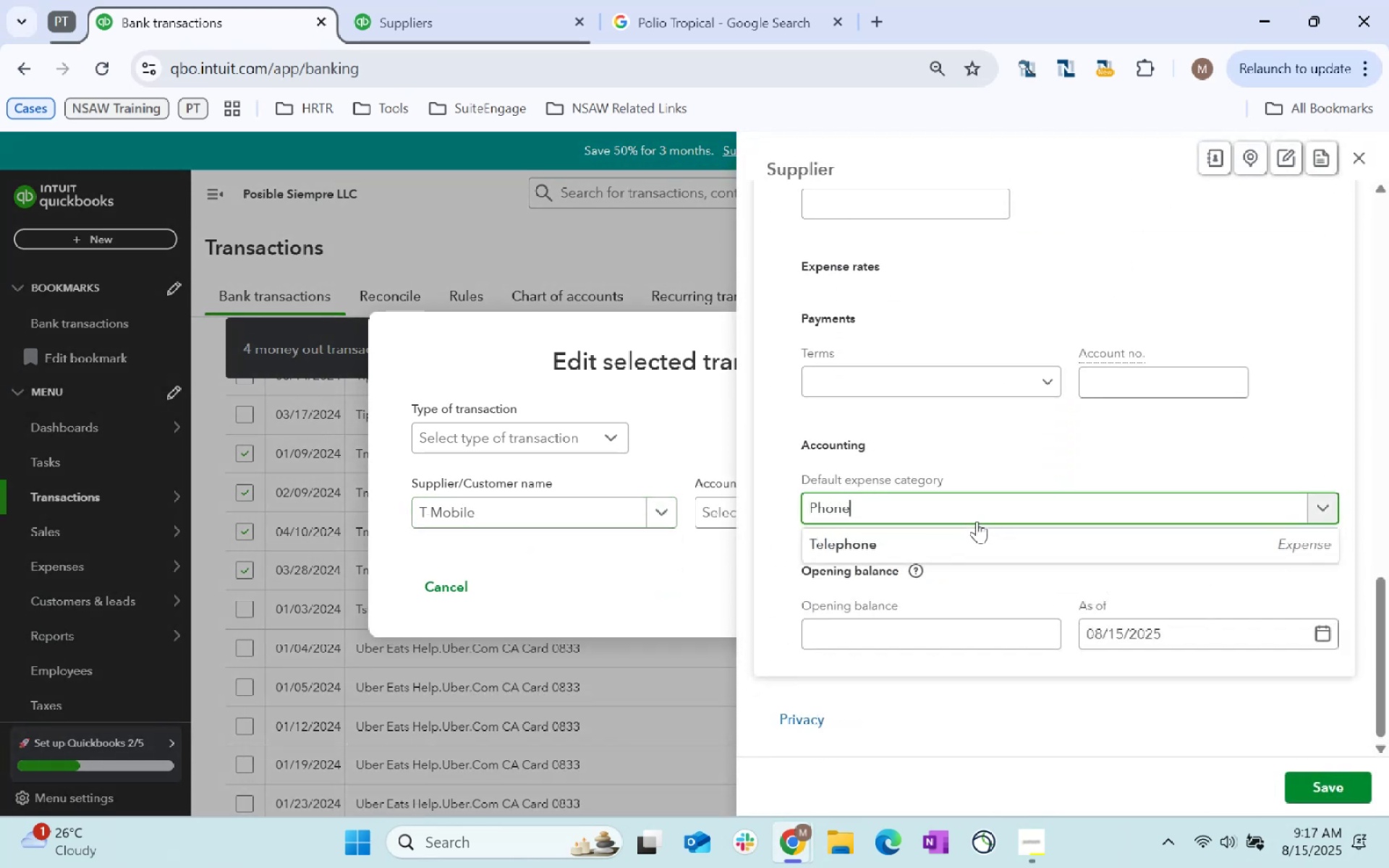 
left_click([1005, 549])
 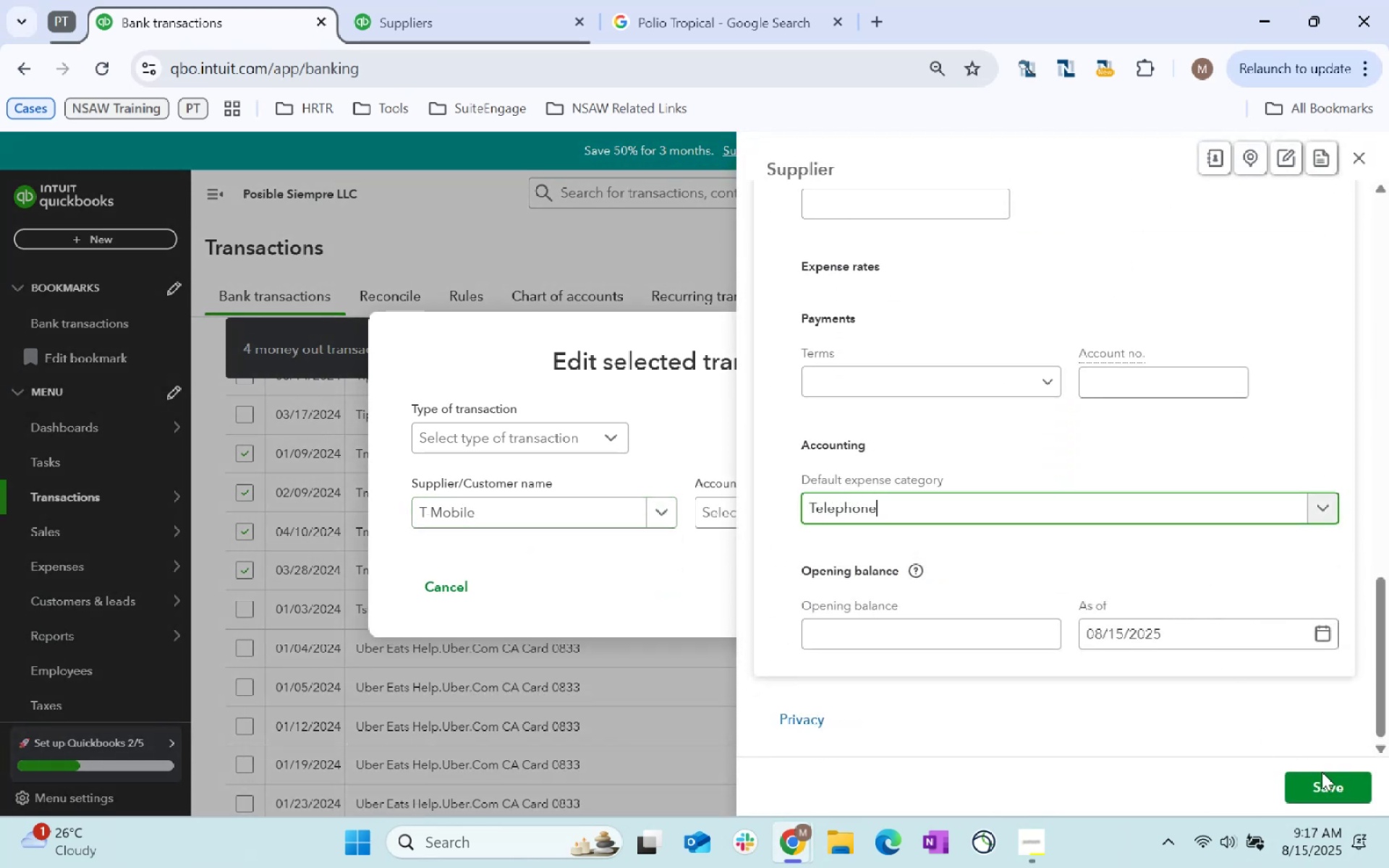 
double_click([1326, 778])
 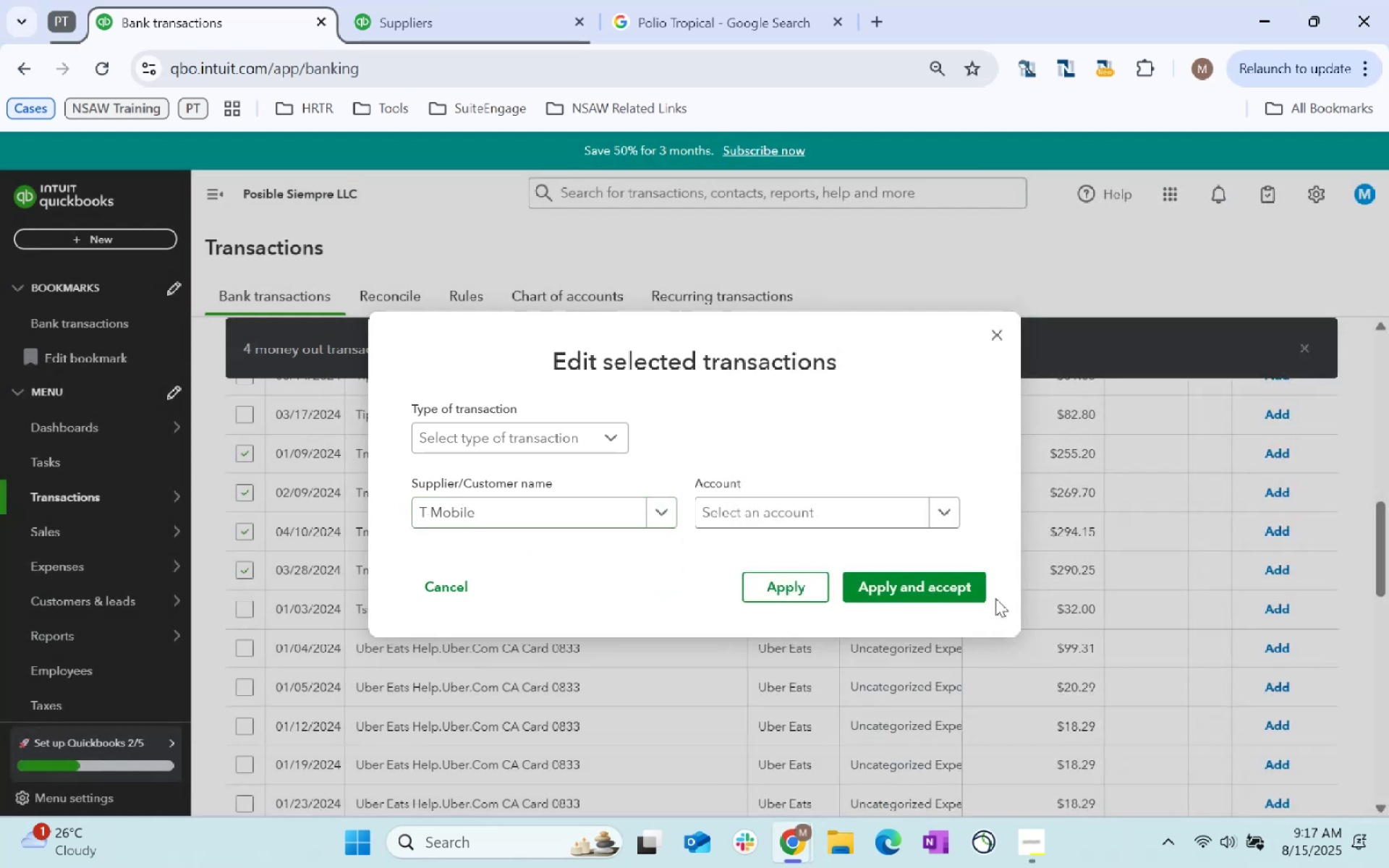 
left_click([752, 503])
 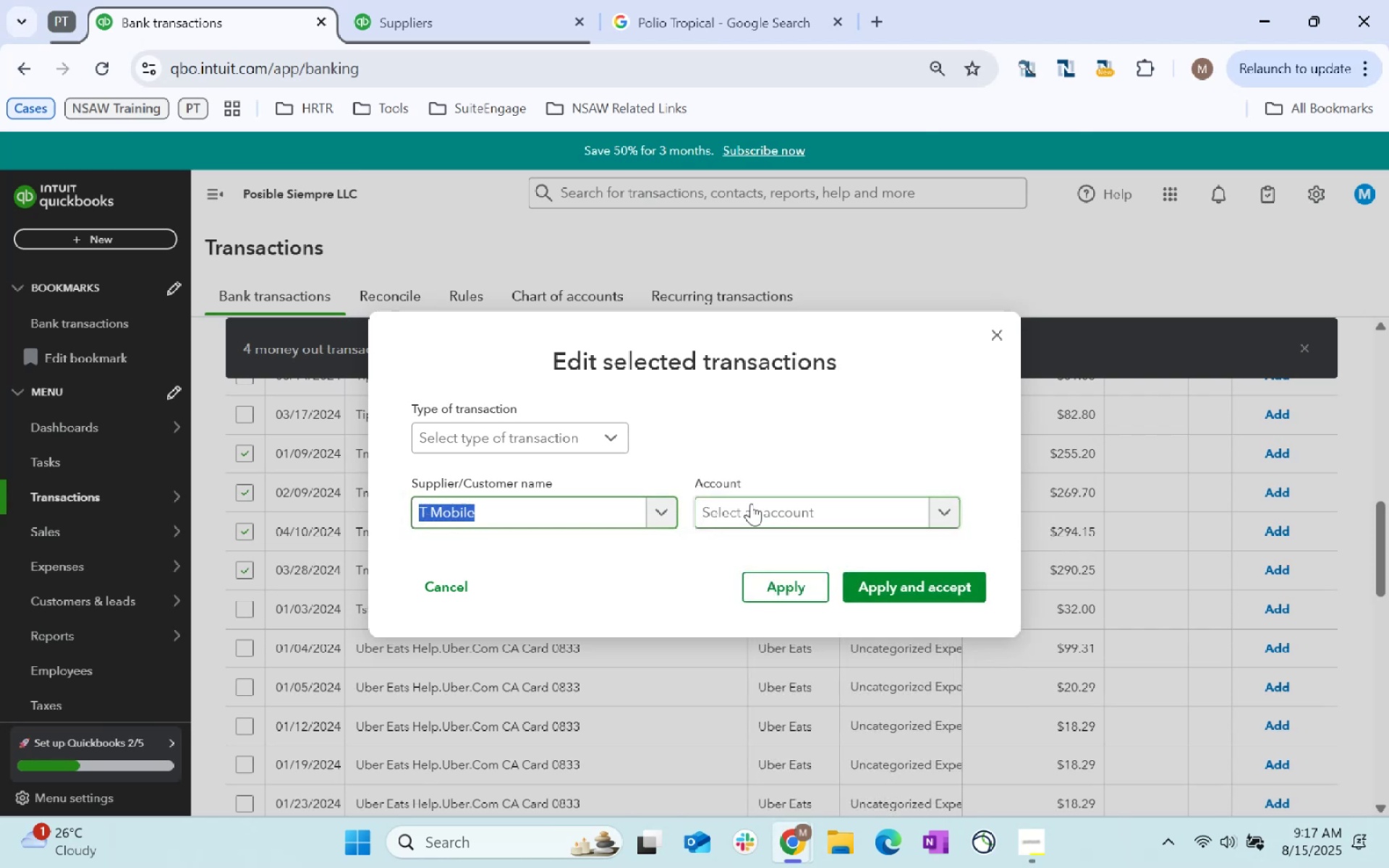 
type(Tel)
key(Tab)
type(Teke)
key(Backspace)
key(Backspace)
type(le)
key(Tab)
 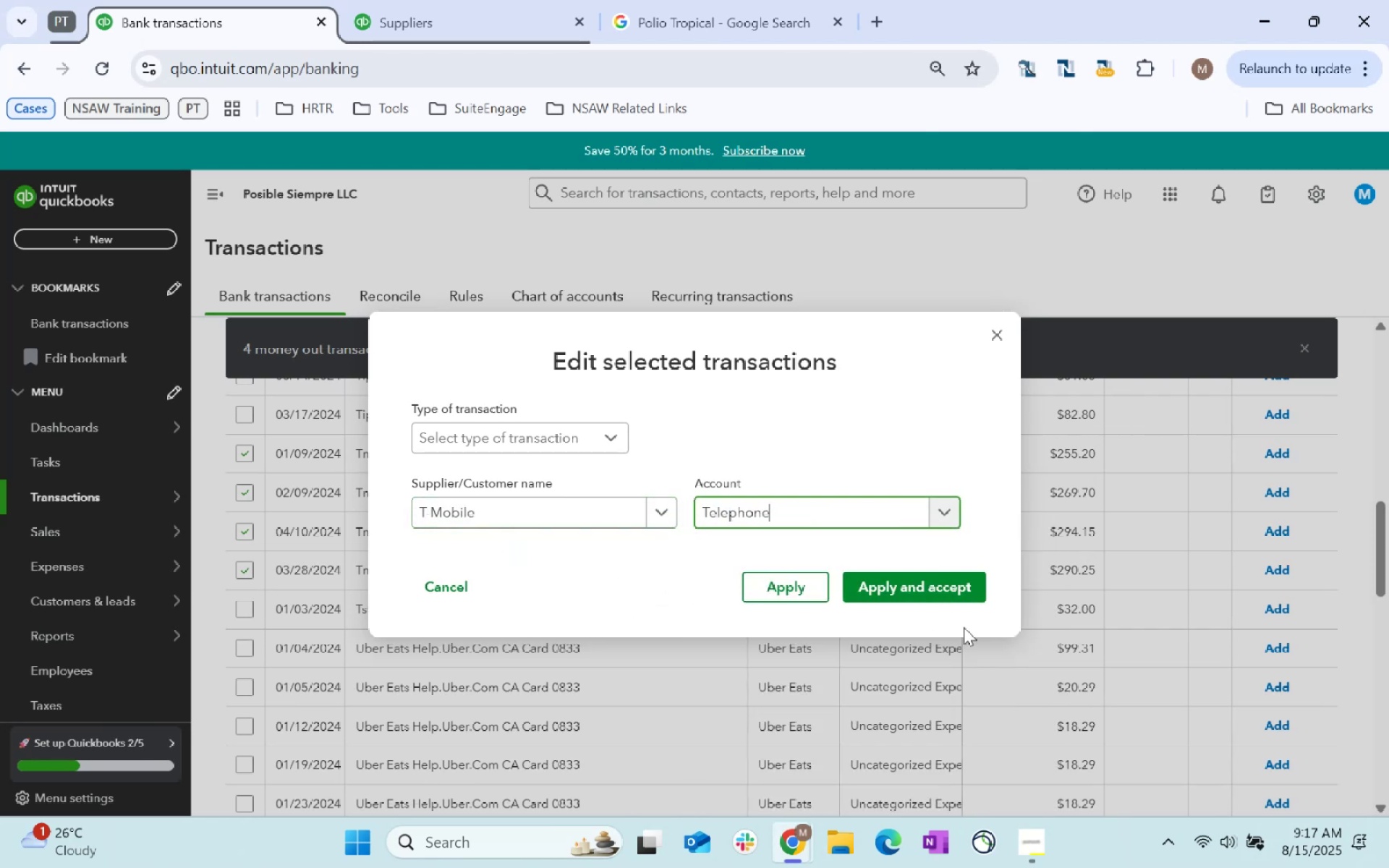 
left_click([942, 600])
 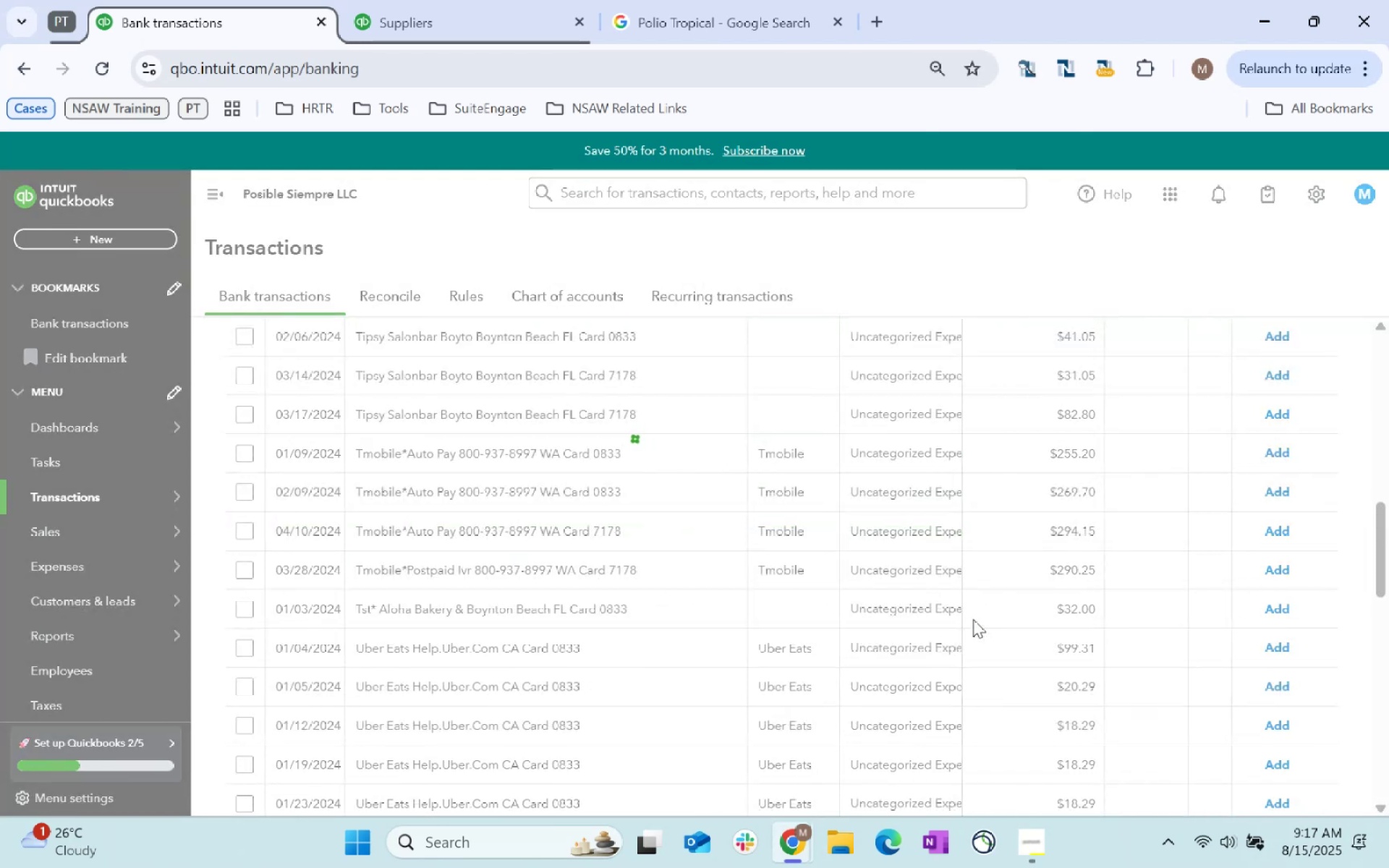 
scroll: coordinate [682, 705], scroll_direction: down, amount: 16.0
 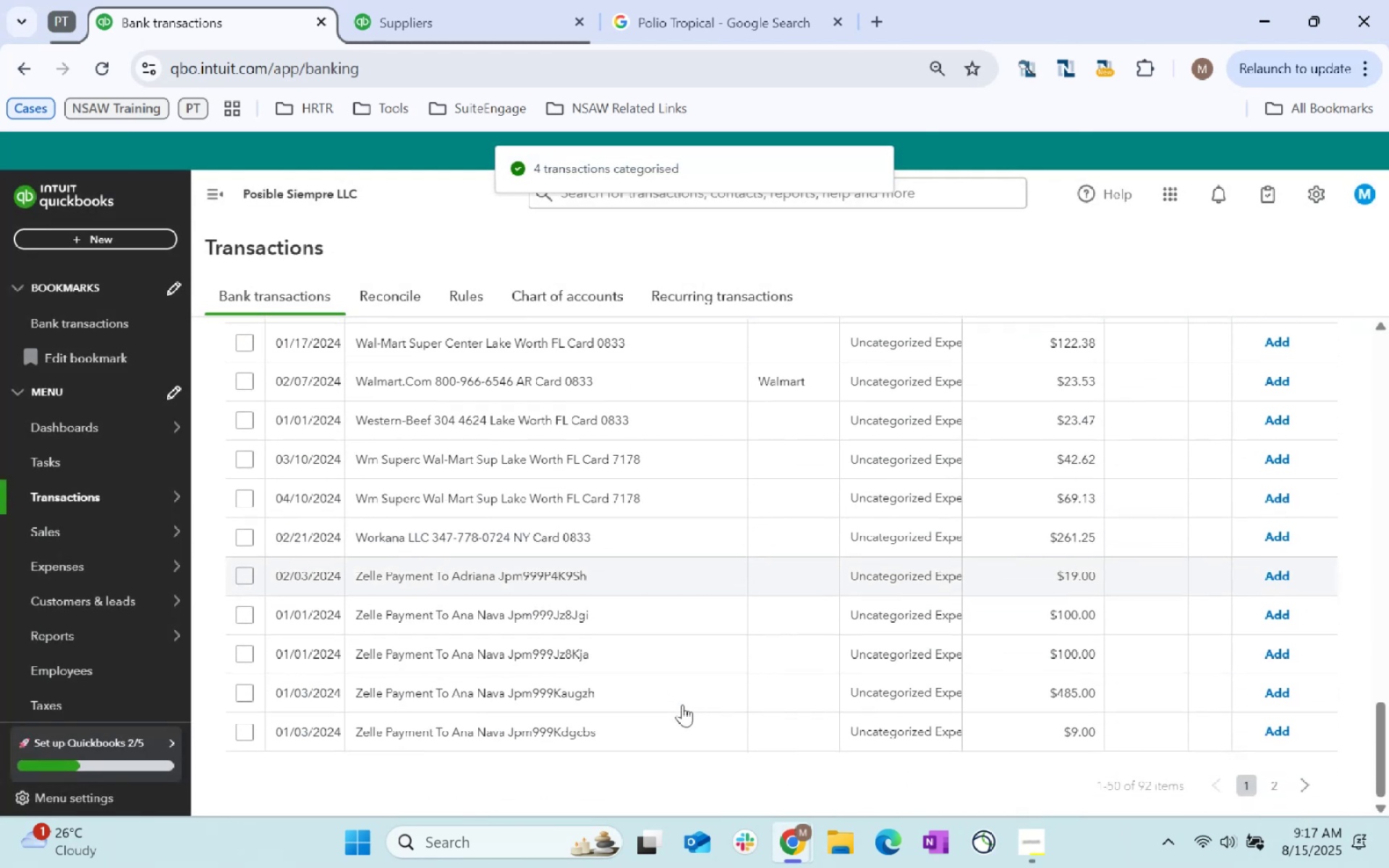 
scroll: coordinate [318, 568], scroll_direction: up, amount: 4.0
 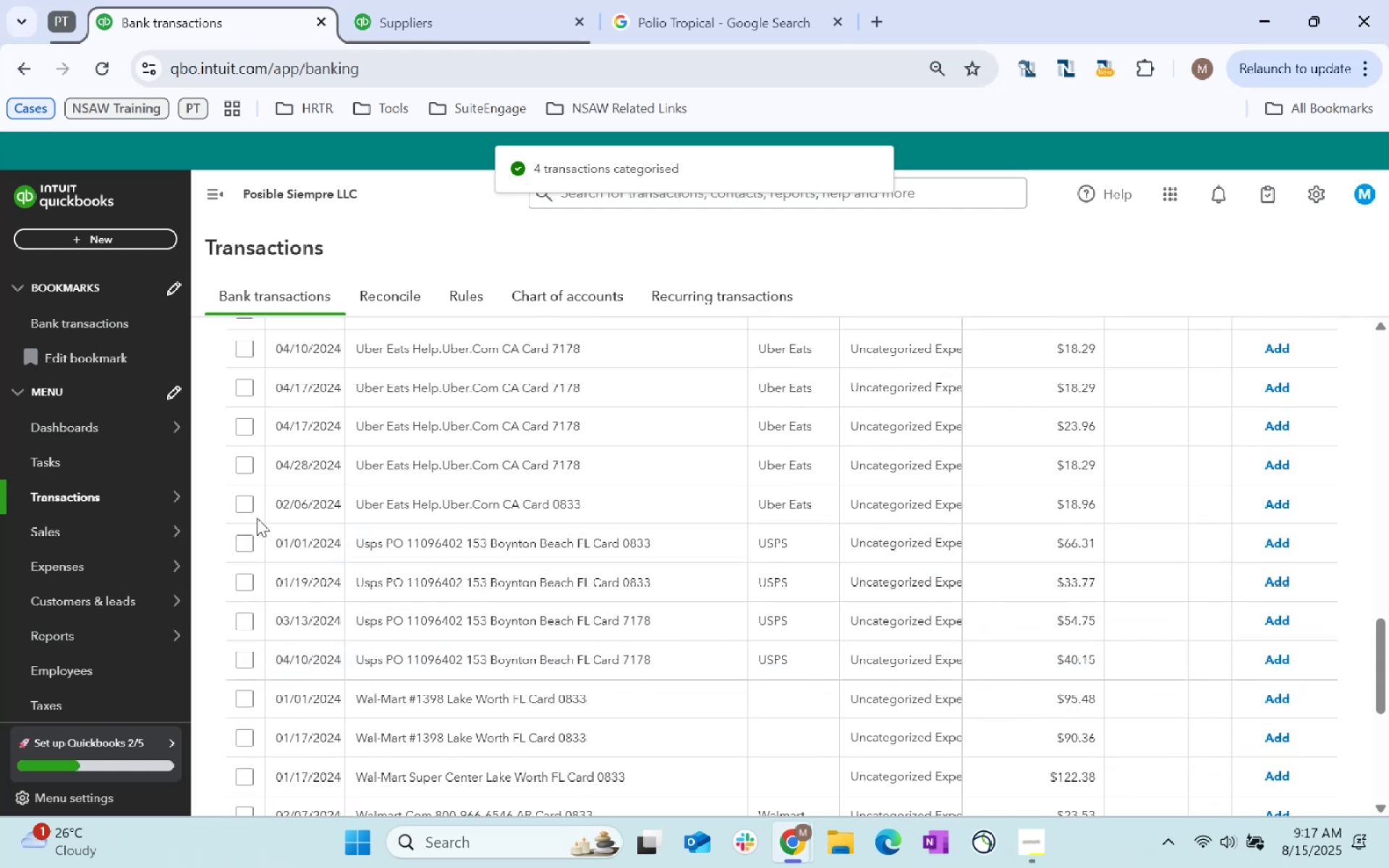 
left_click([243, 505])
 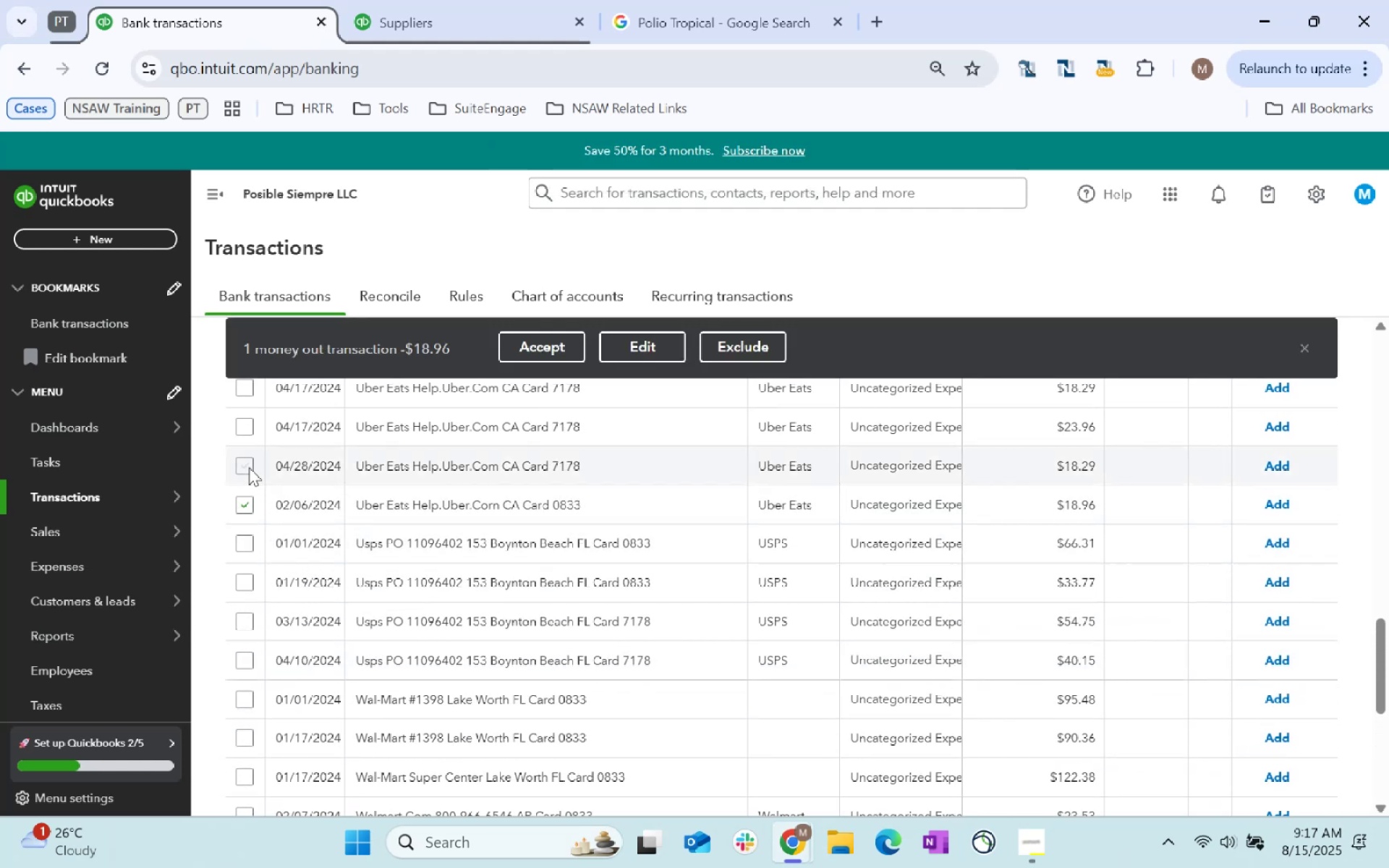 
double_click([246, 428])
 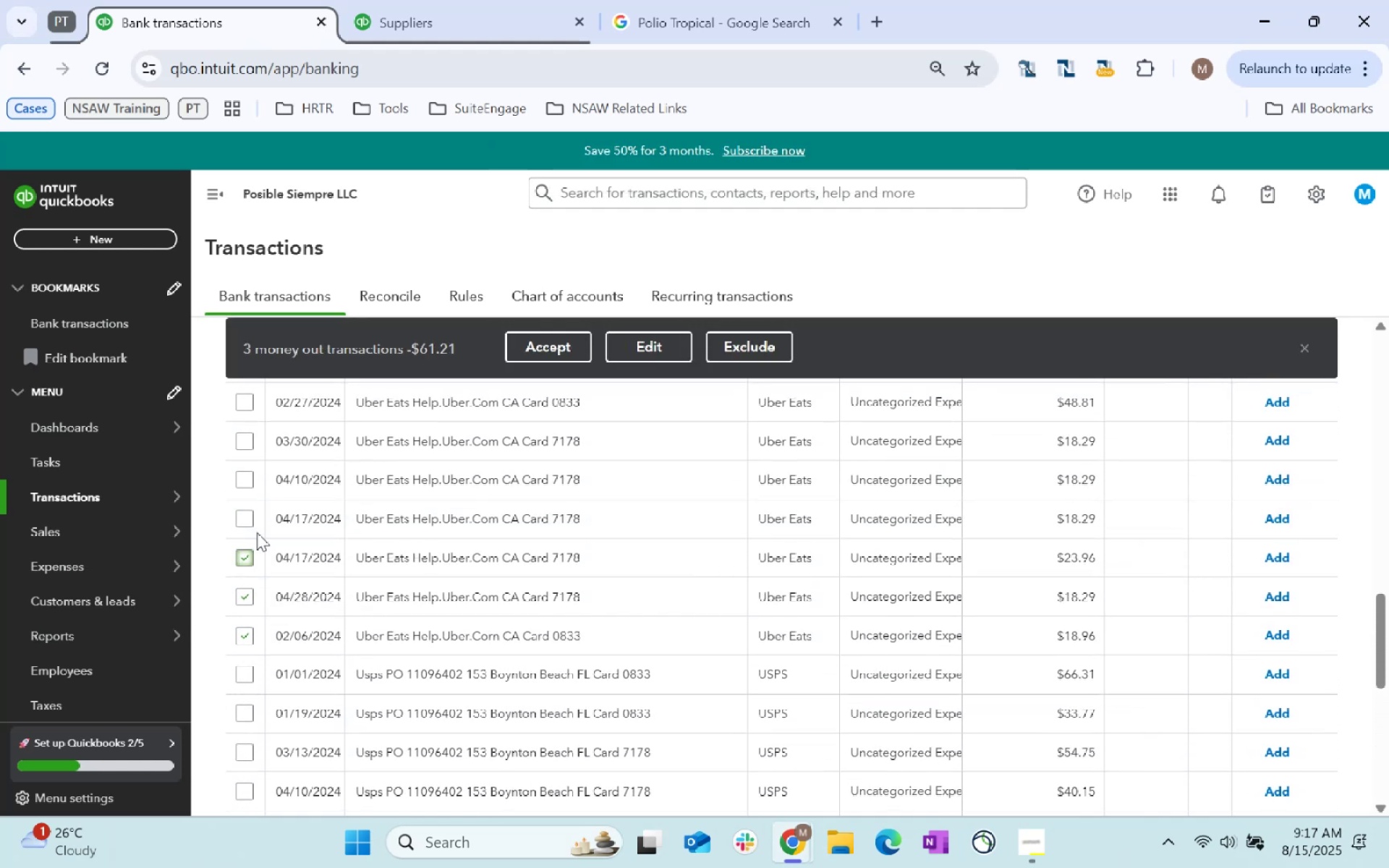 
left_click([245, 519])
 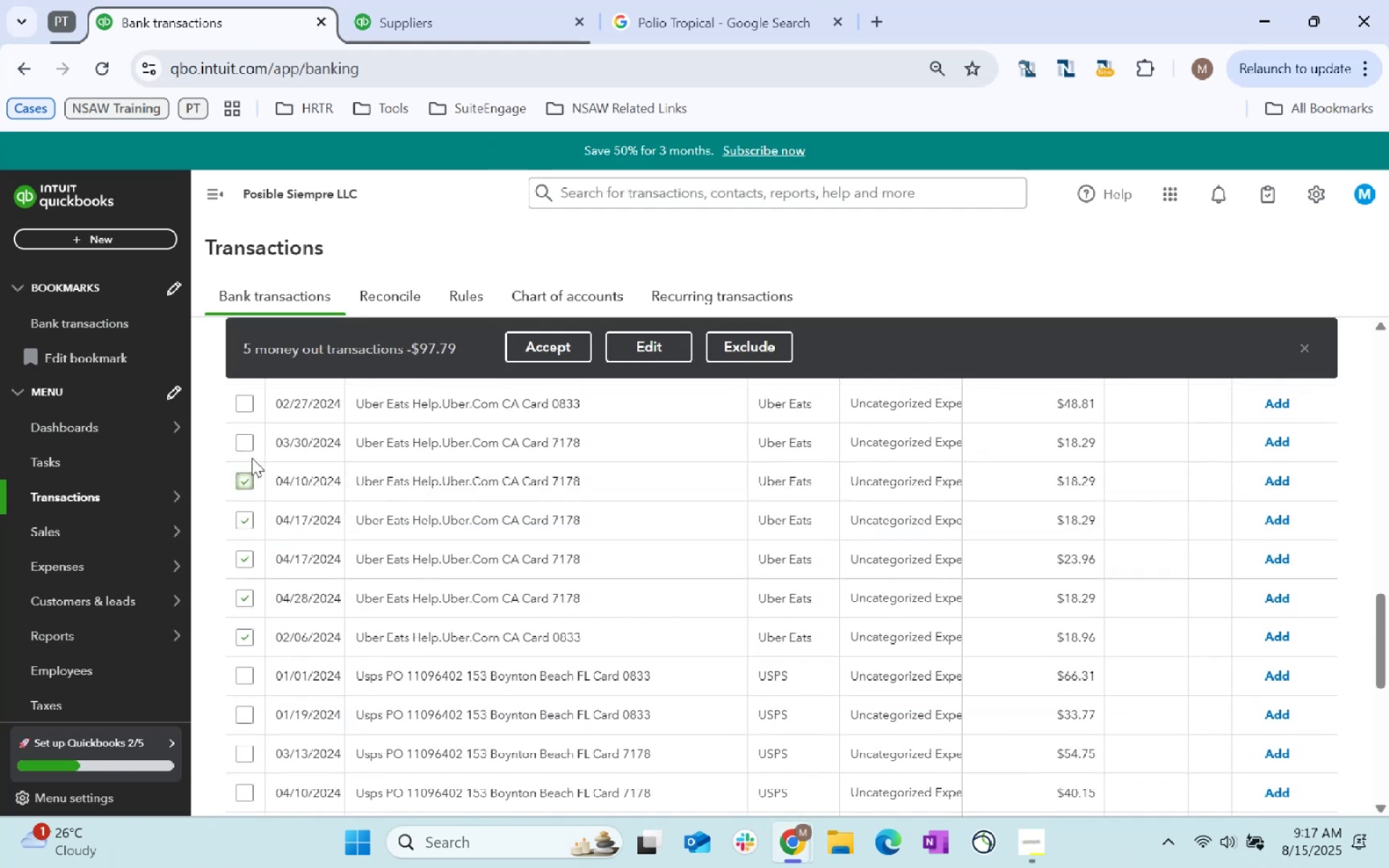 
double_click([248, 445])
 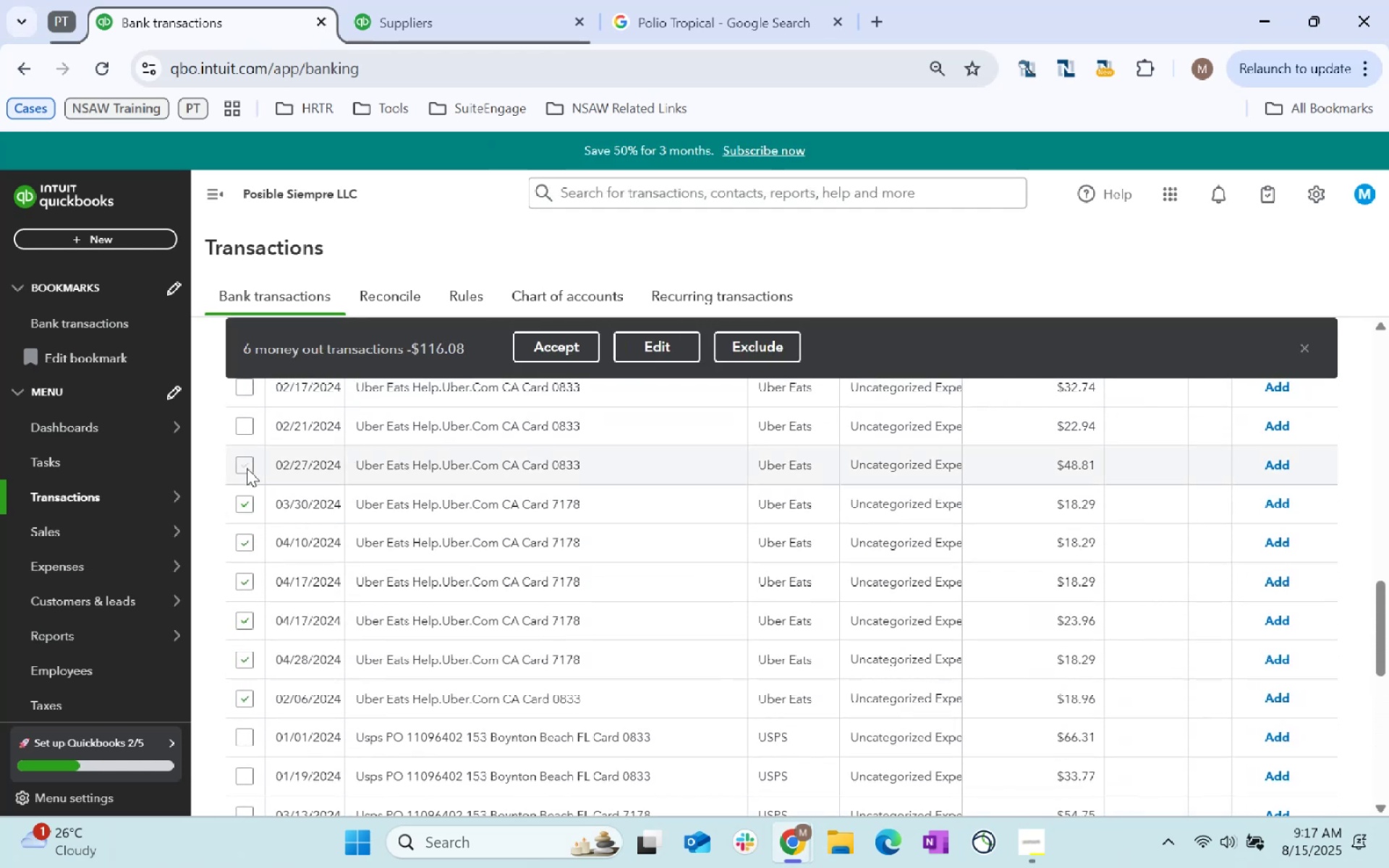 
double_click([246, 425])
 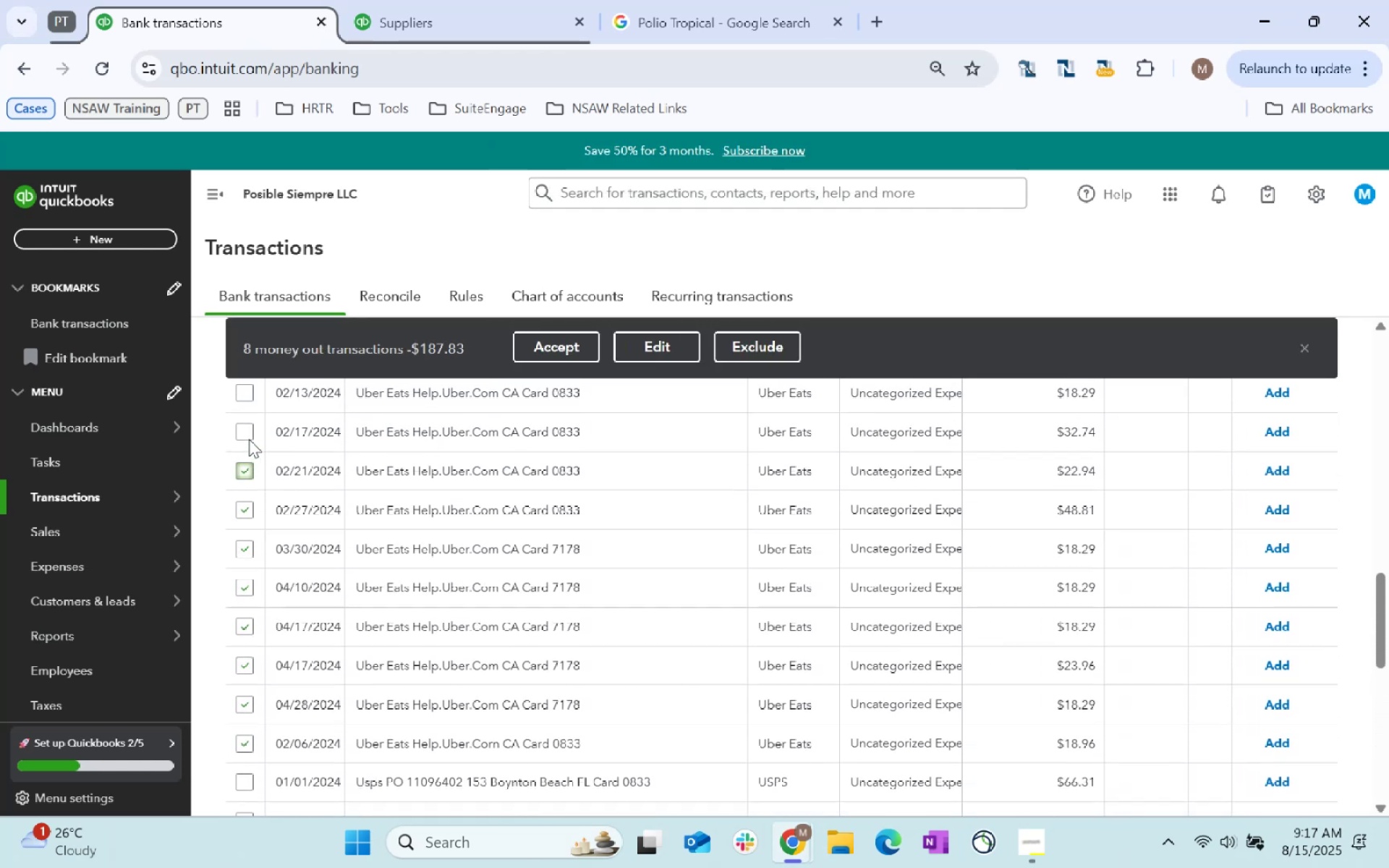 
left_click([248, 437])
 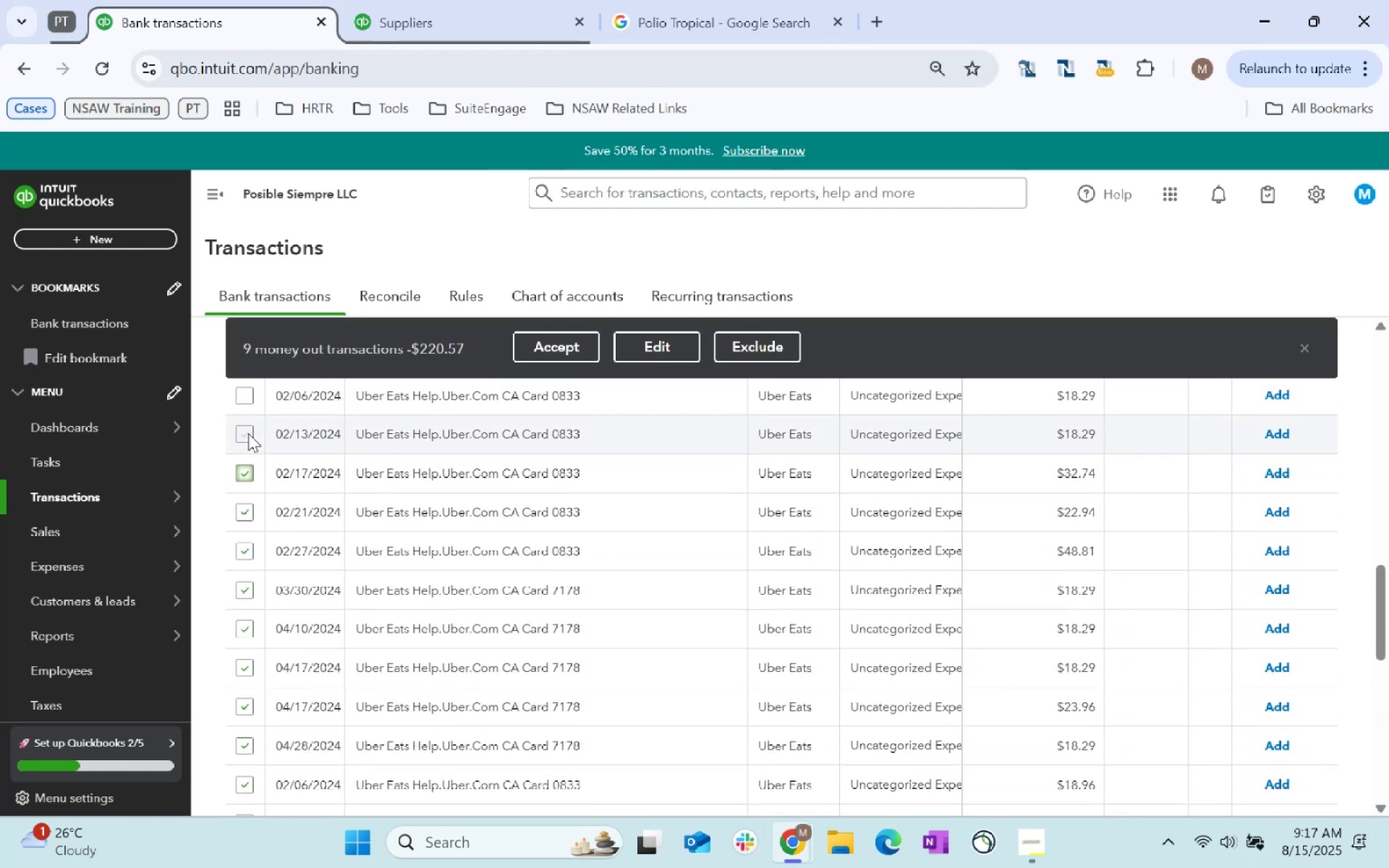 
left_click([245, 433])
 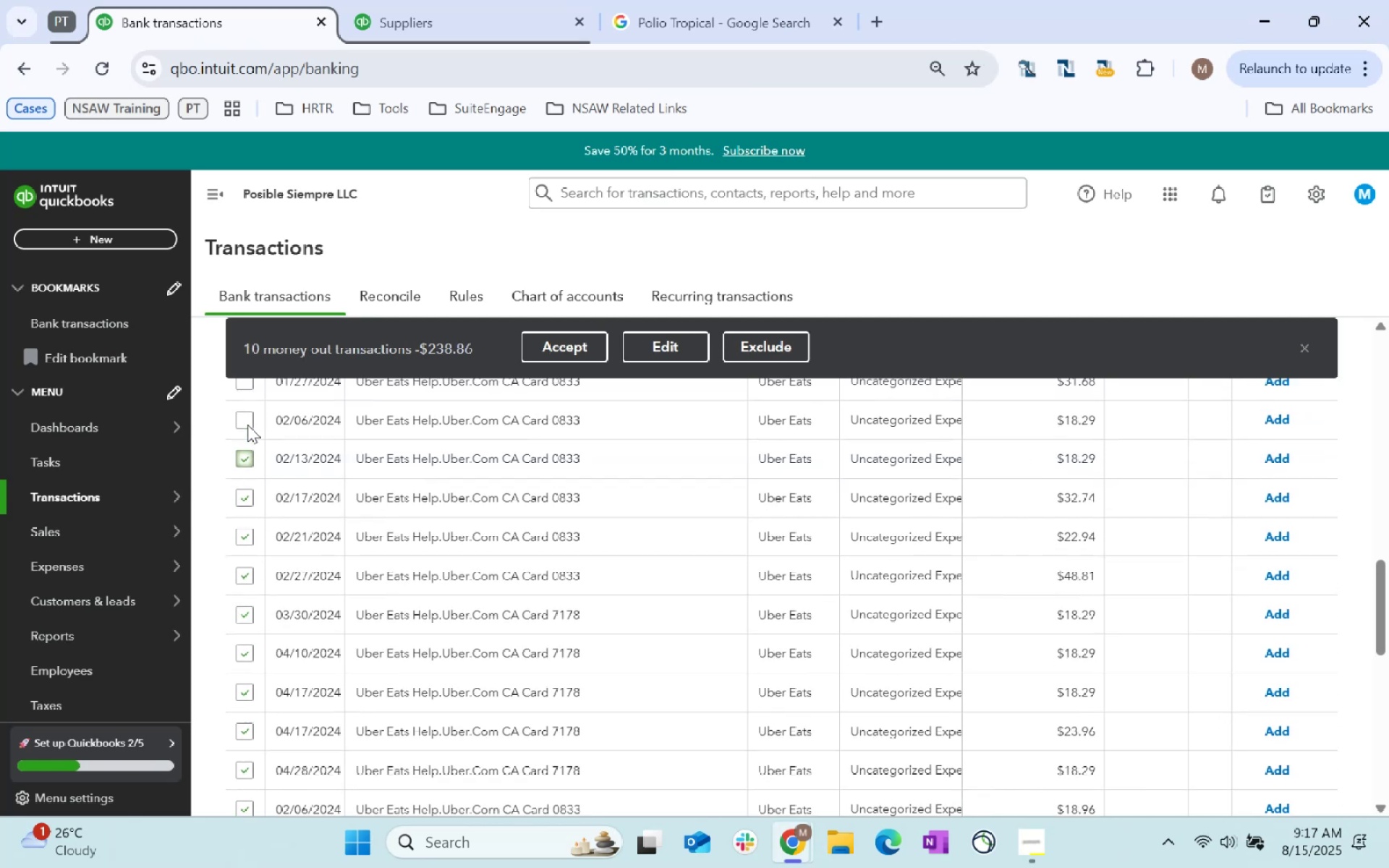 
left_click([247, 425])
 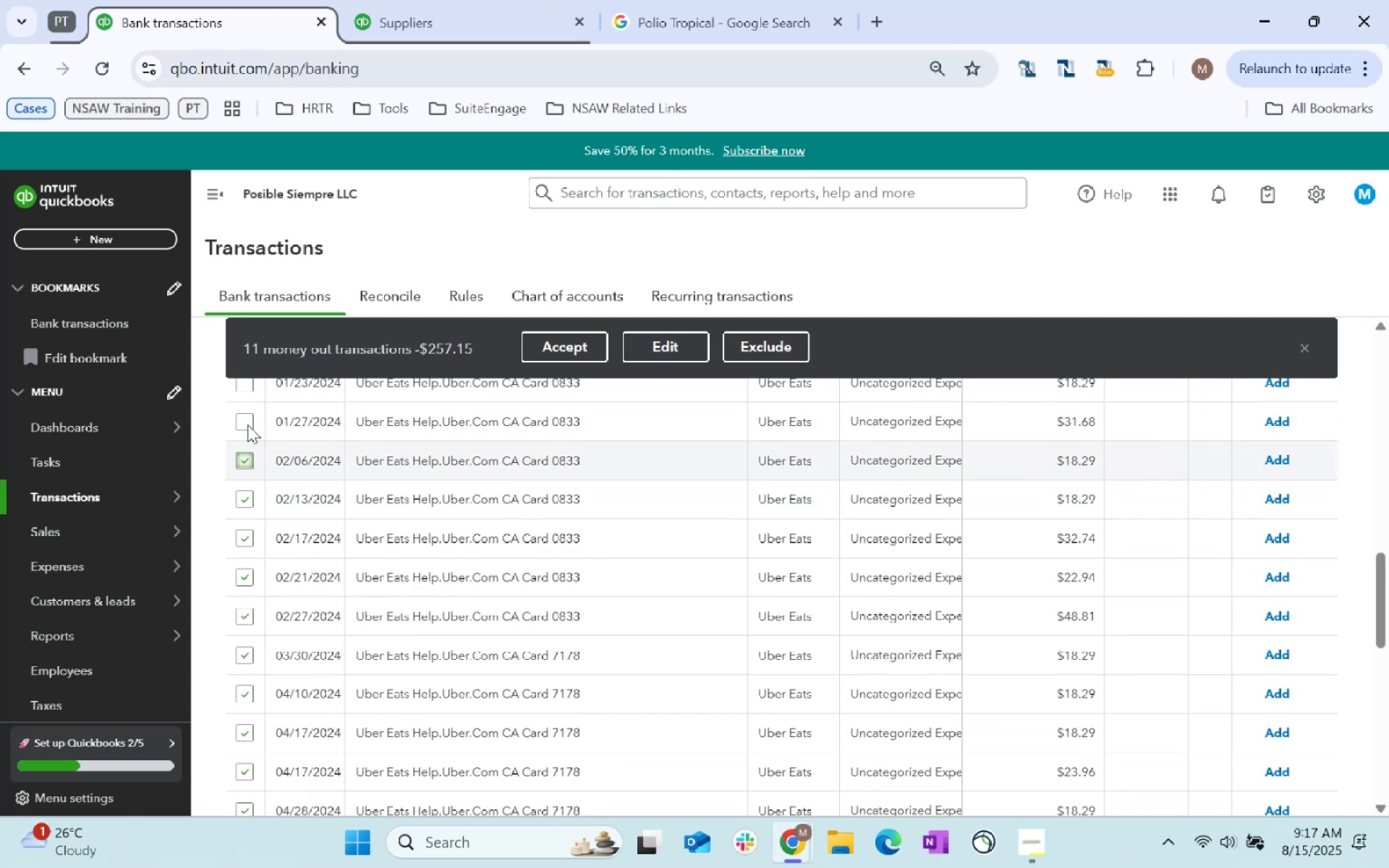 
left_click([247, 425])
 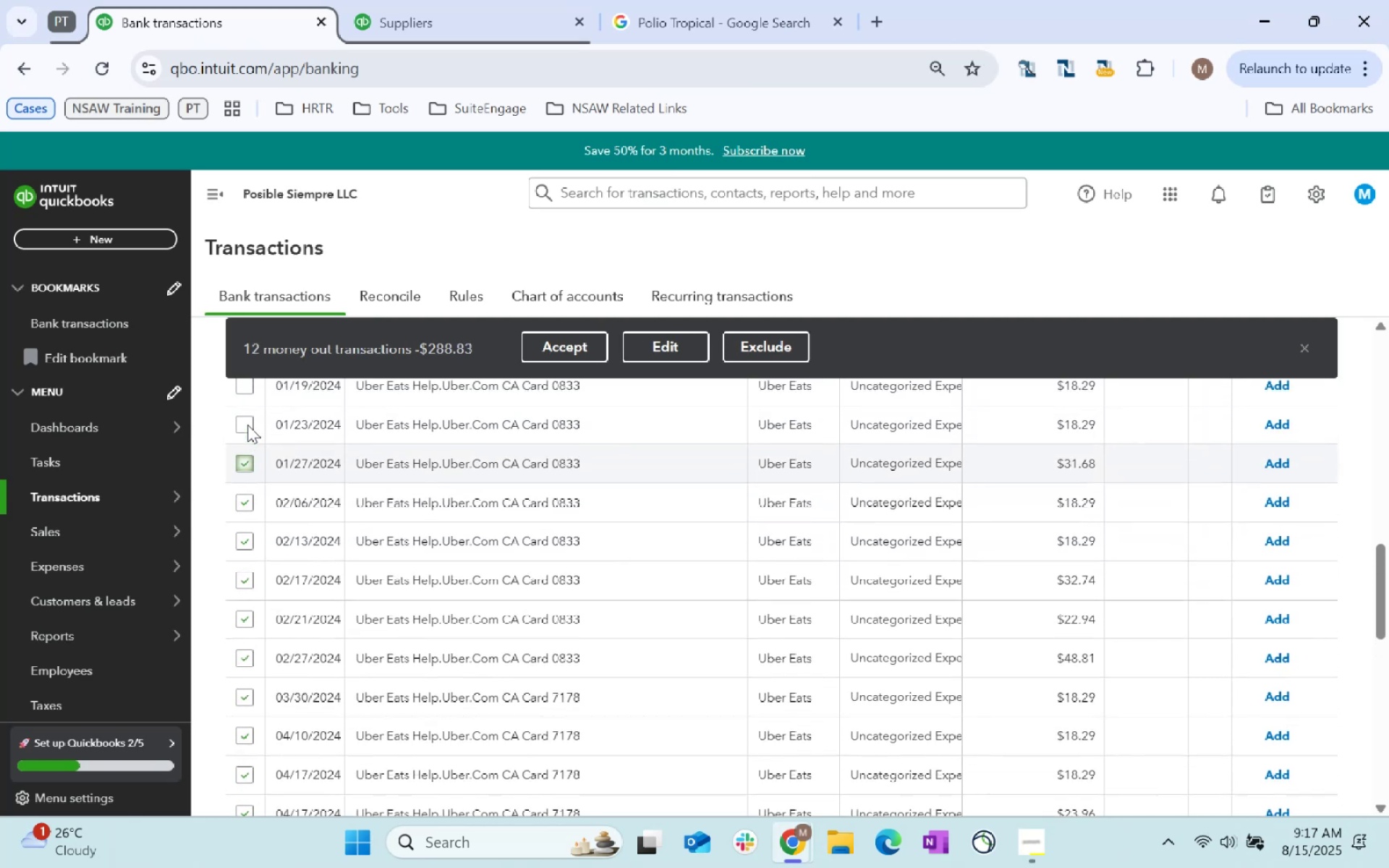 
left_click([247, 425])
 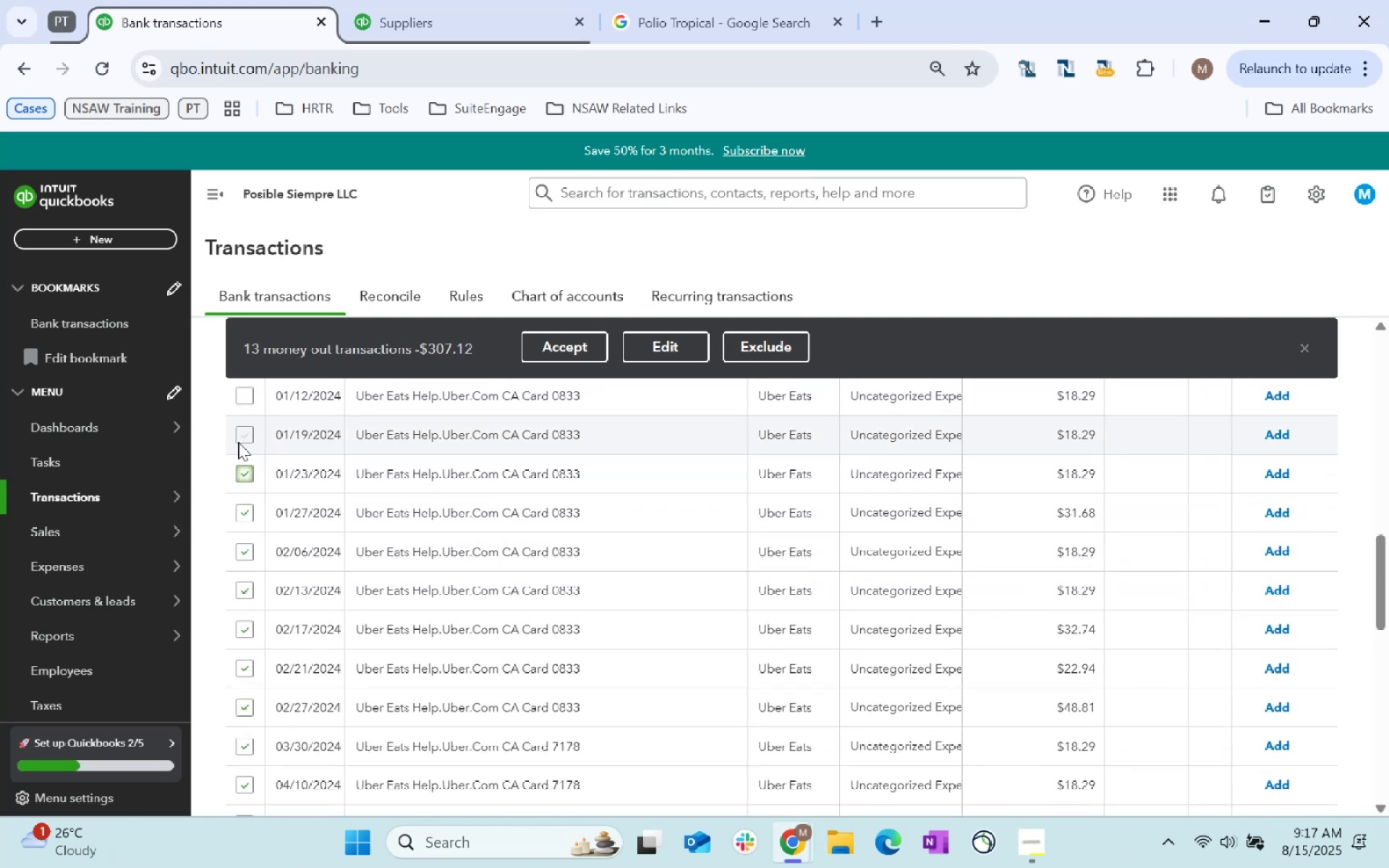 
left_click([239, 440])
 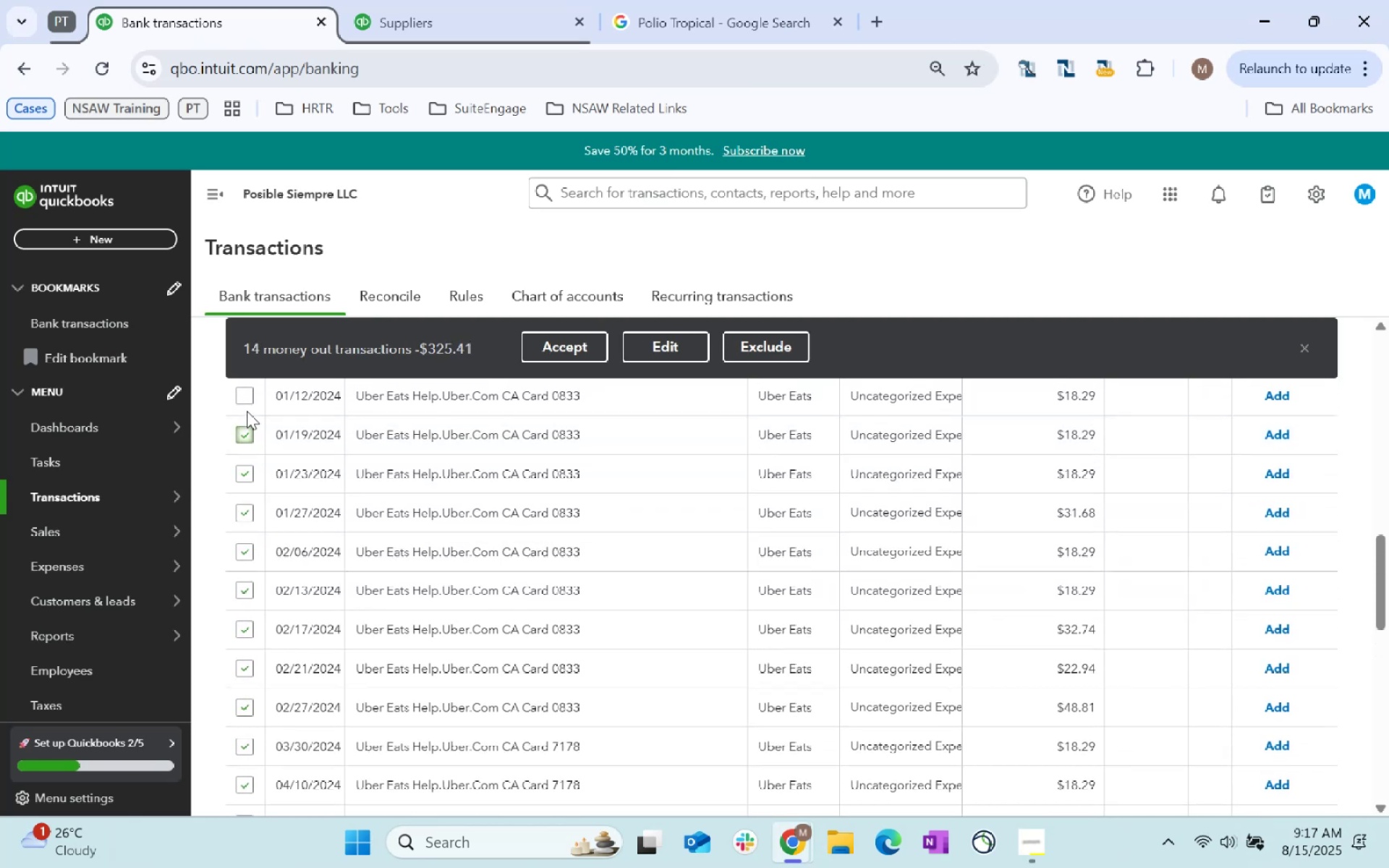 
scroll: coordinate [248, 409], scroll_direction: none, amount: 0.0
 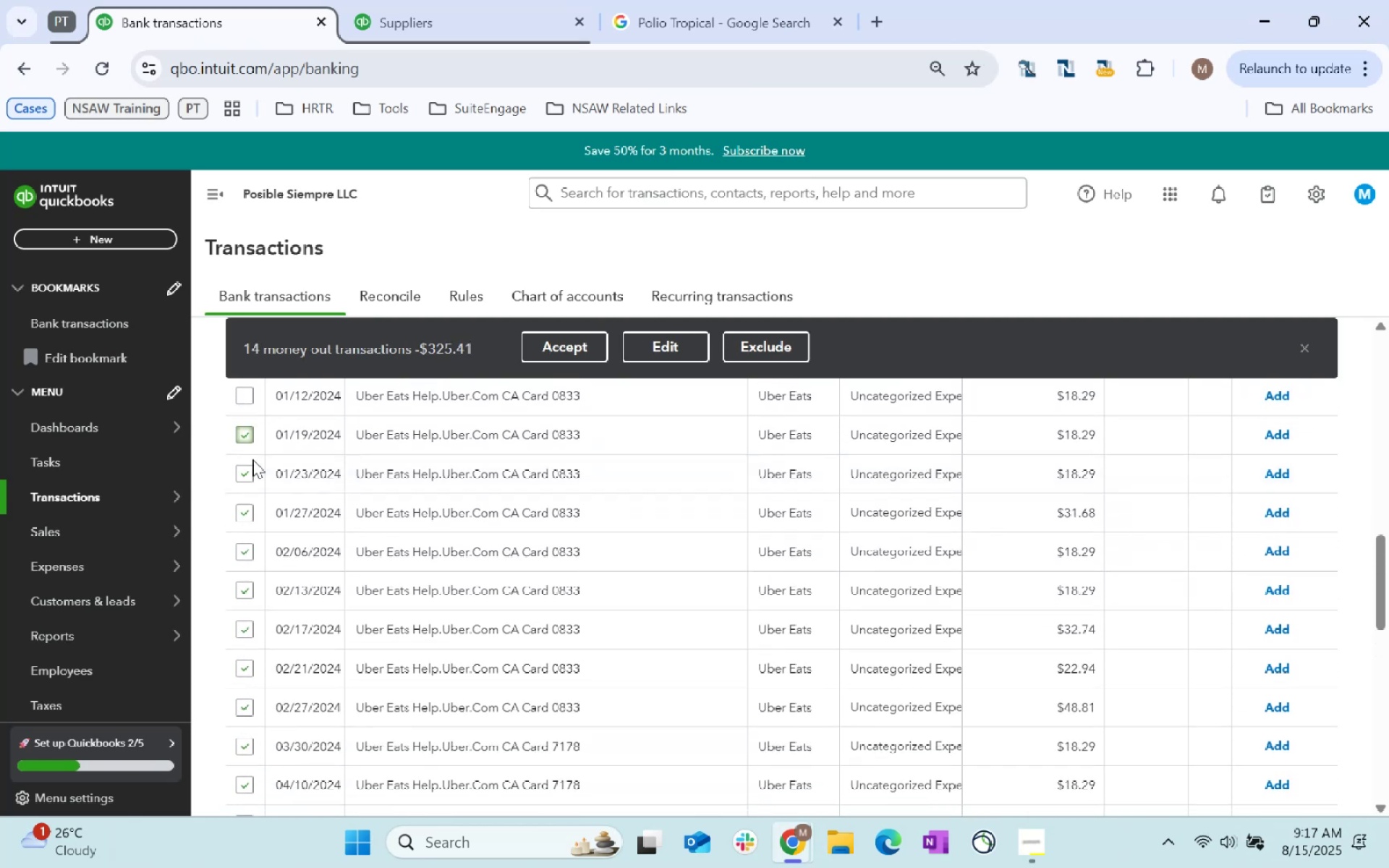 
scroll: coordinate [252, 441], scroll_direction: up, amount: 2.0
 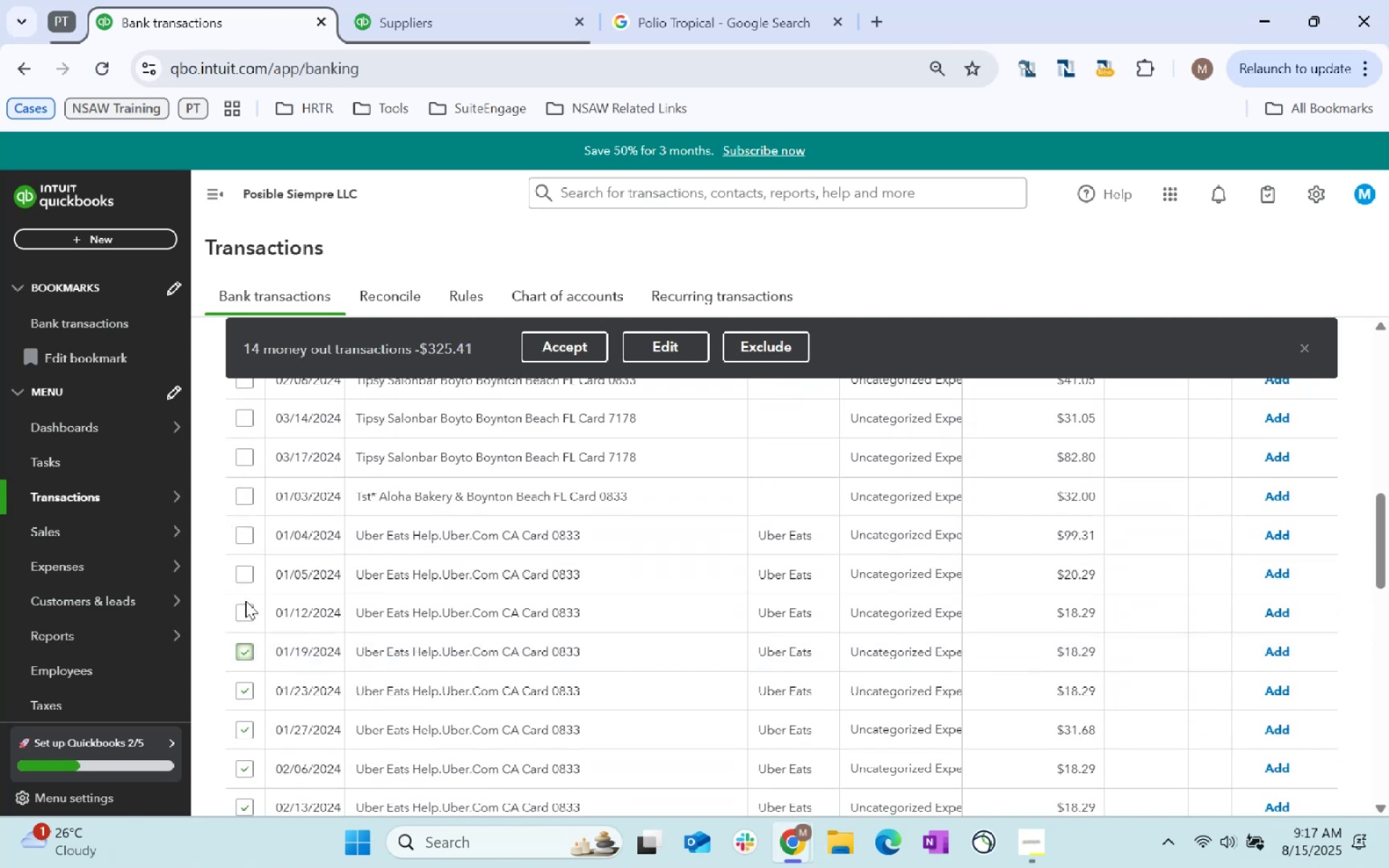 
left_click([247, 603])
 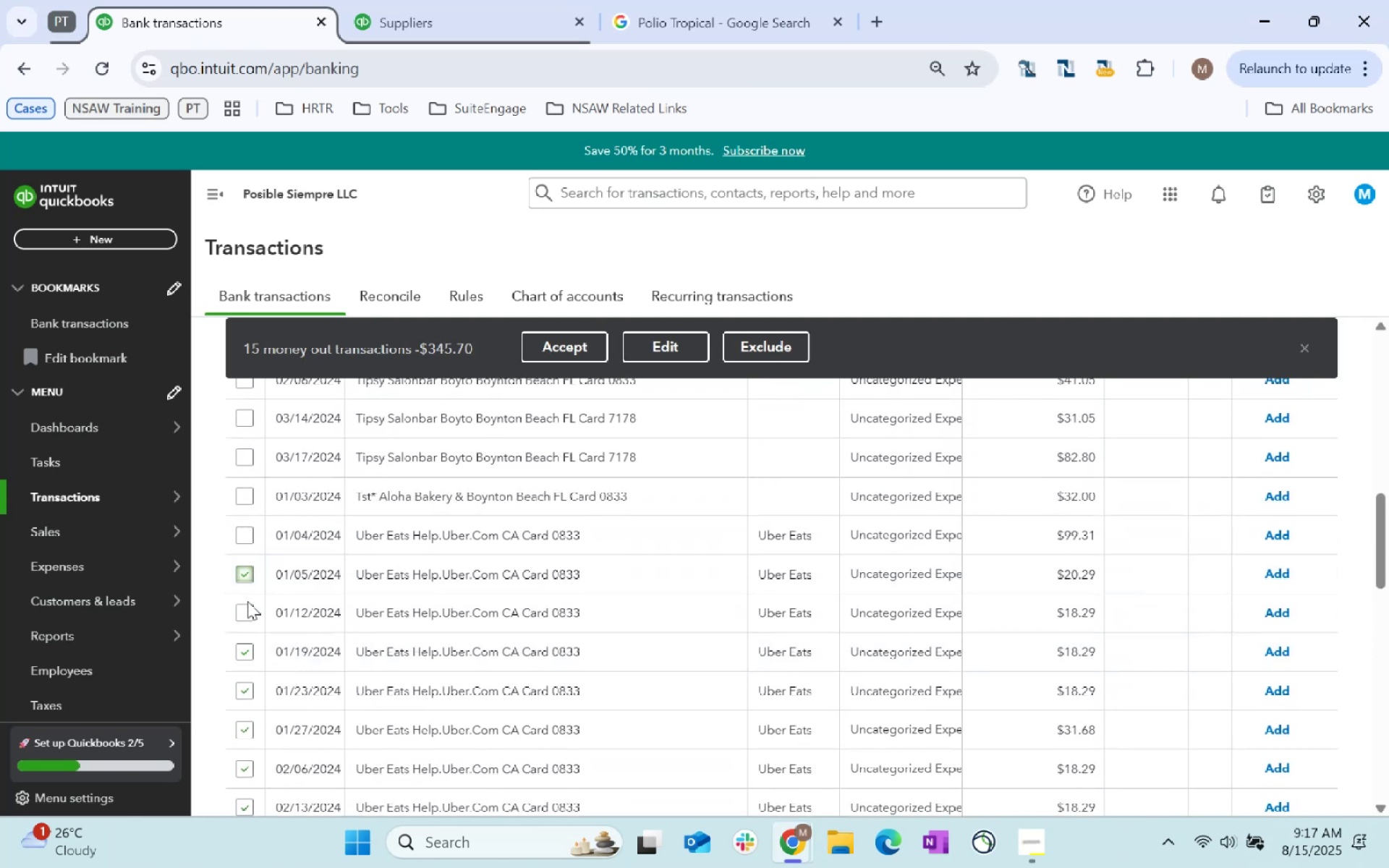 
double_click([246, 616])
 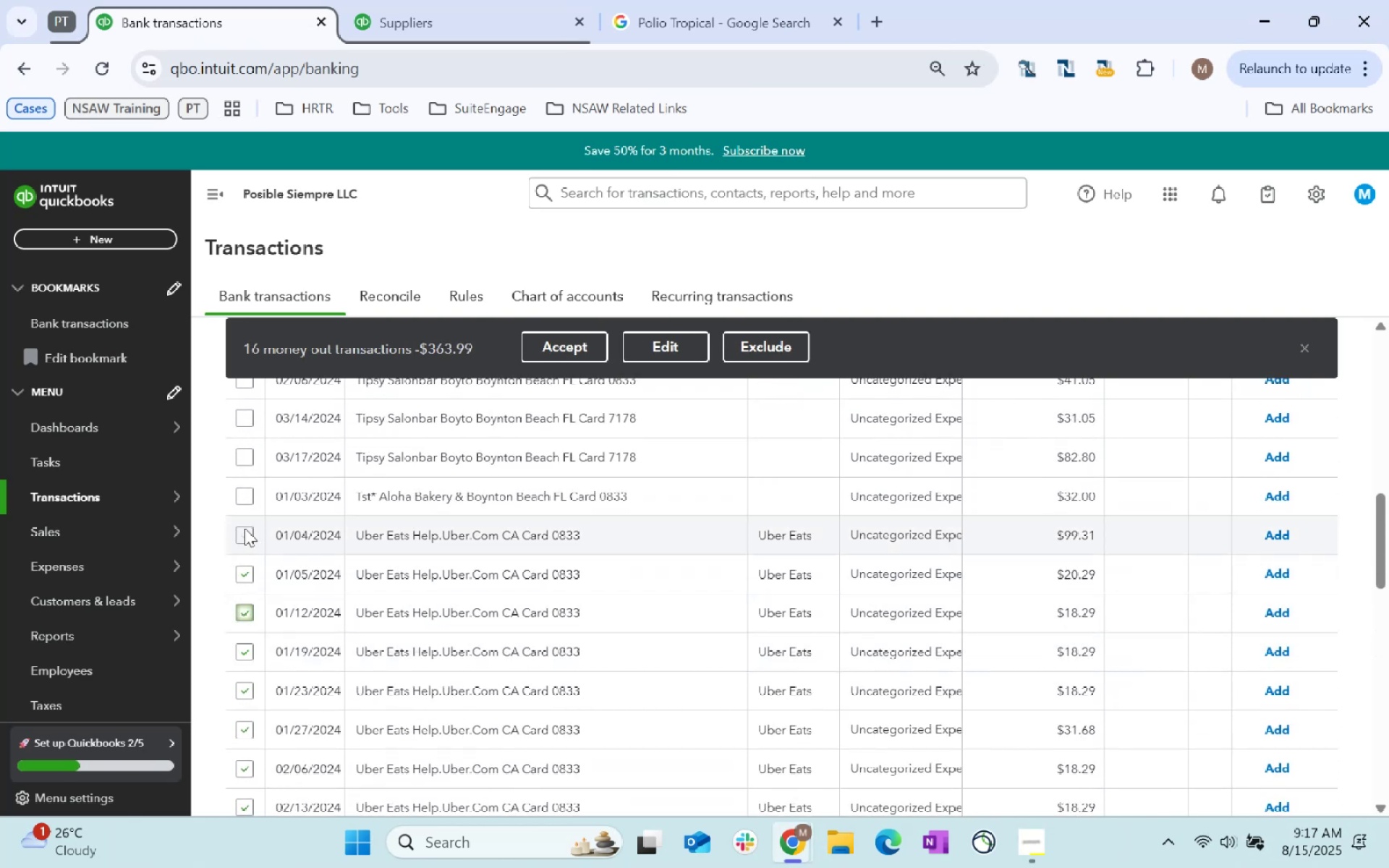 
left_click([243, 526])
 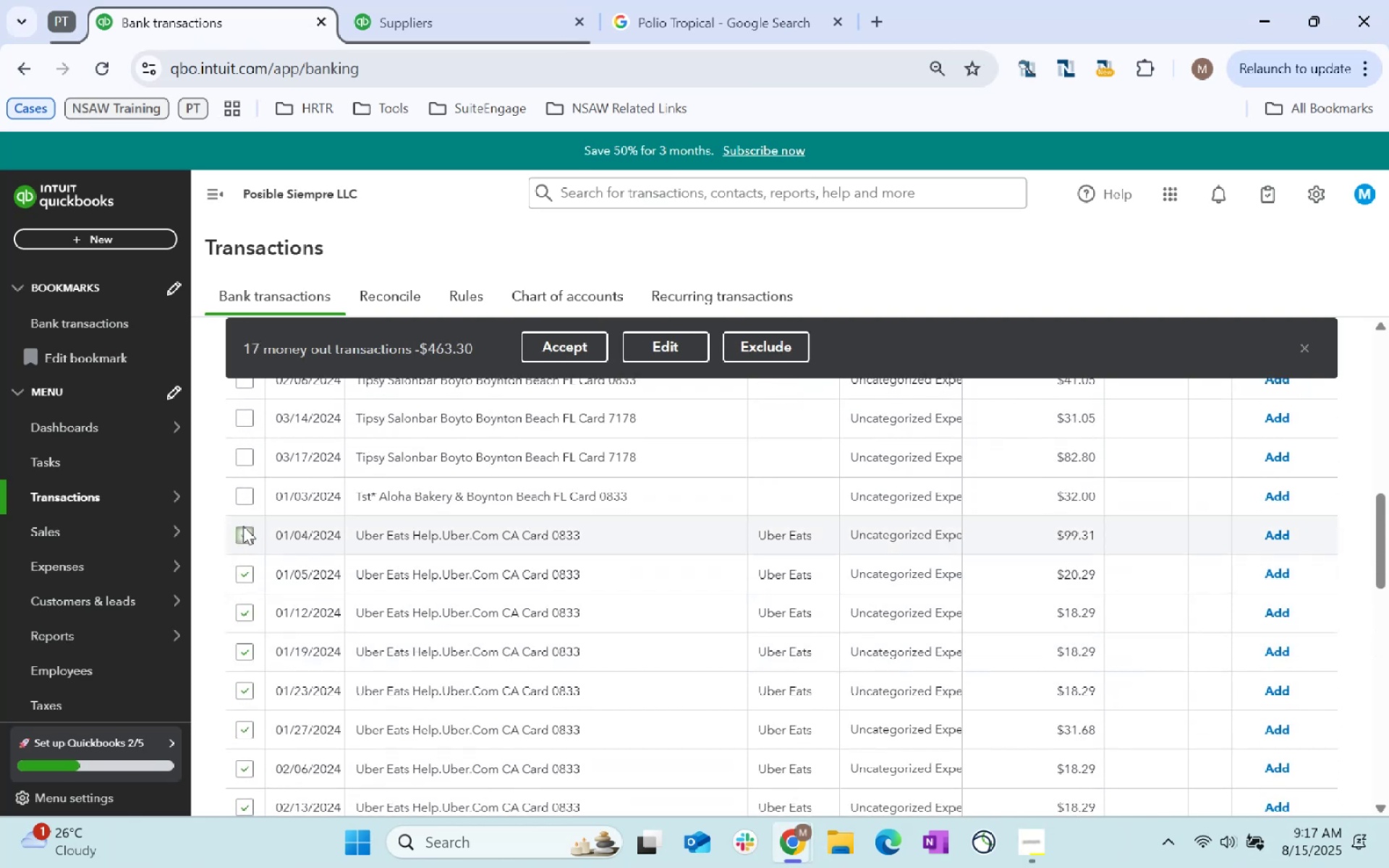 
left_click([242, 539])
 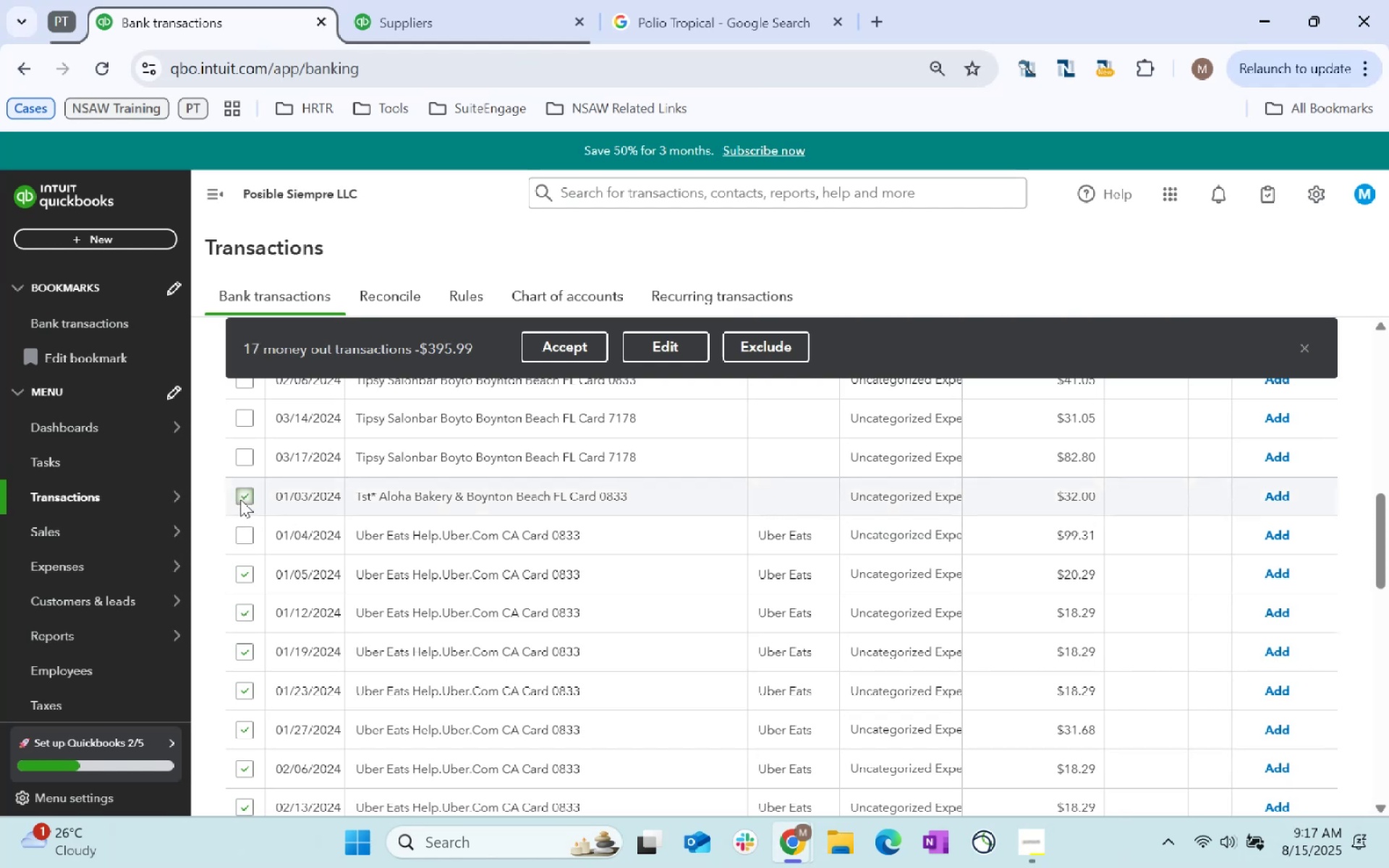 
scroll: coordinate [578, 597], scroll_direction: up, amount: 1.0
 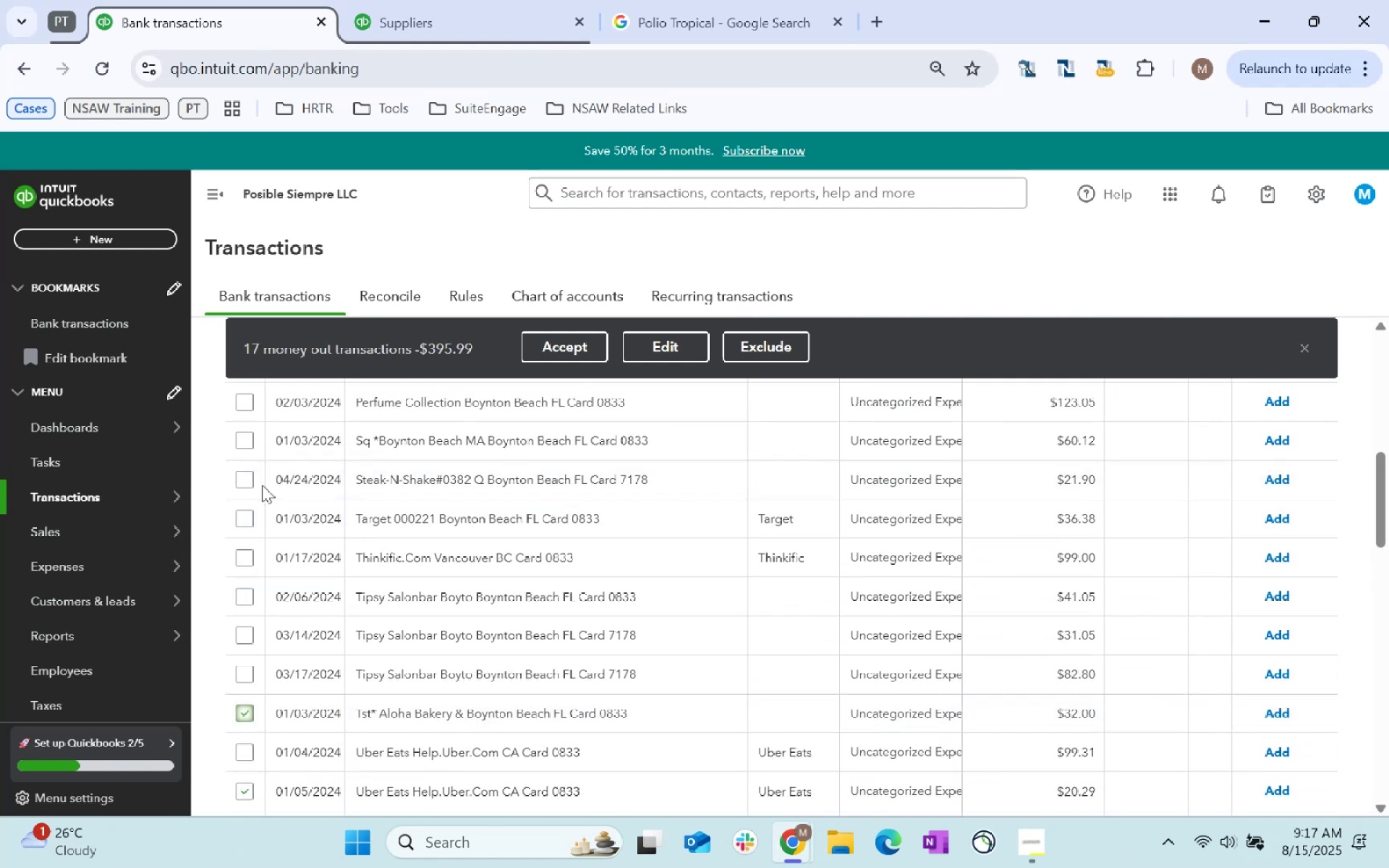 
left_click([252, 482])
 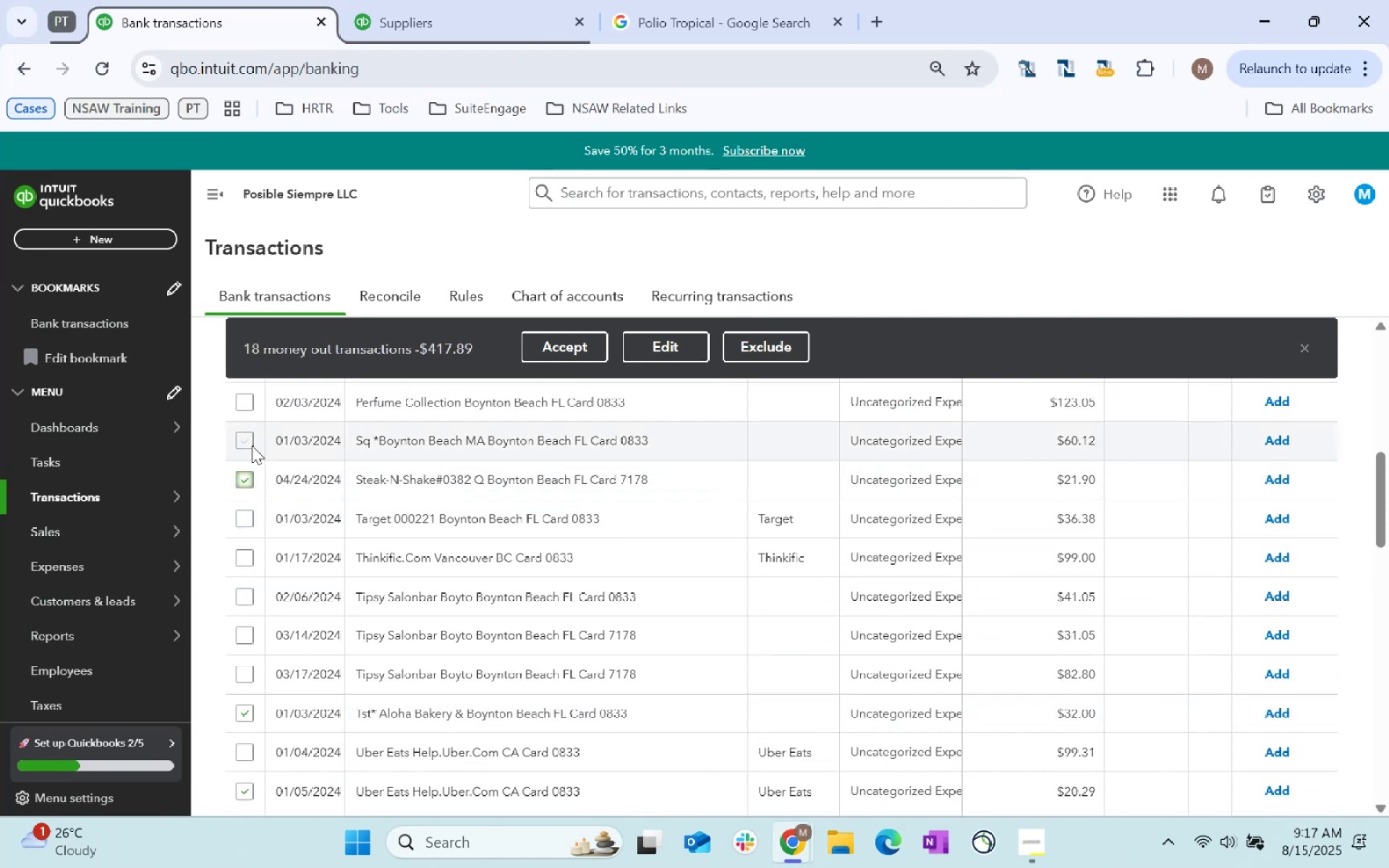 
left_click([252, 446])
 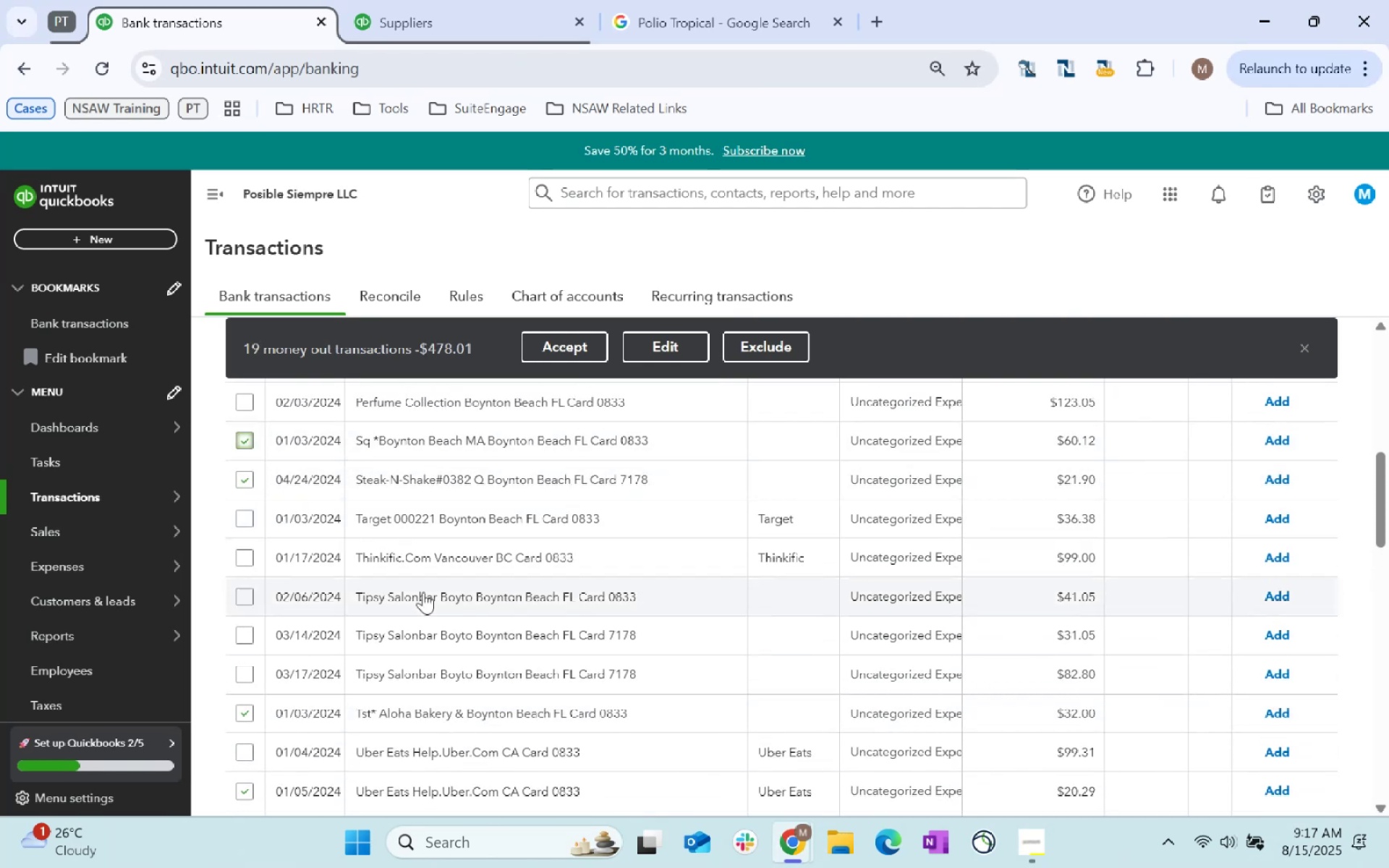 
scroll: coordinate [446, 587], scroll_direction: up, amount: 3.0
 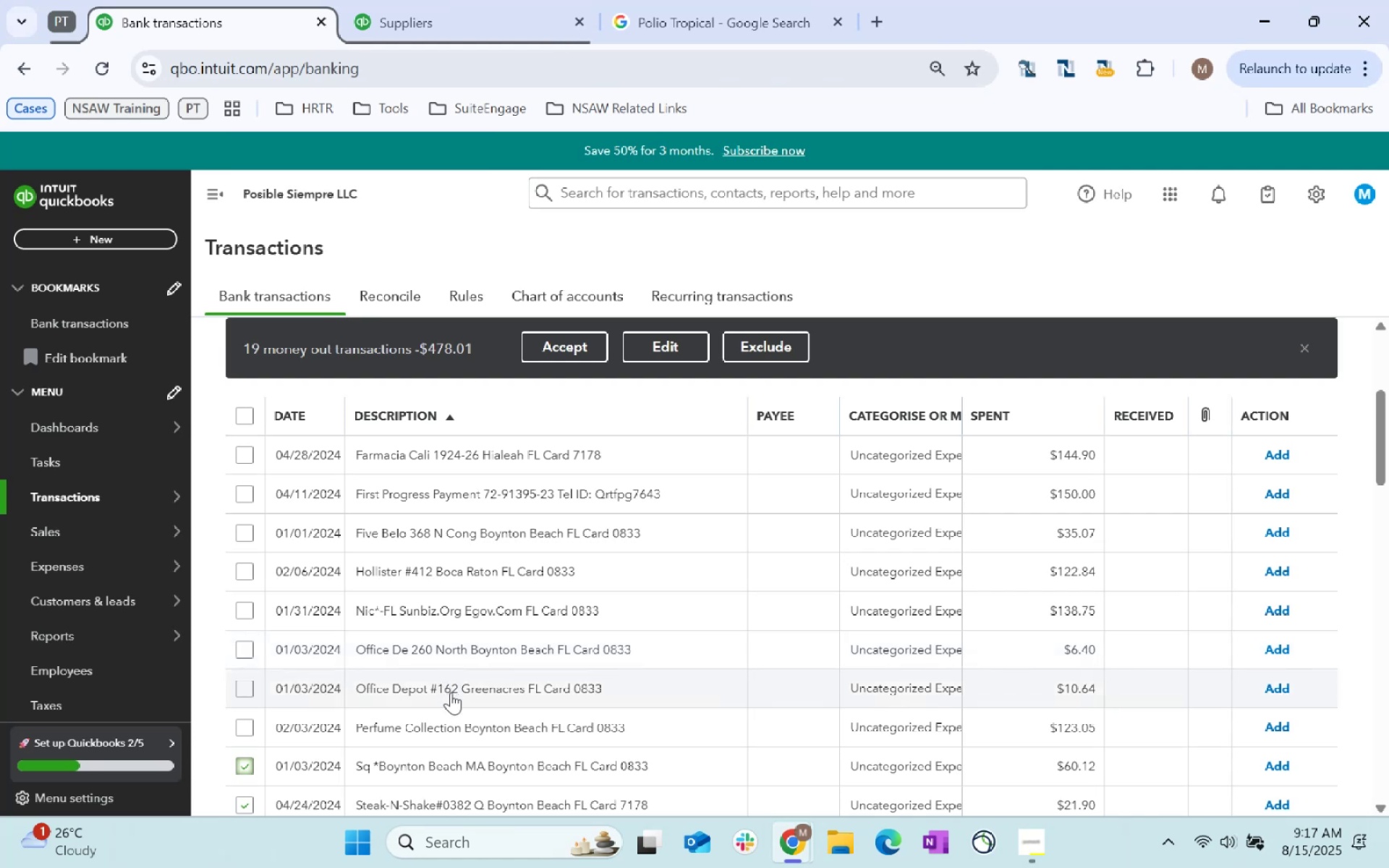 
left_click([680, 354])
 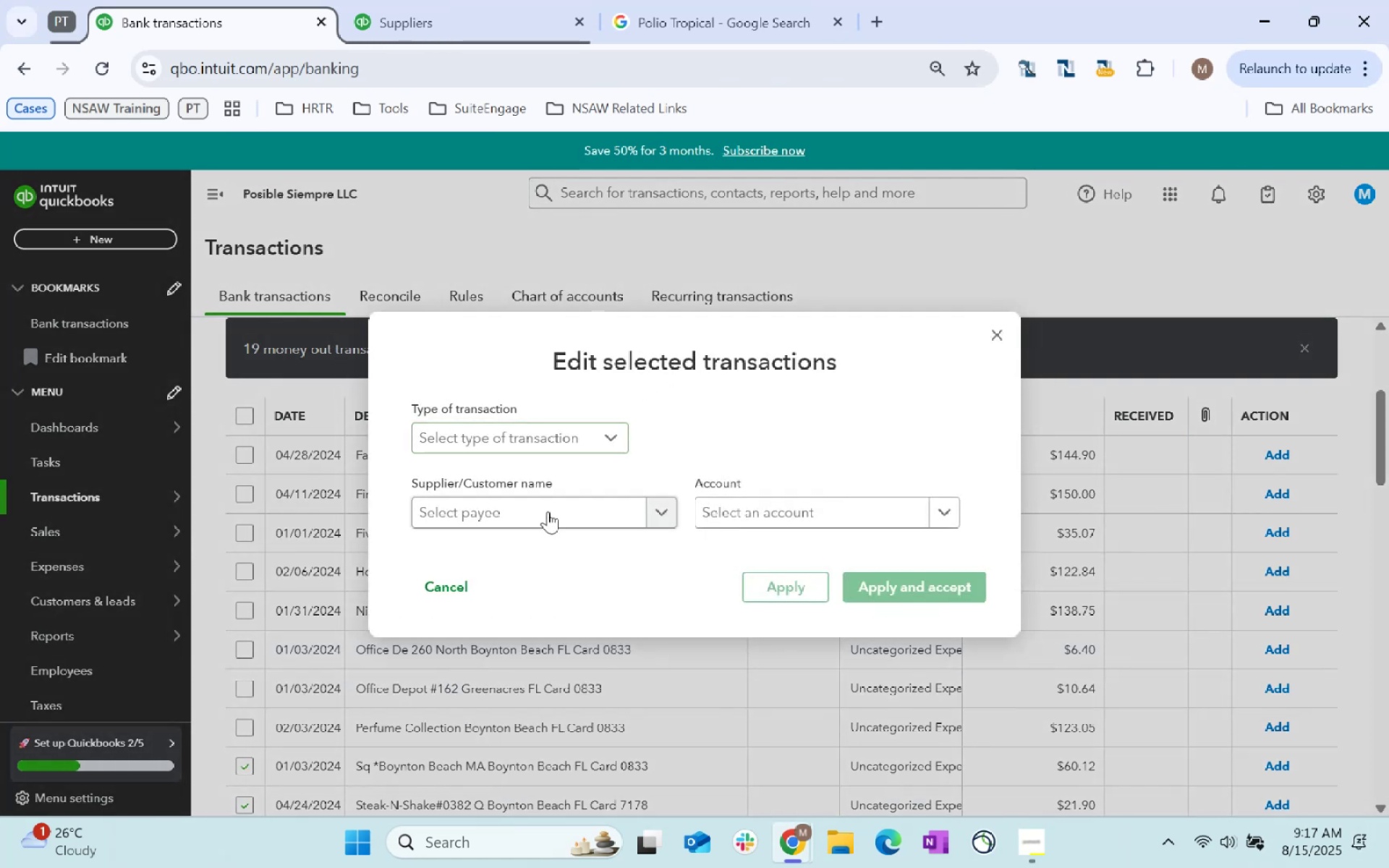 
left_click([549, 507])
 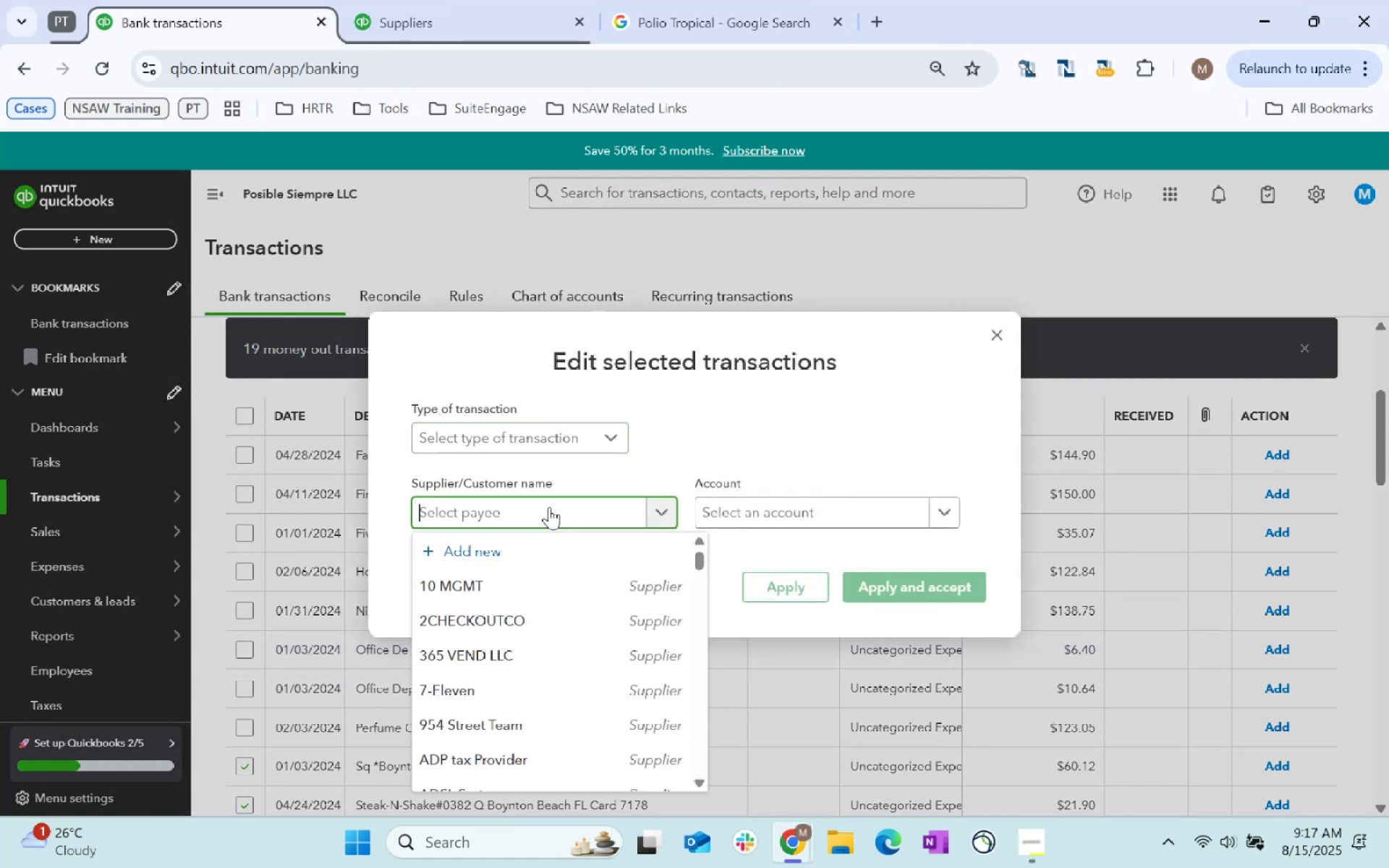 
type(Resta)
 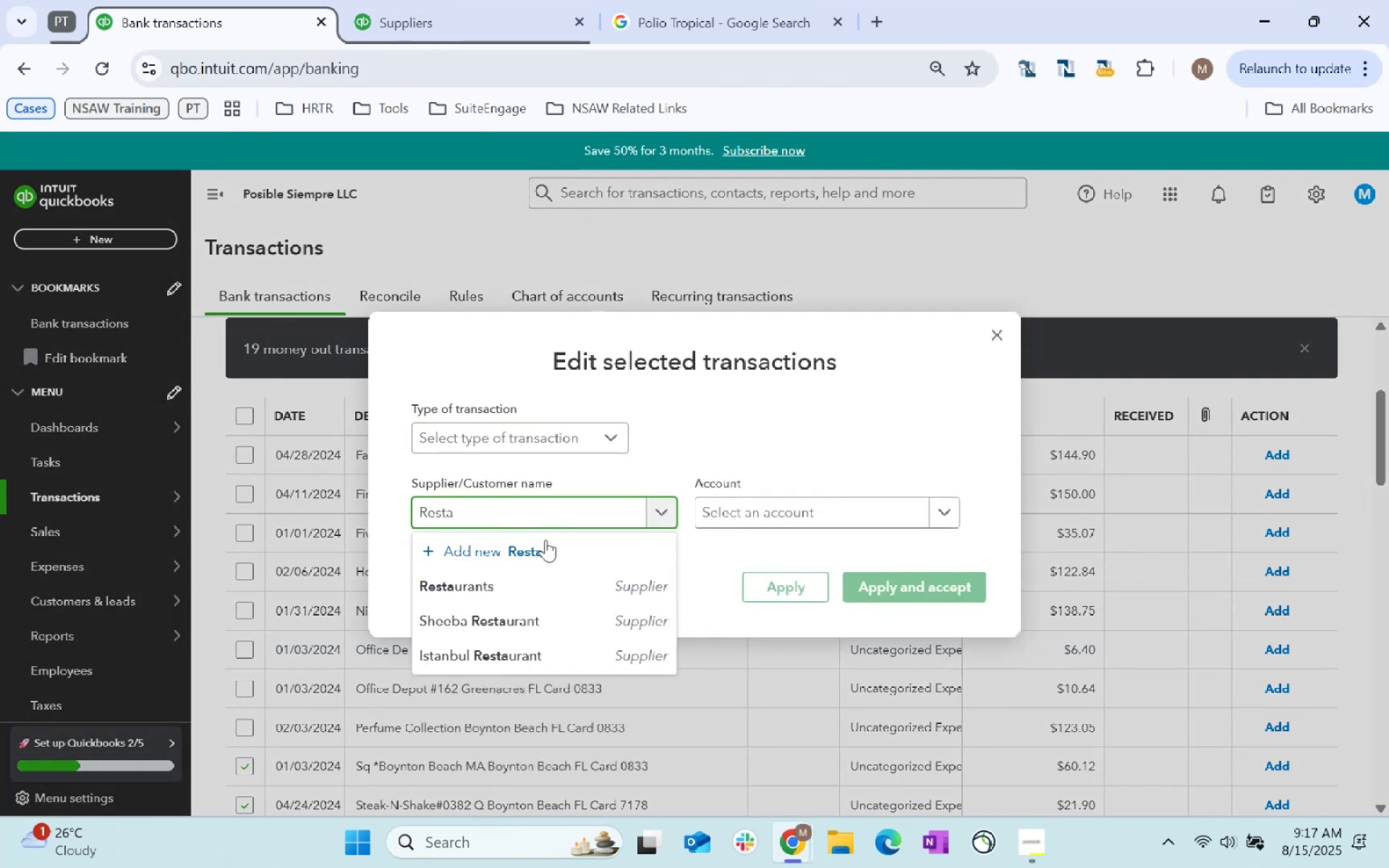 
left_click([537, 584])
 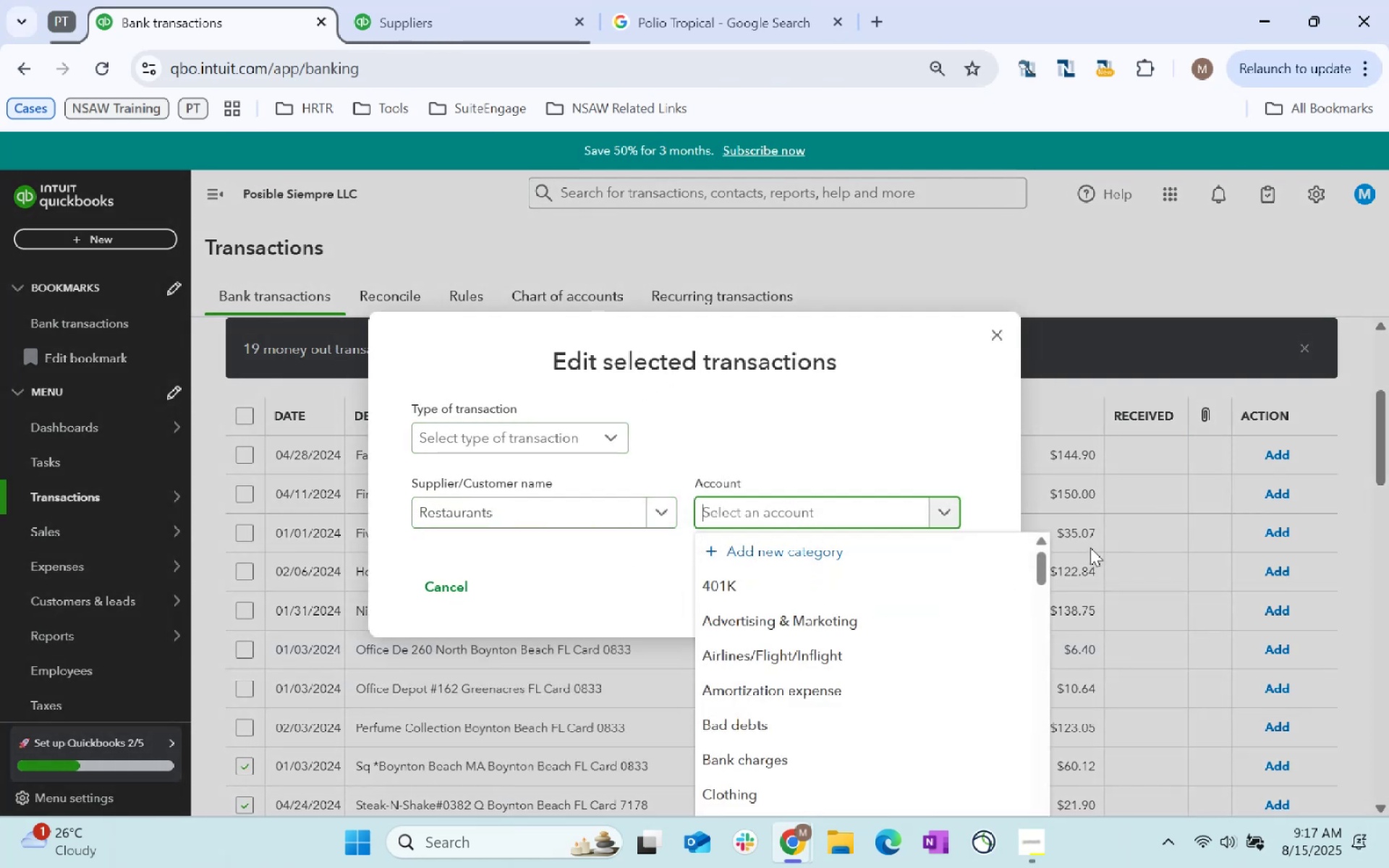 
type(Staff)
key(Tab)
 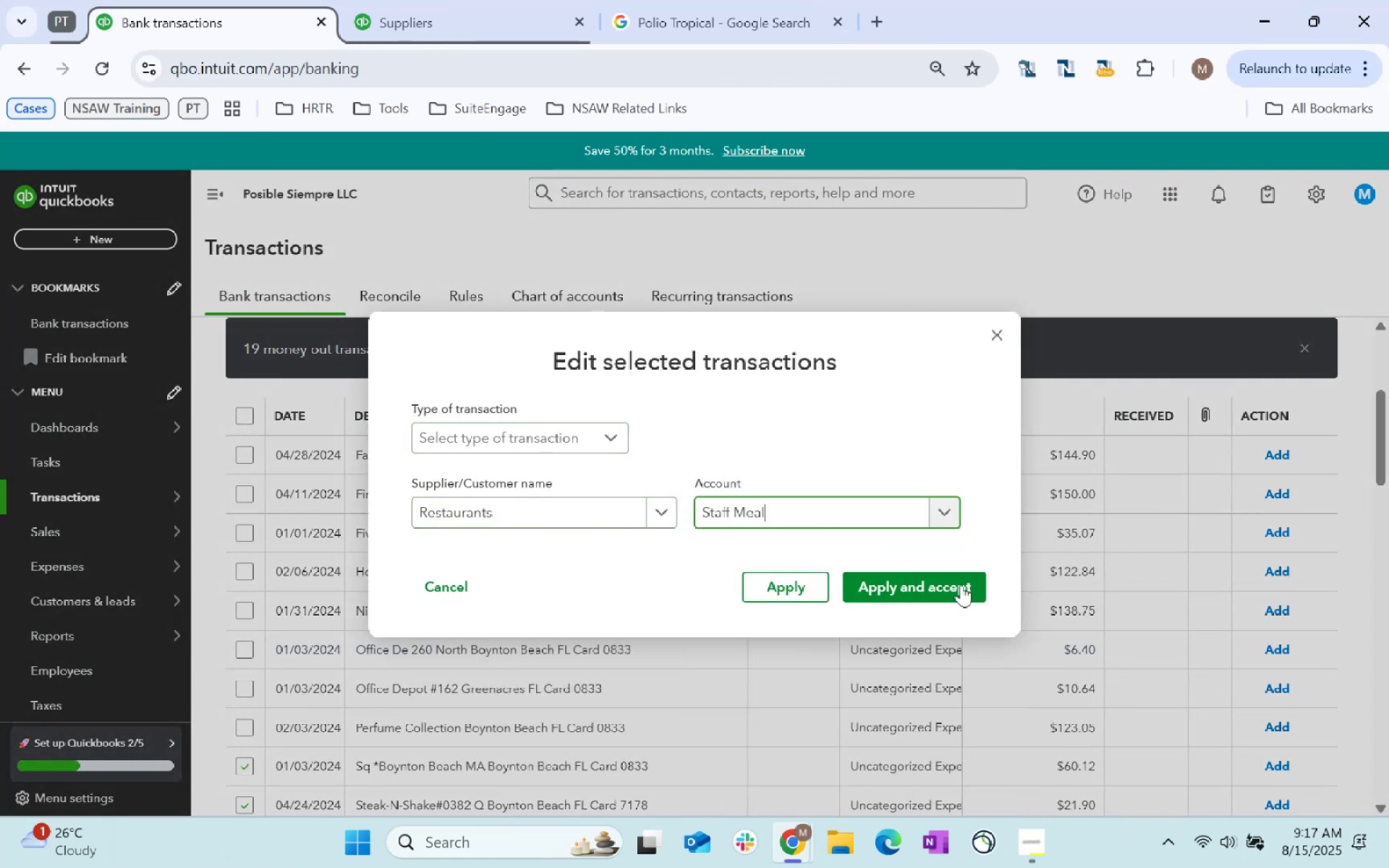 
left_click([953, 582])
 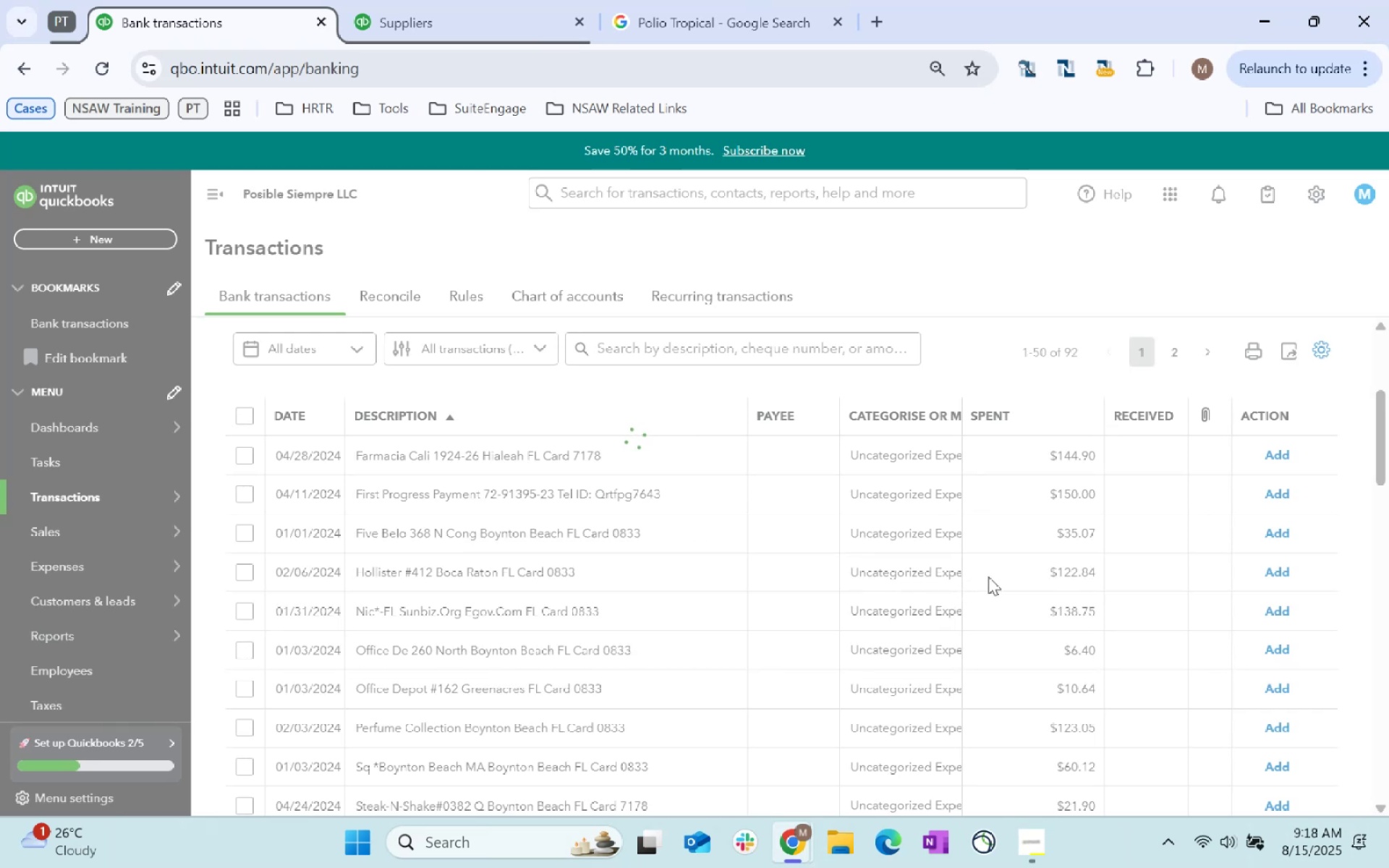 
wait(9.8)
 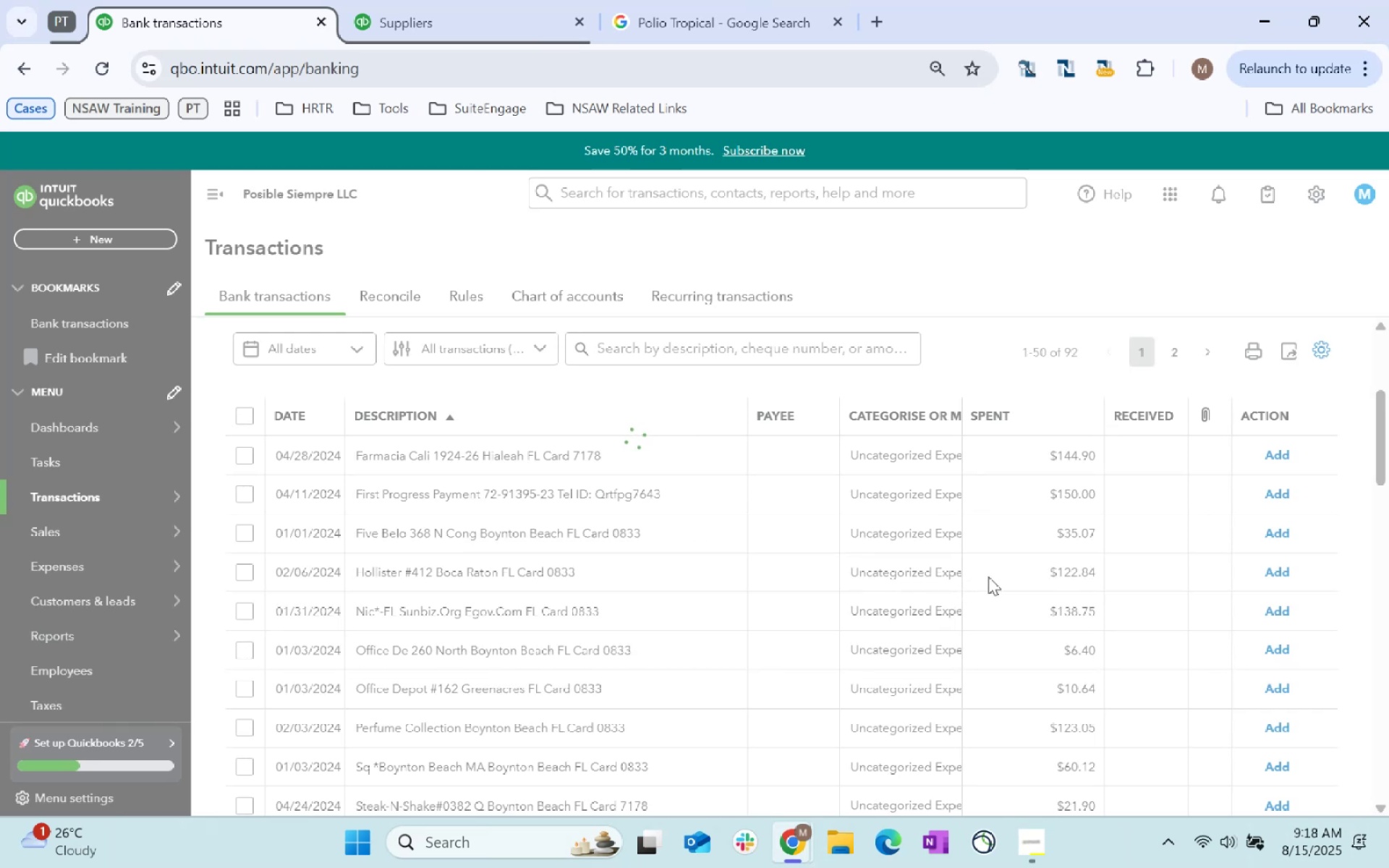 
left_click([244, 649])
 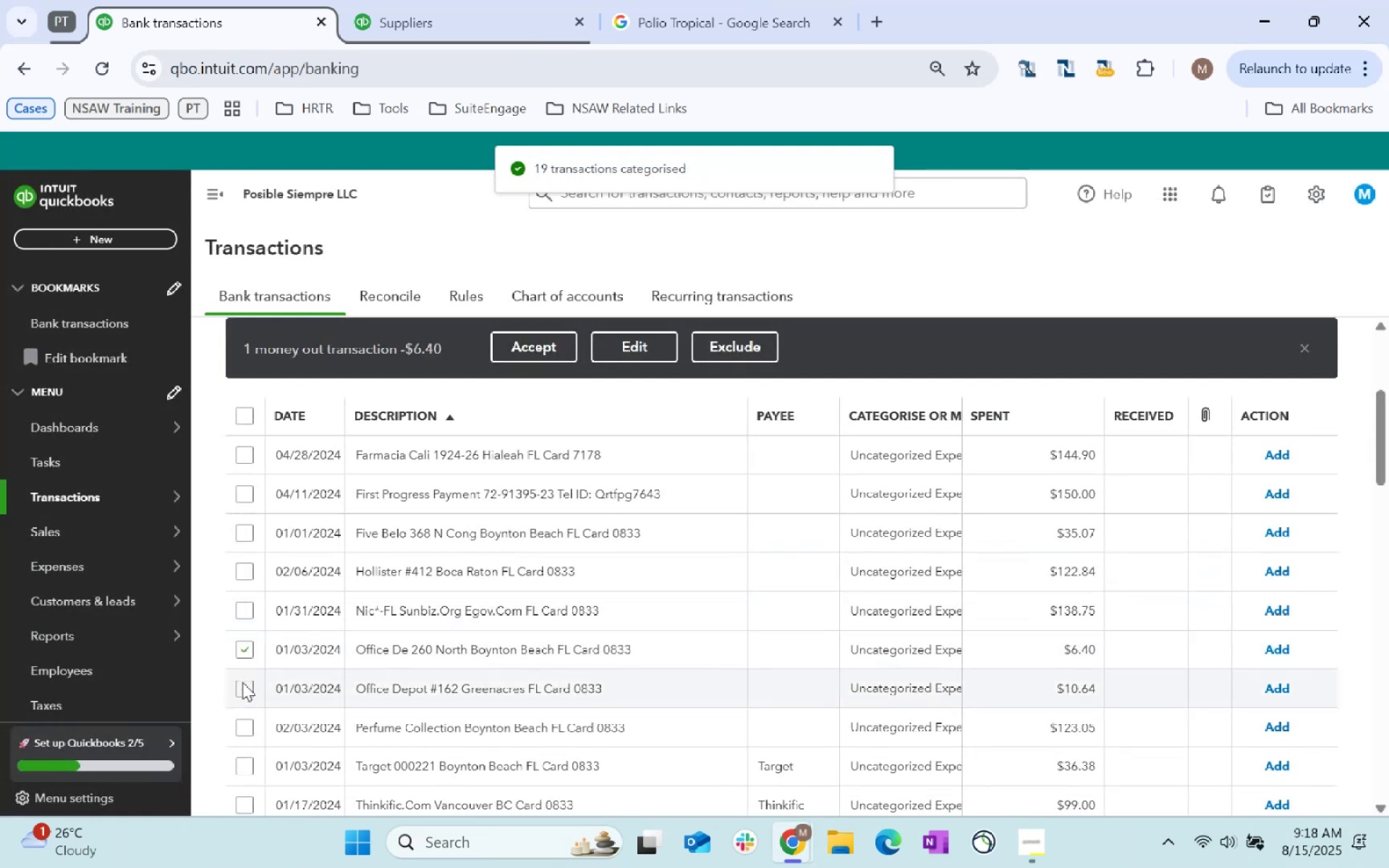 
double_click([242, 683])
 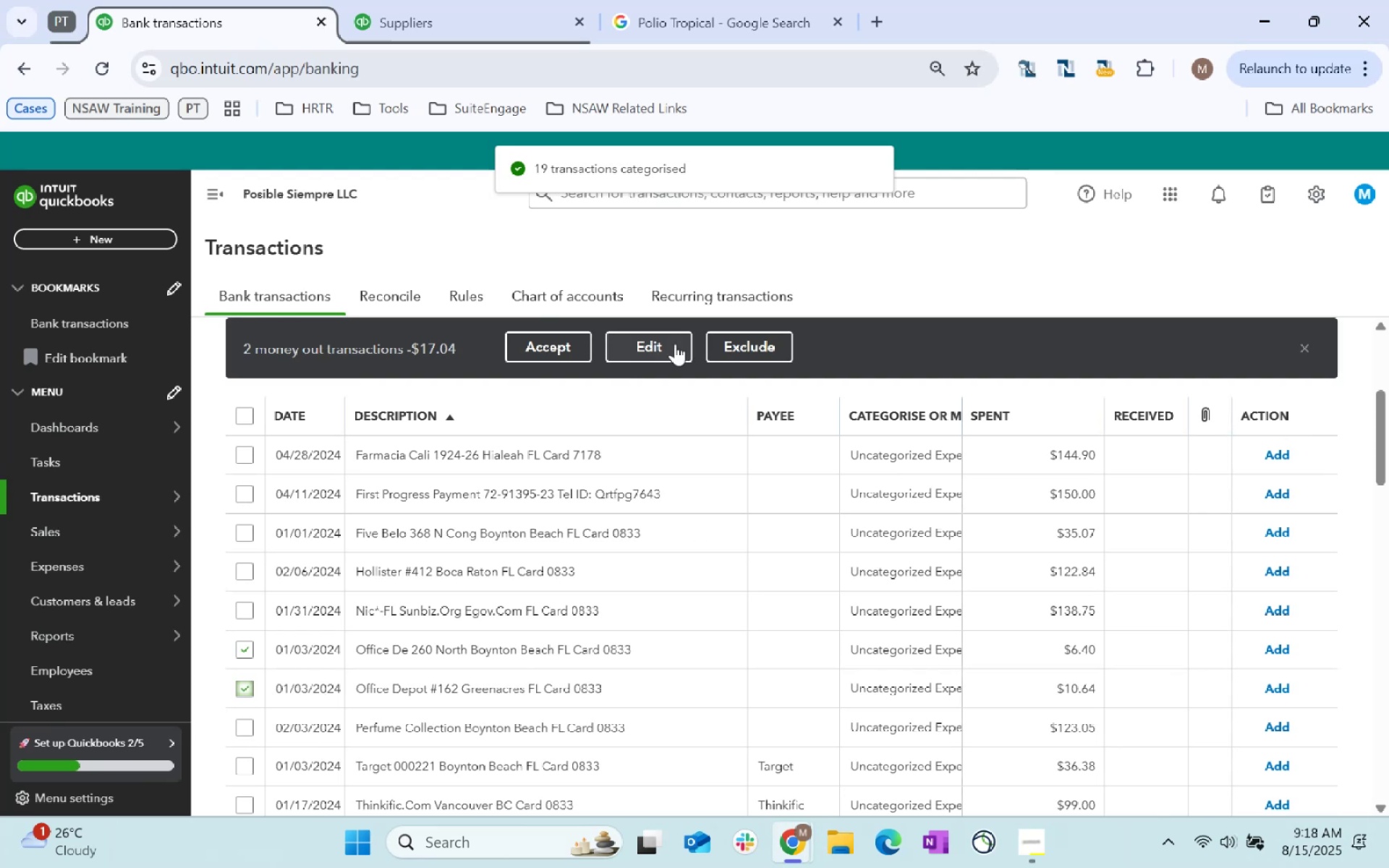 
left_click([651, 357])
 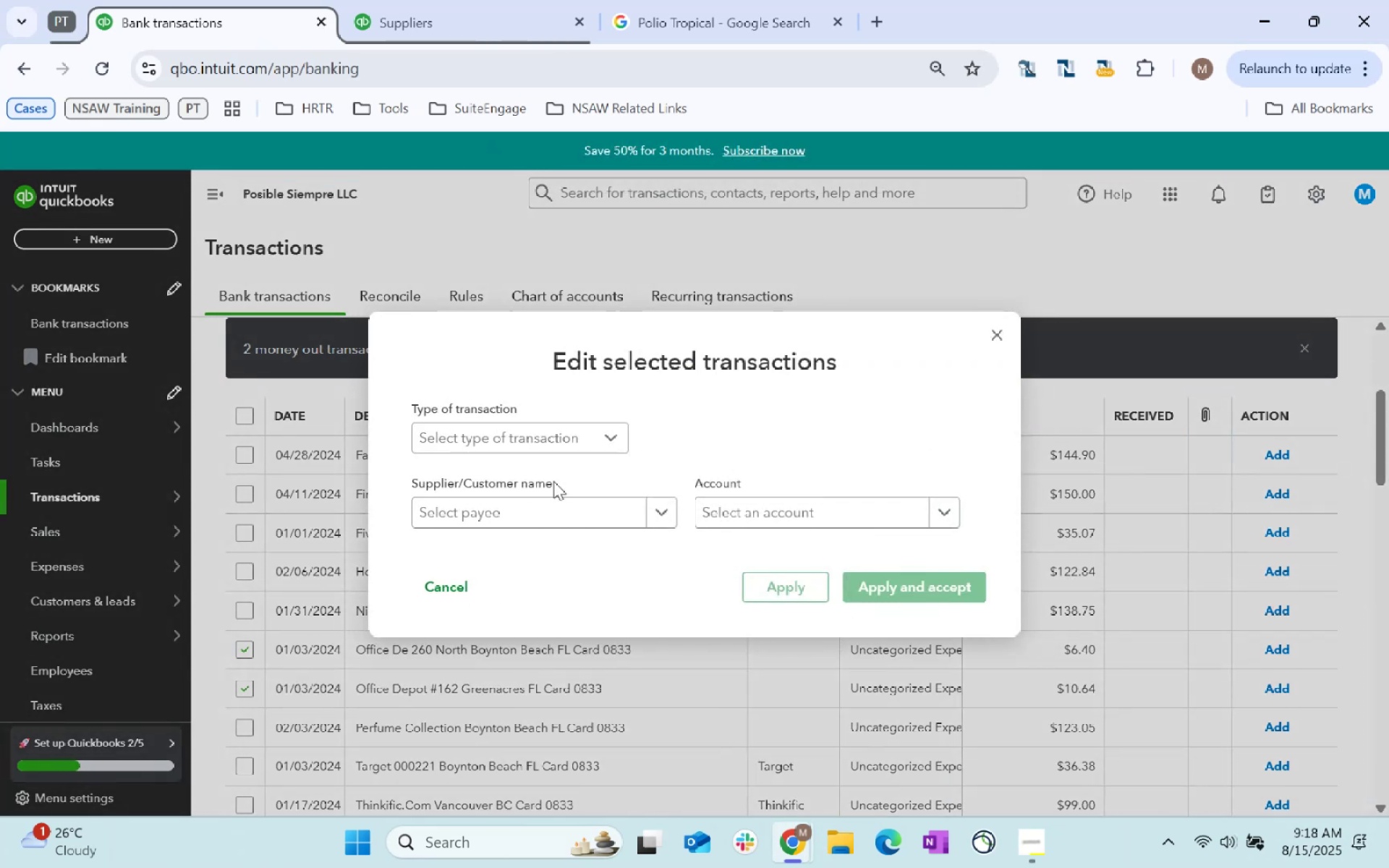 
left_click([519, 514])
 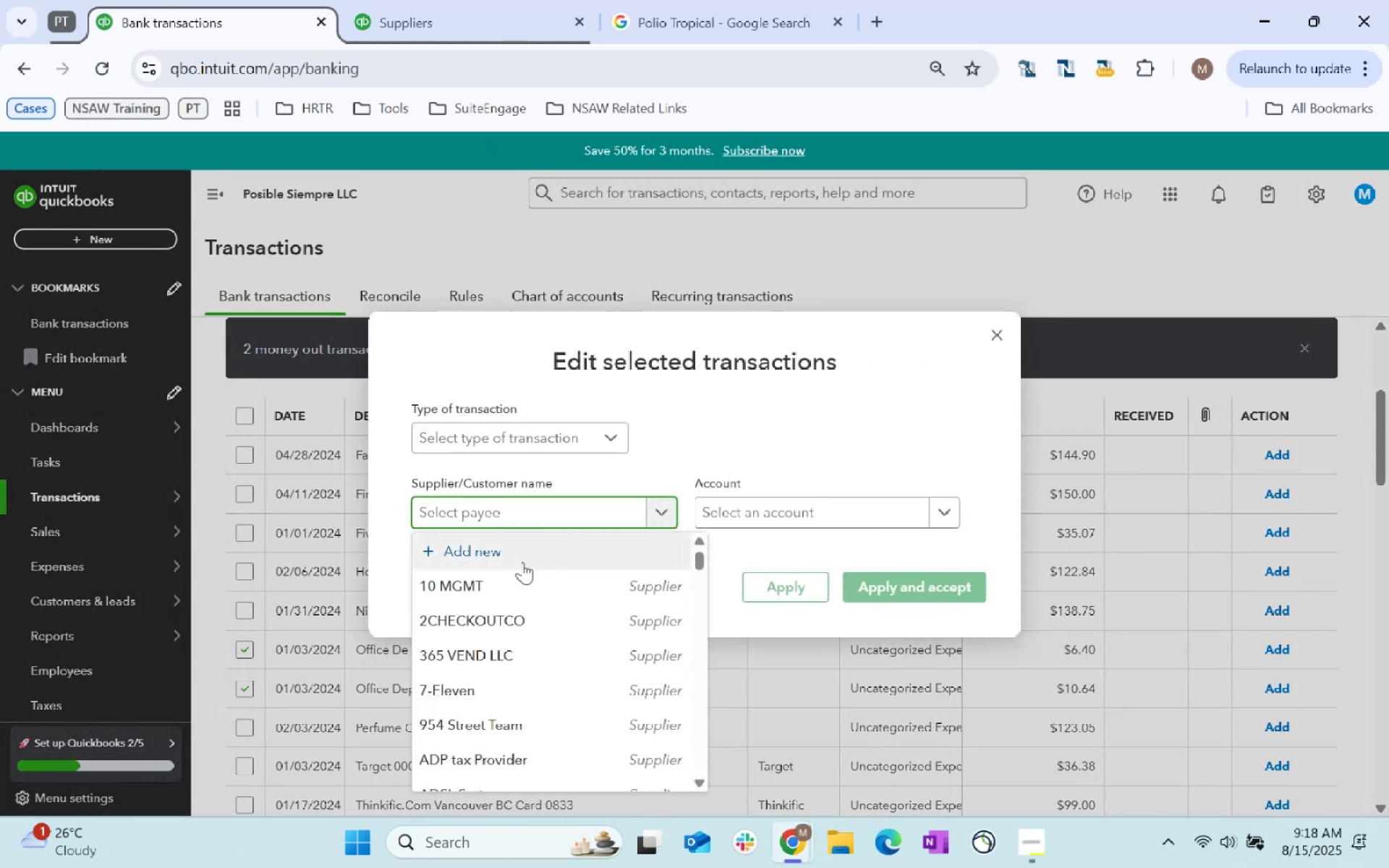 
type(Office DEpo)
key(Backspace)
key(Backspace)
key(Backspace)
type(epot)
 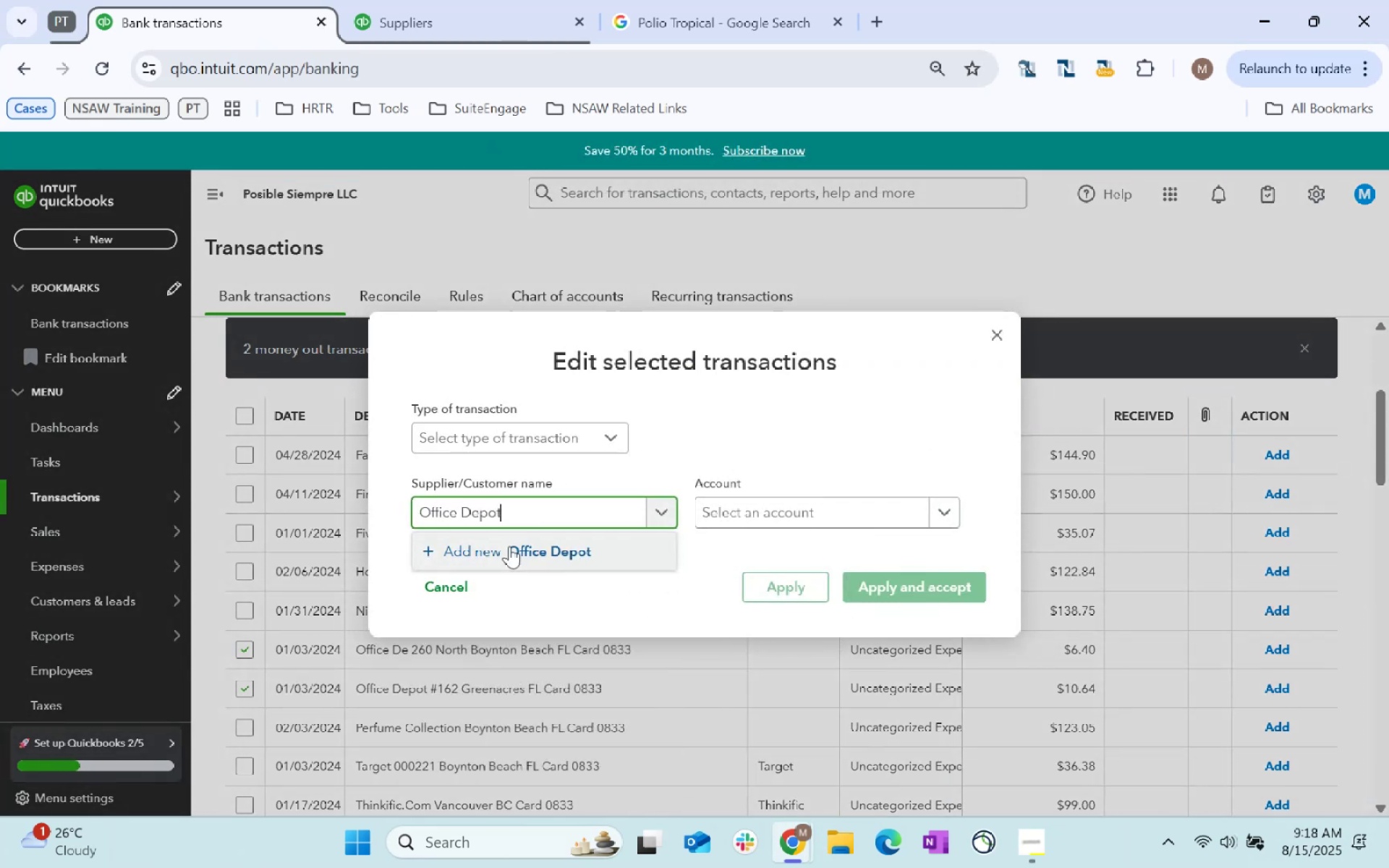 
left_click([509, 546])
 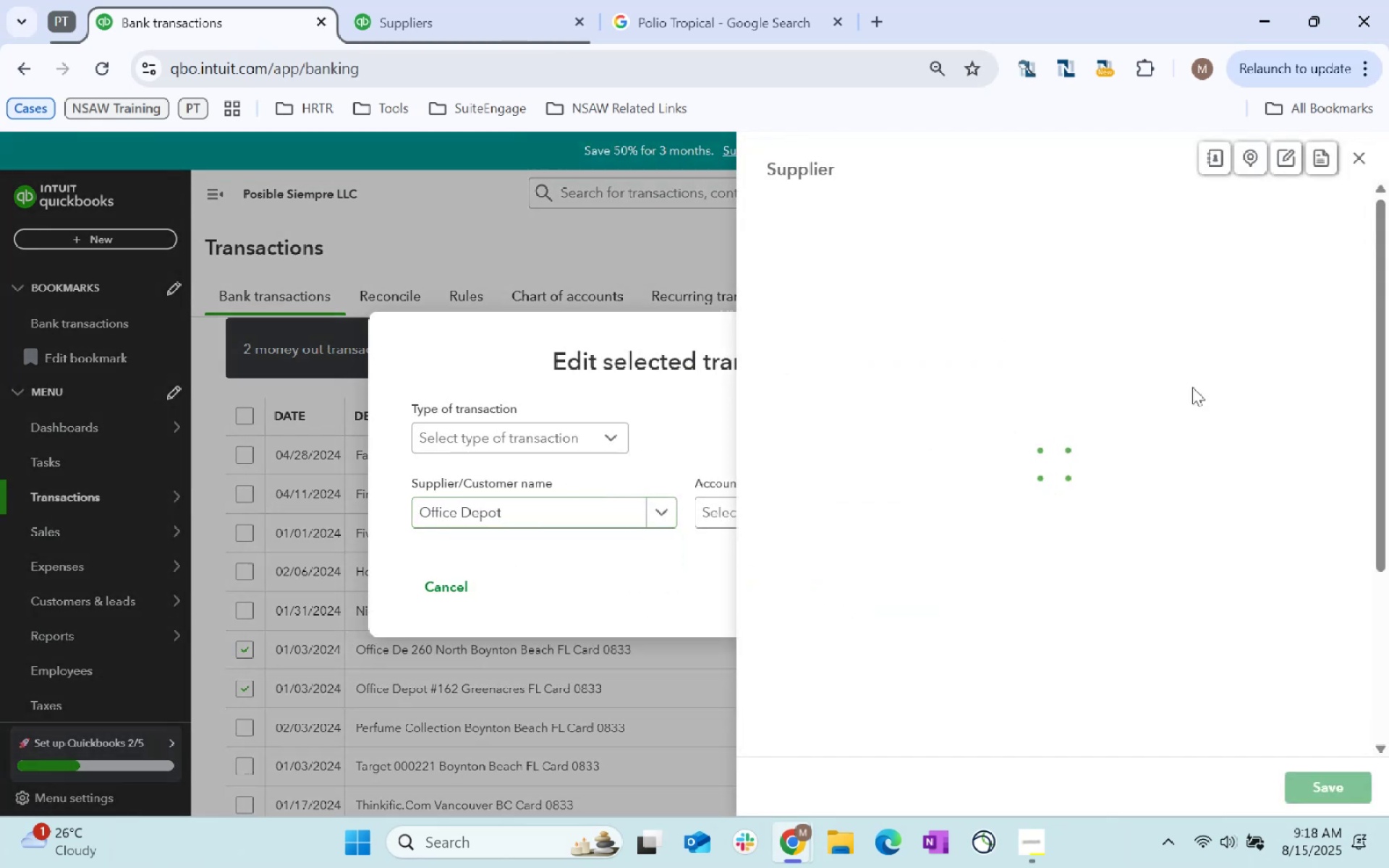 
scroll: coordinate [1098, 495], scroll_direction: down, amount: 120.0
 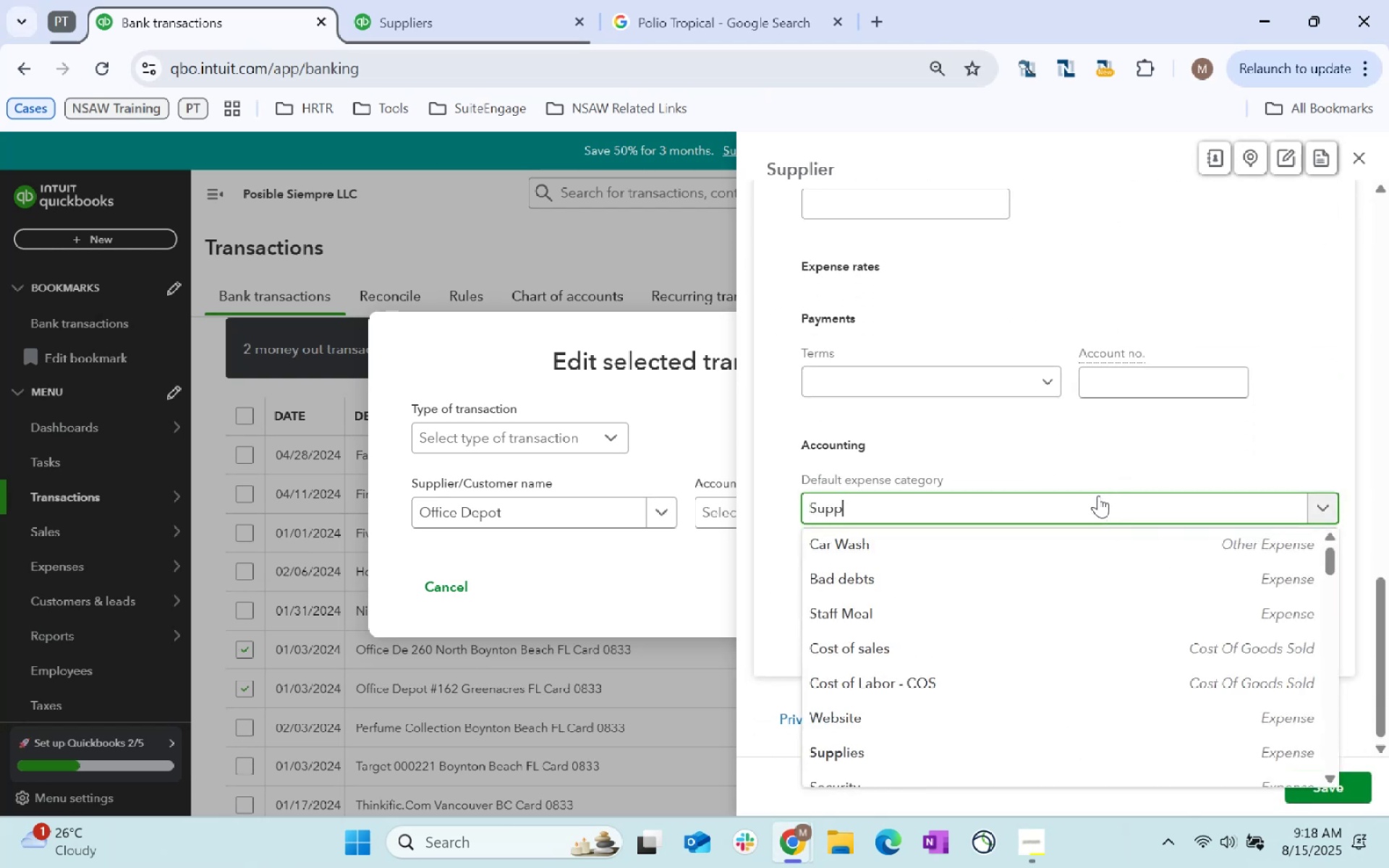 
left_click([1099, 495])
 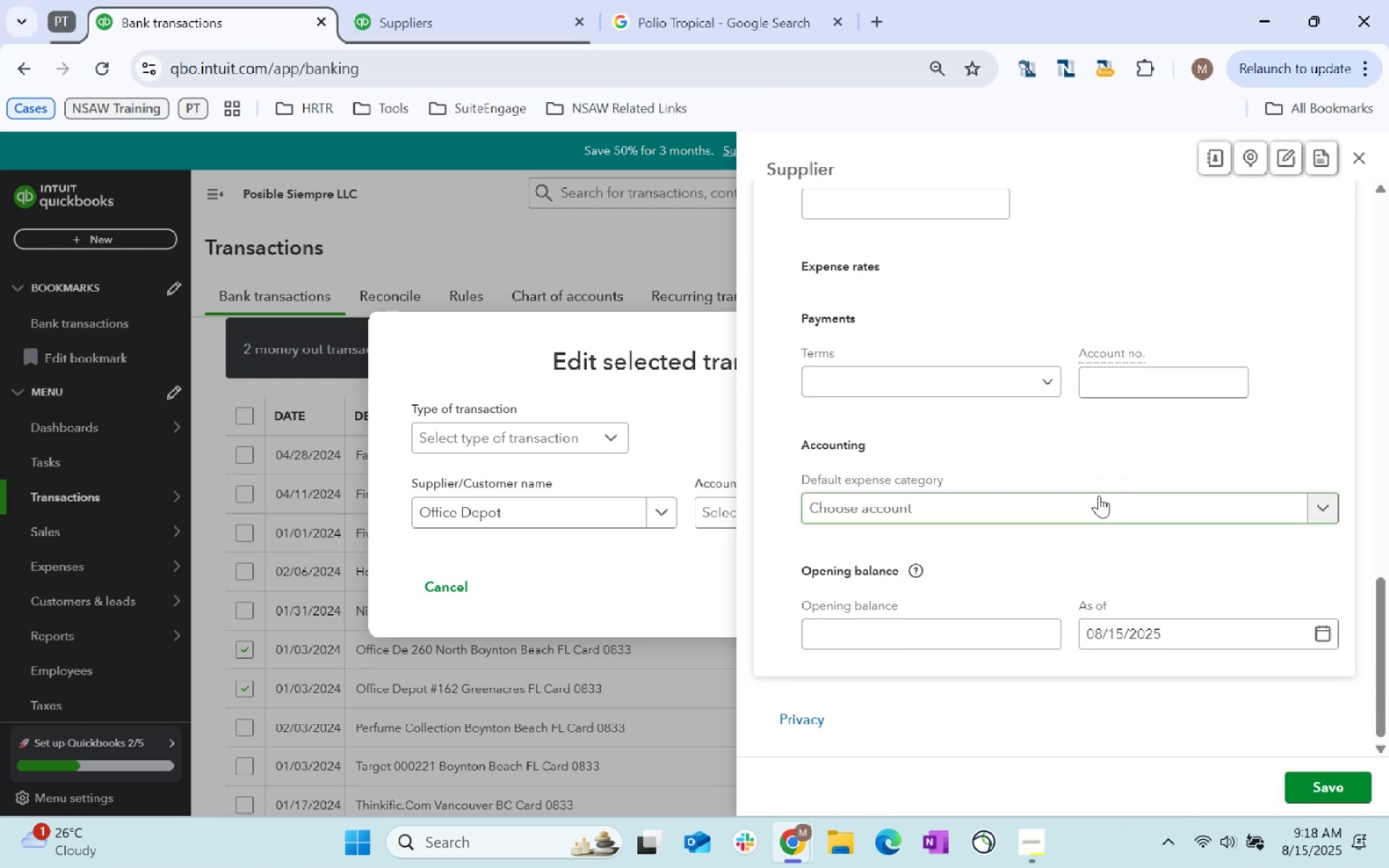 
type(Supplies)
key(Tab)
 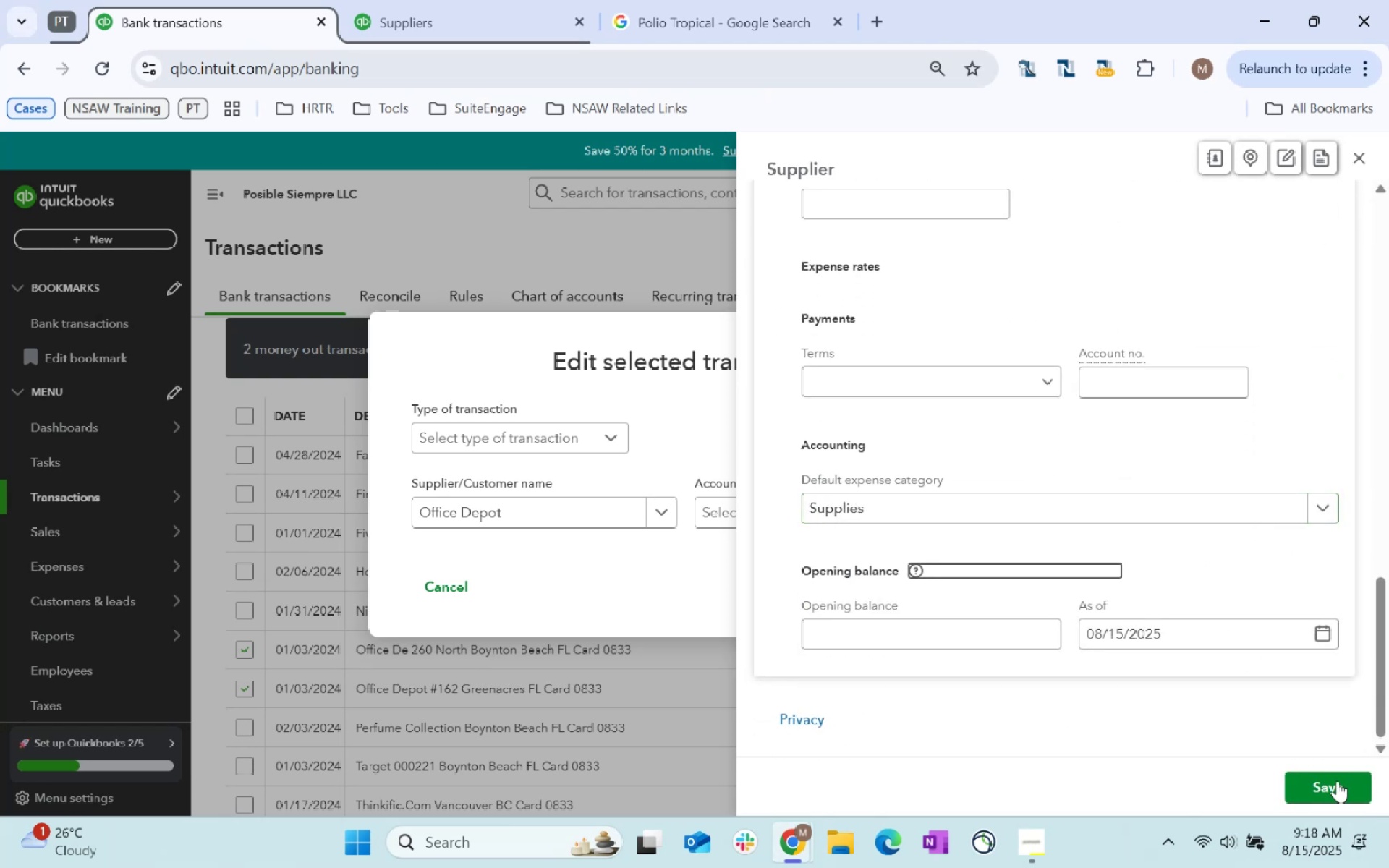 
left_click([1345, 788])
 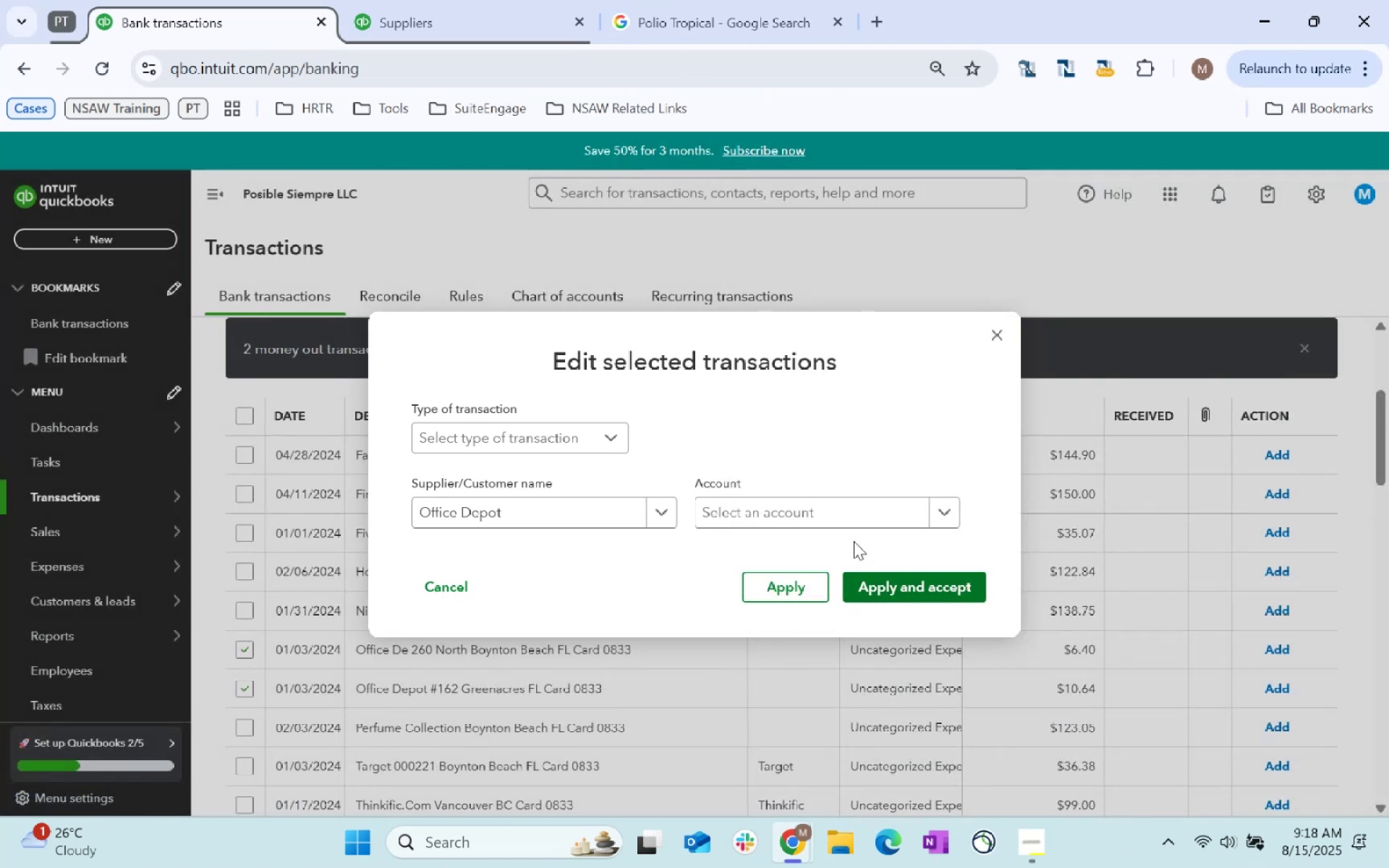 
key(Tab)
type(Supplies)
key(Tab)
 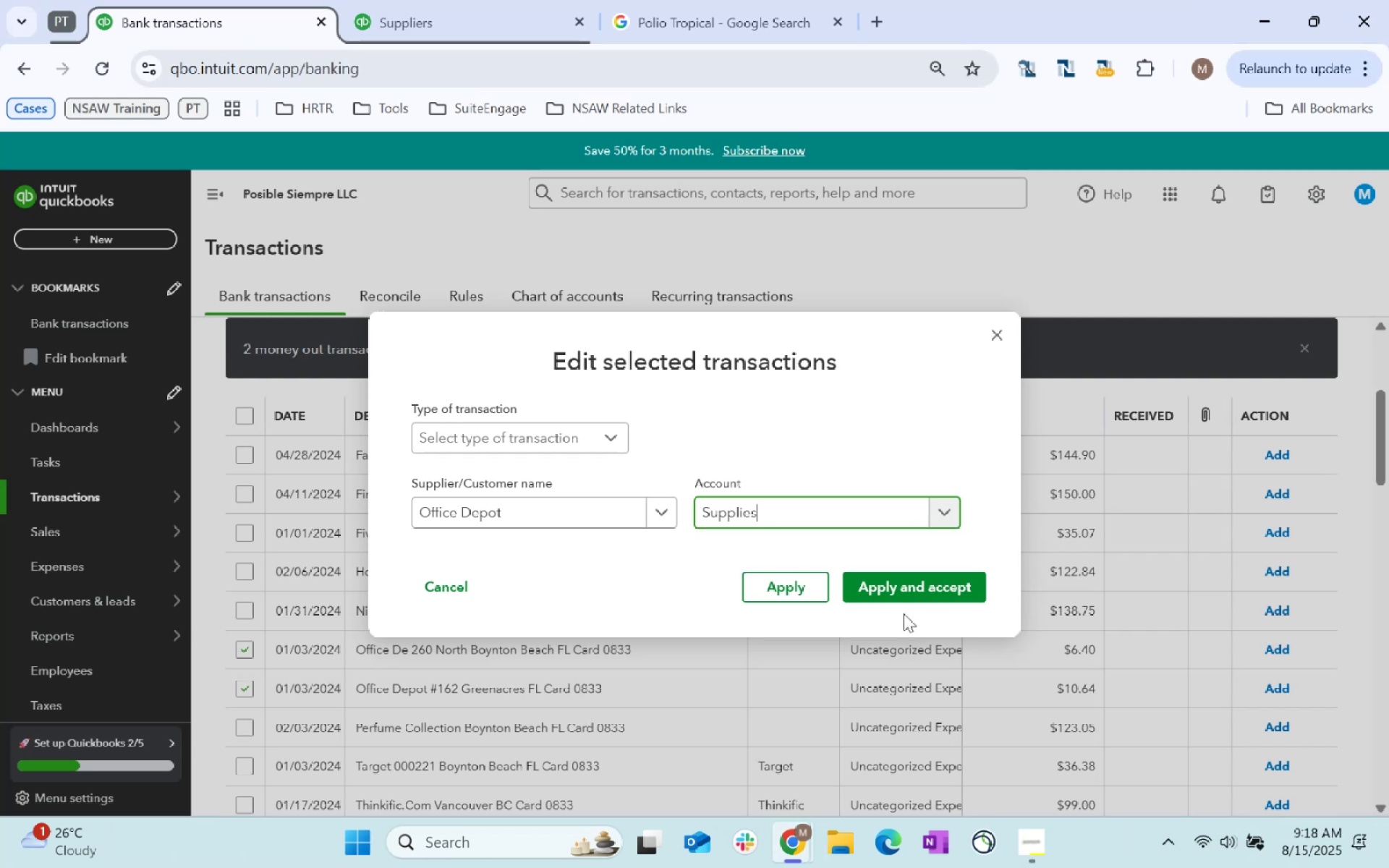 
left_click([922, 567])
 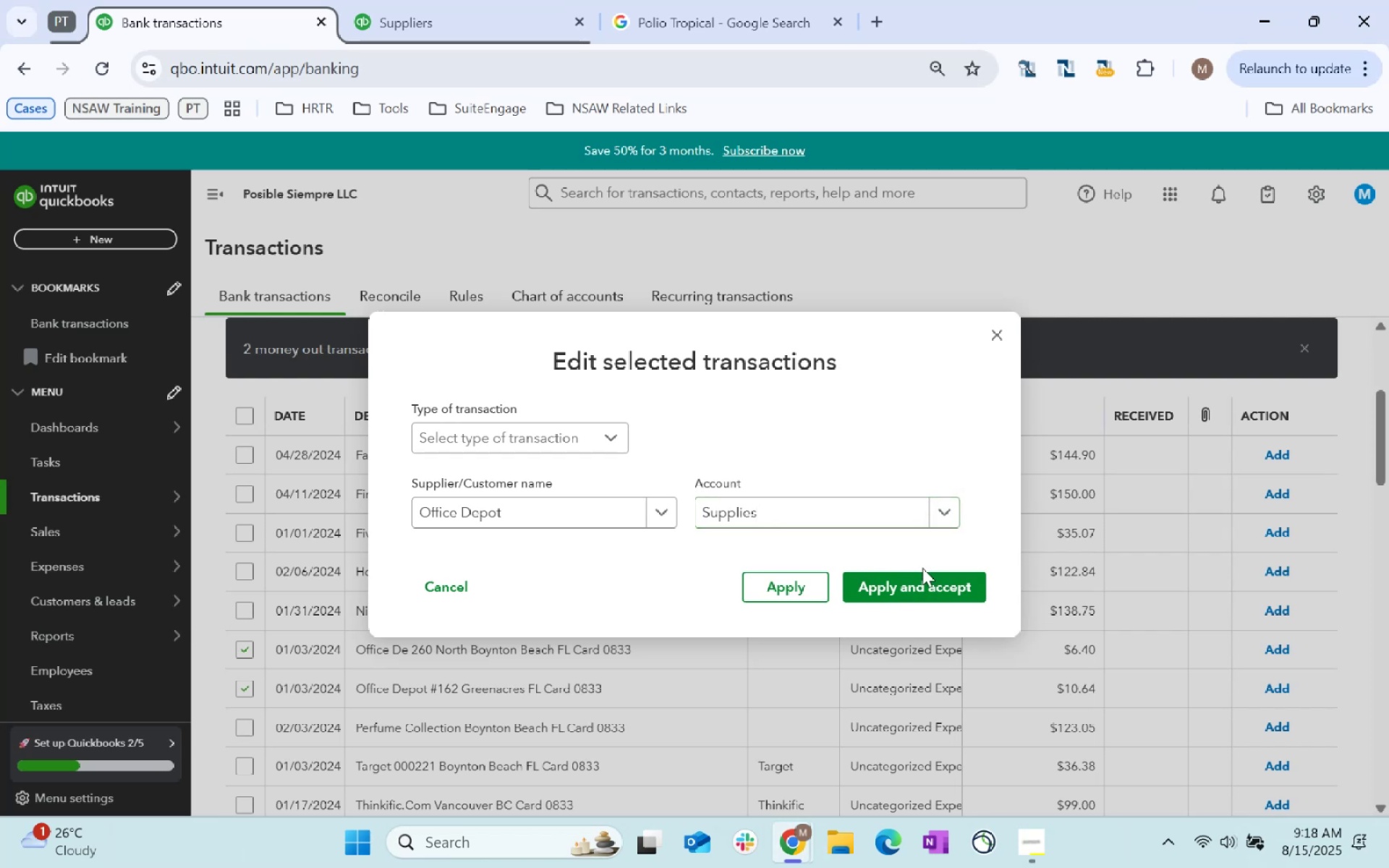 
left_click([933, 588])
 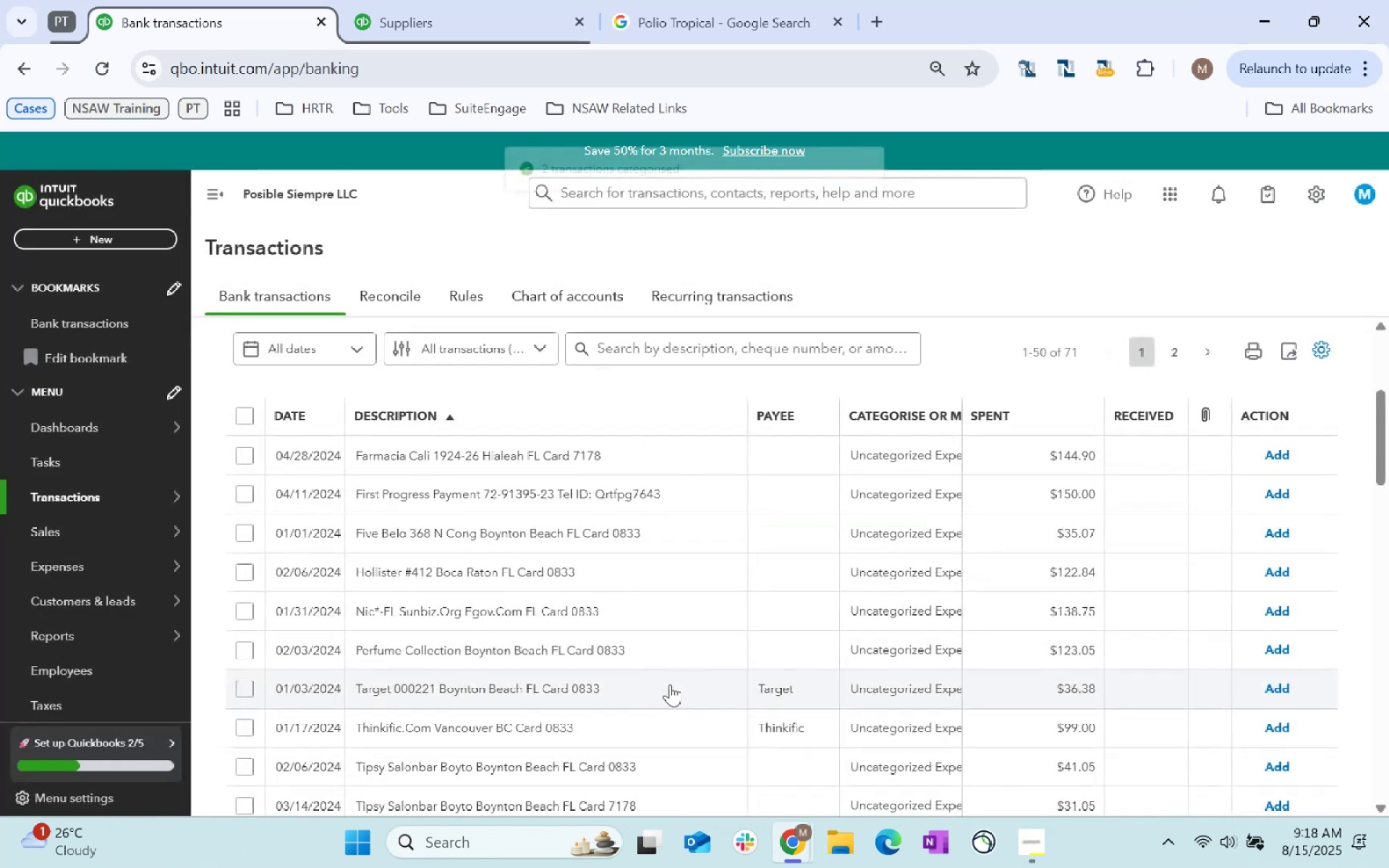 
scroll: coordinate [671, 684], scroll_direction: down, amount: 2.0
 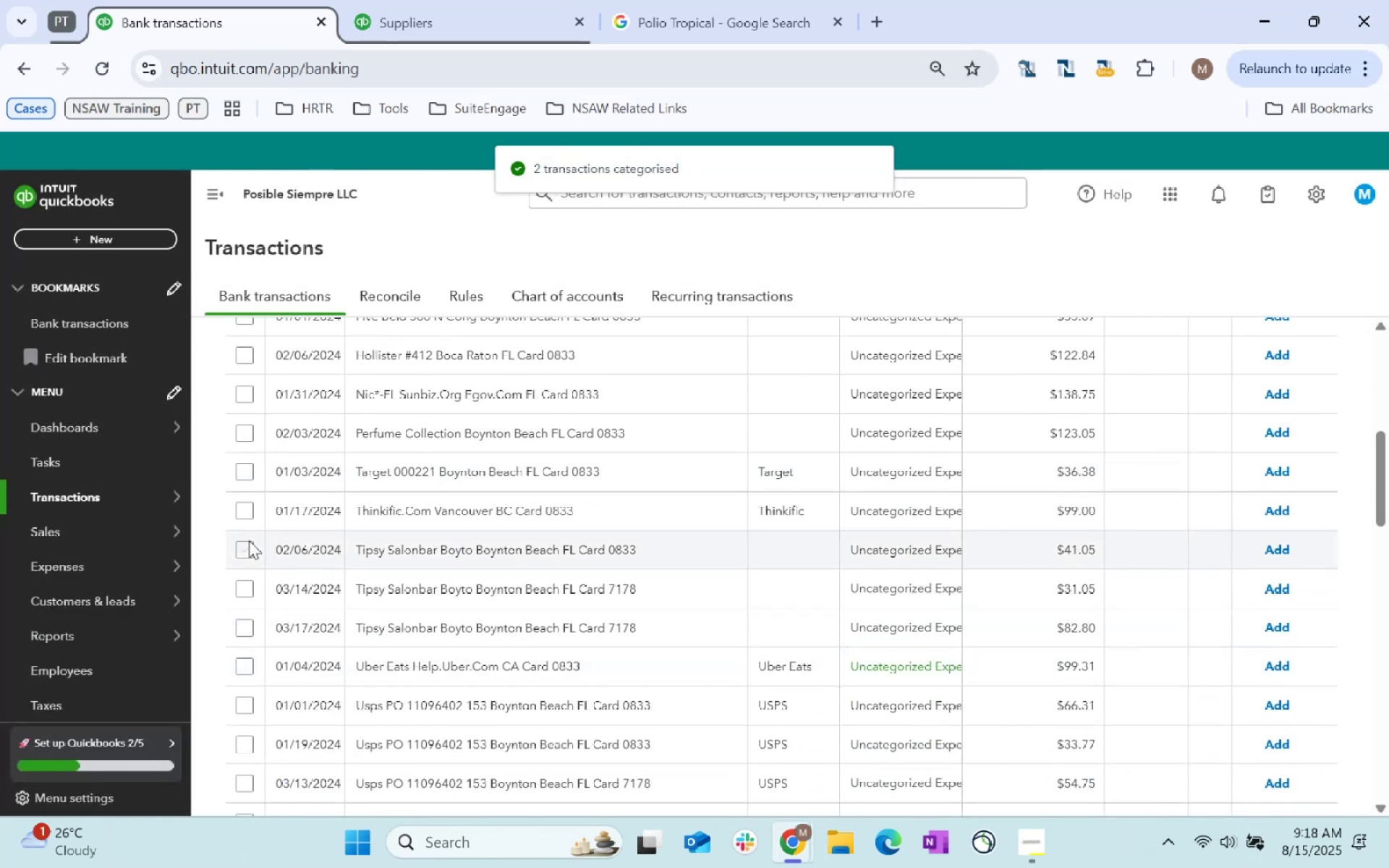 
double_click([250, 589])
 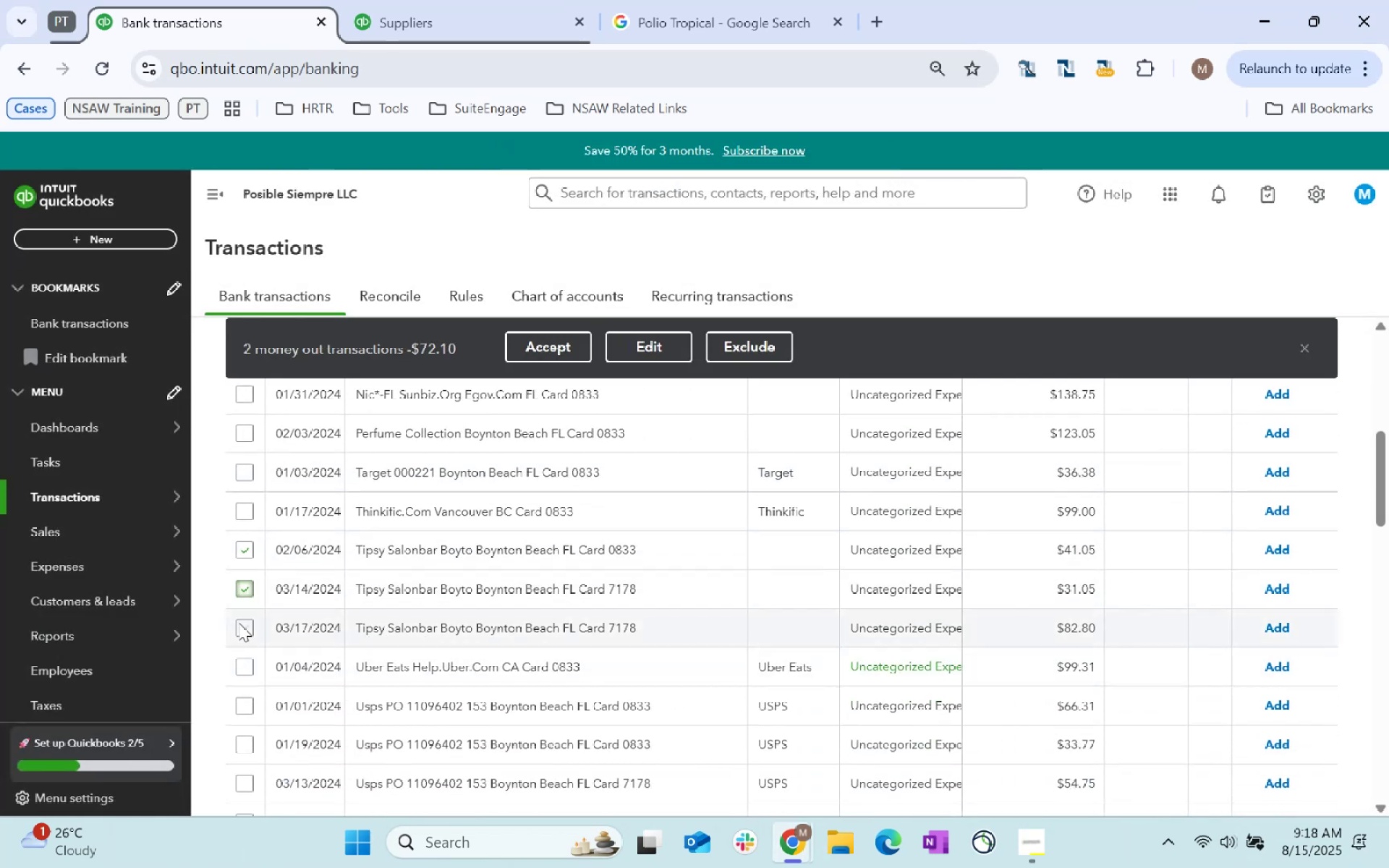 
left_click([242, 624])
 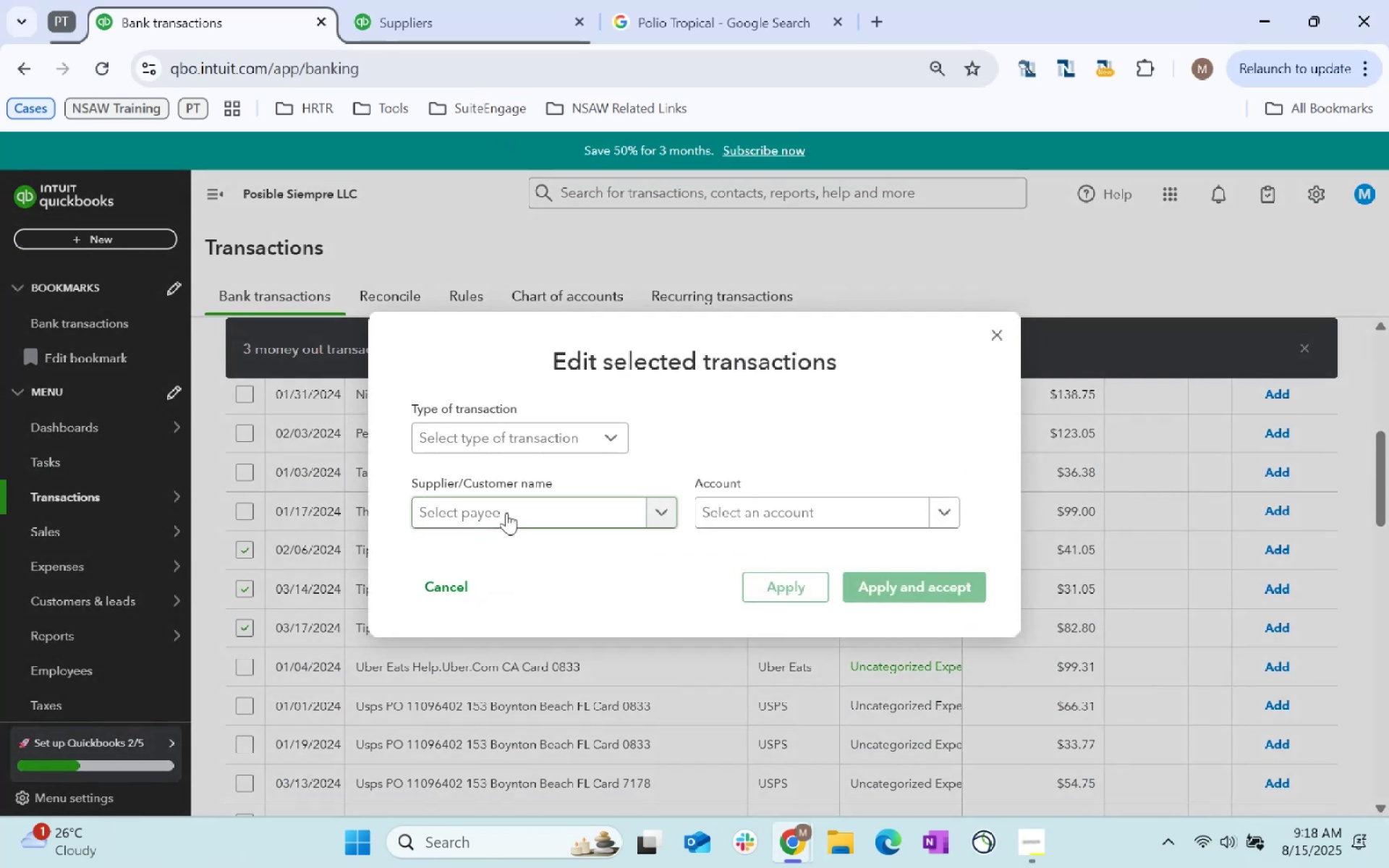 
left_click([506, 512])
 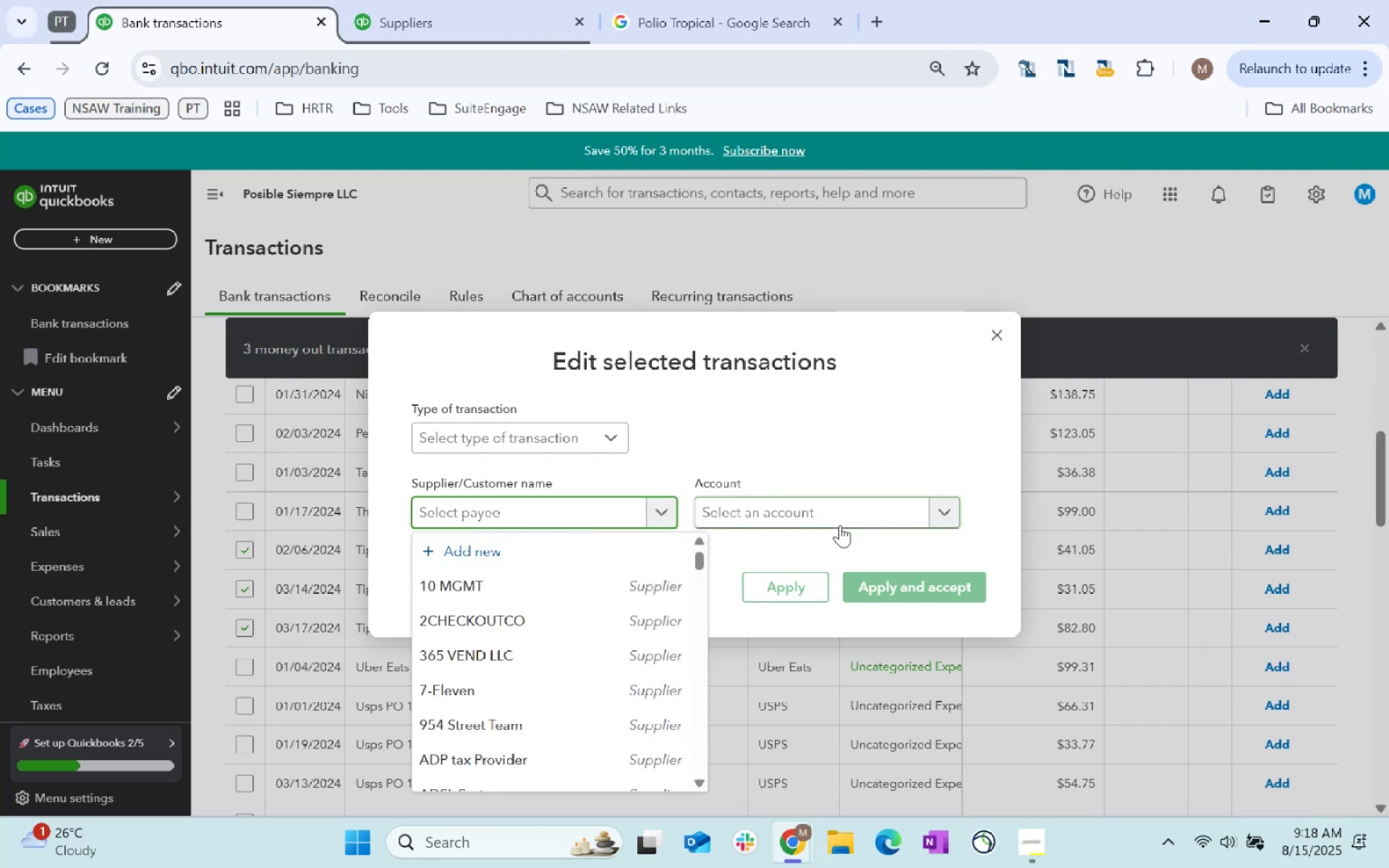 
left_click([845, 522])
 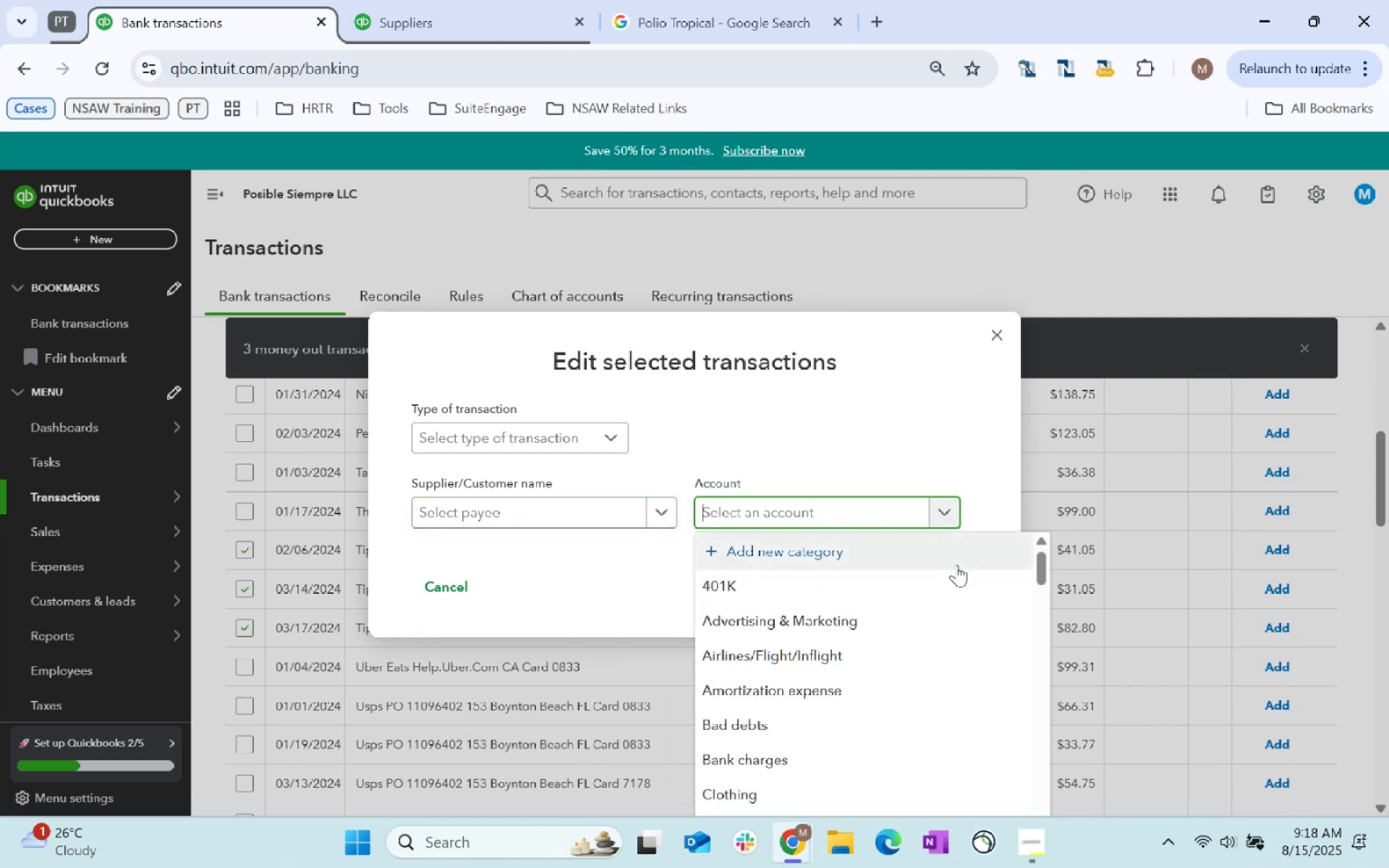 
type(Employee)
 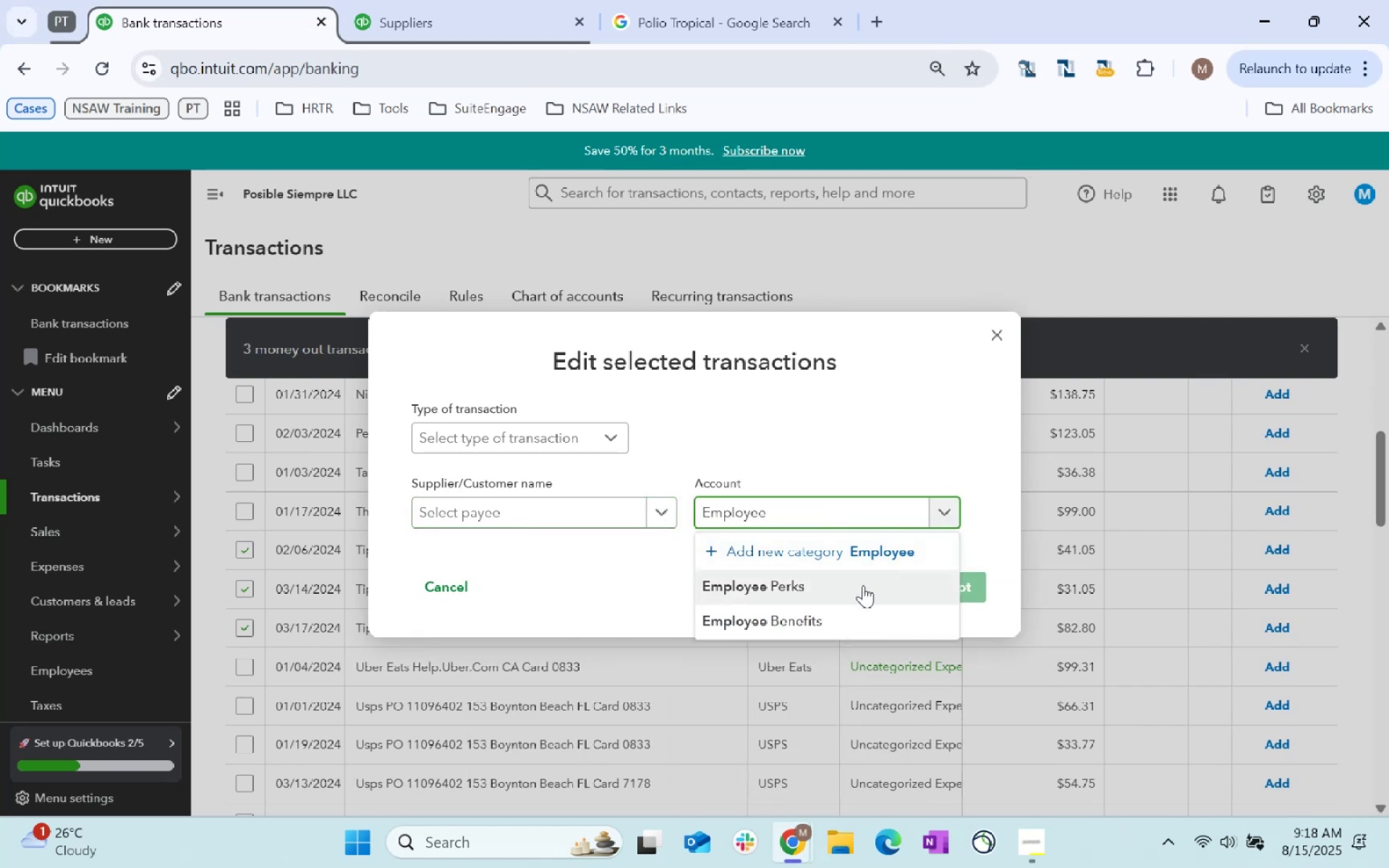 
double_click([900, 590])
 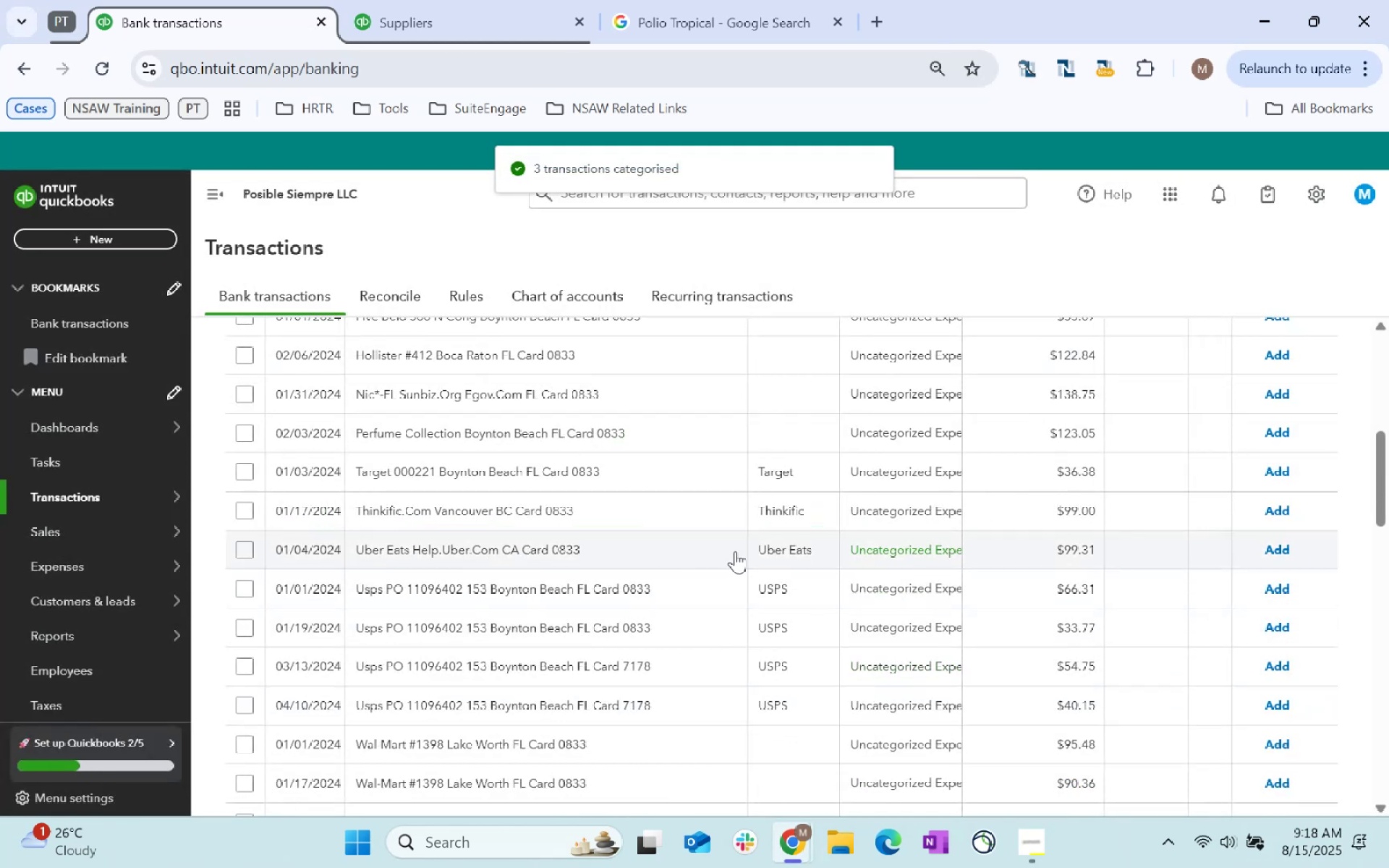 
left_click([891, 553])
 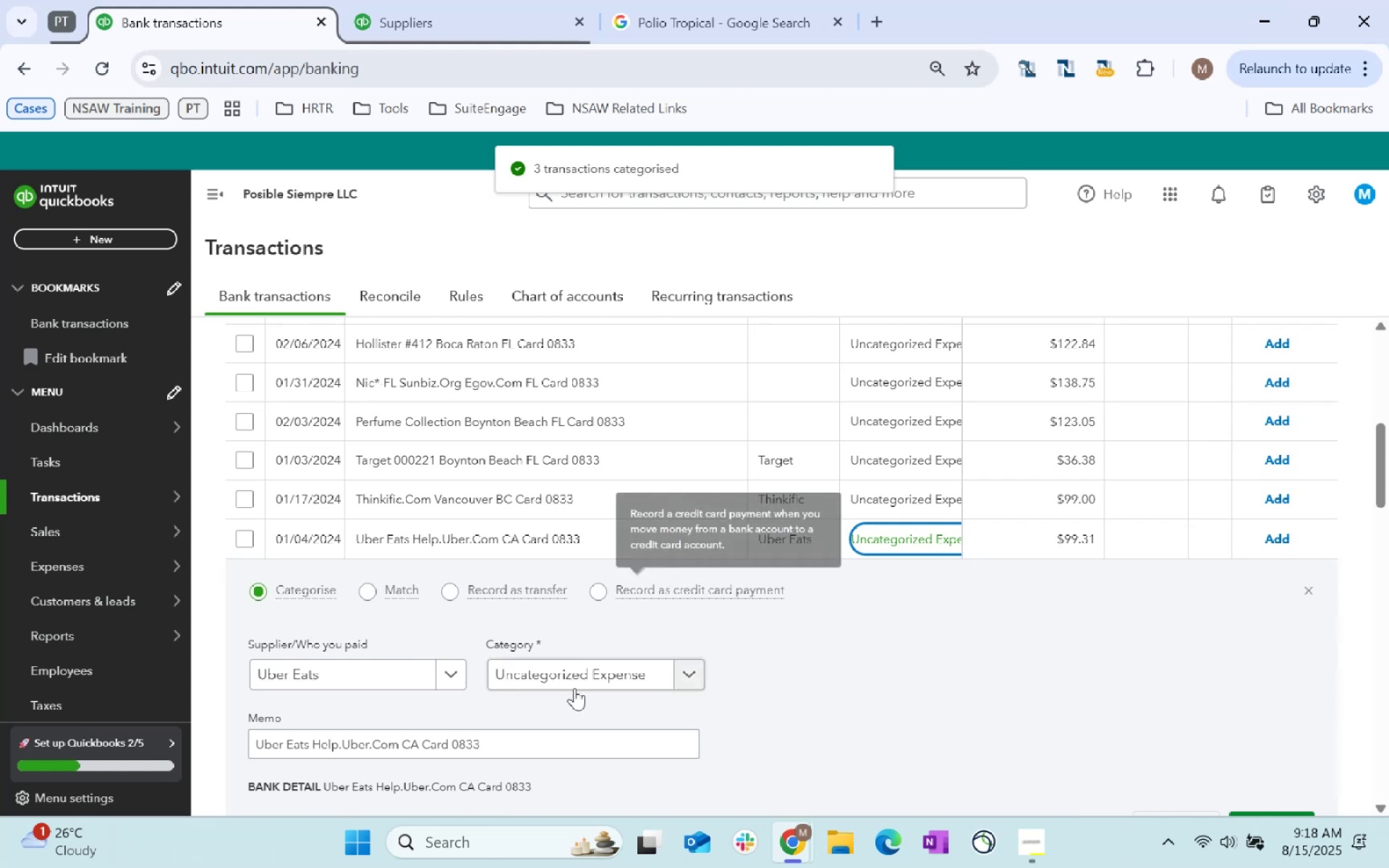 
left_click([581, 676])
 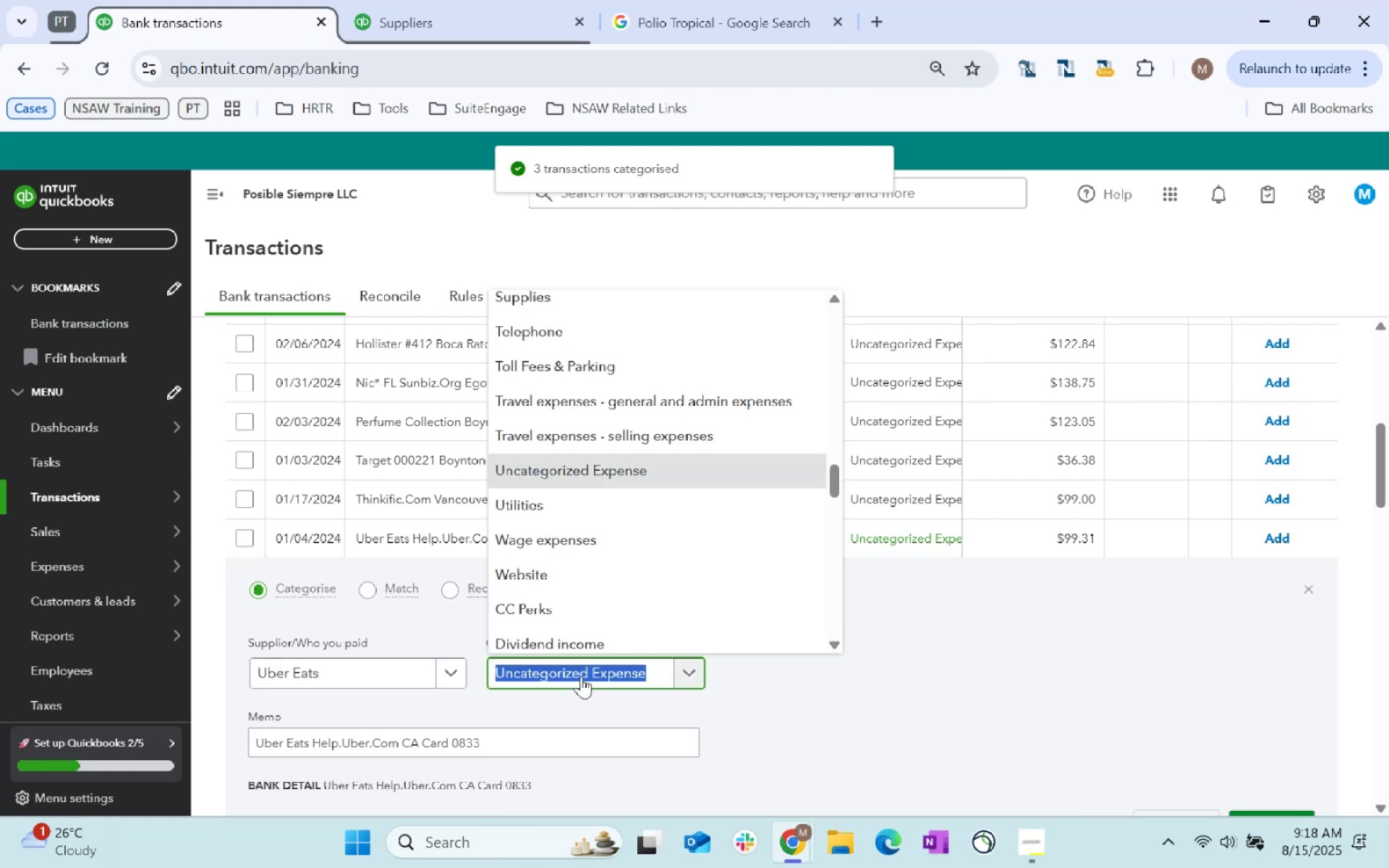 
type(staff)
key(Tab)
 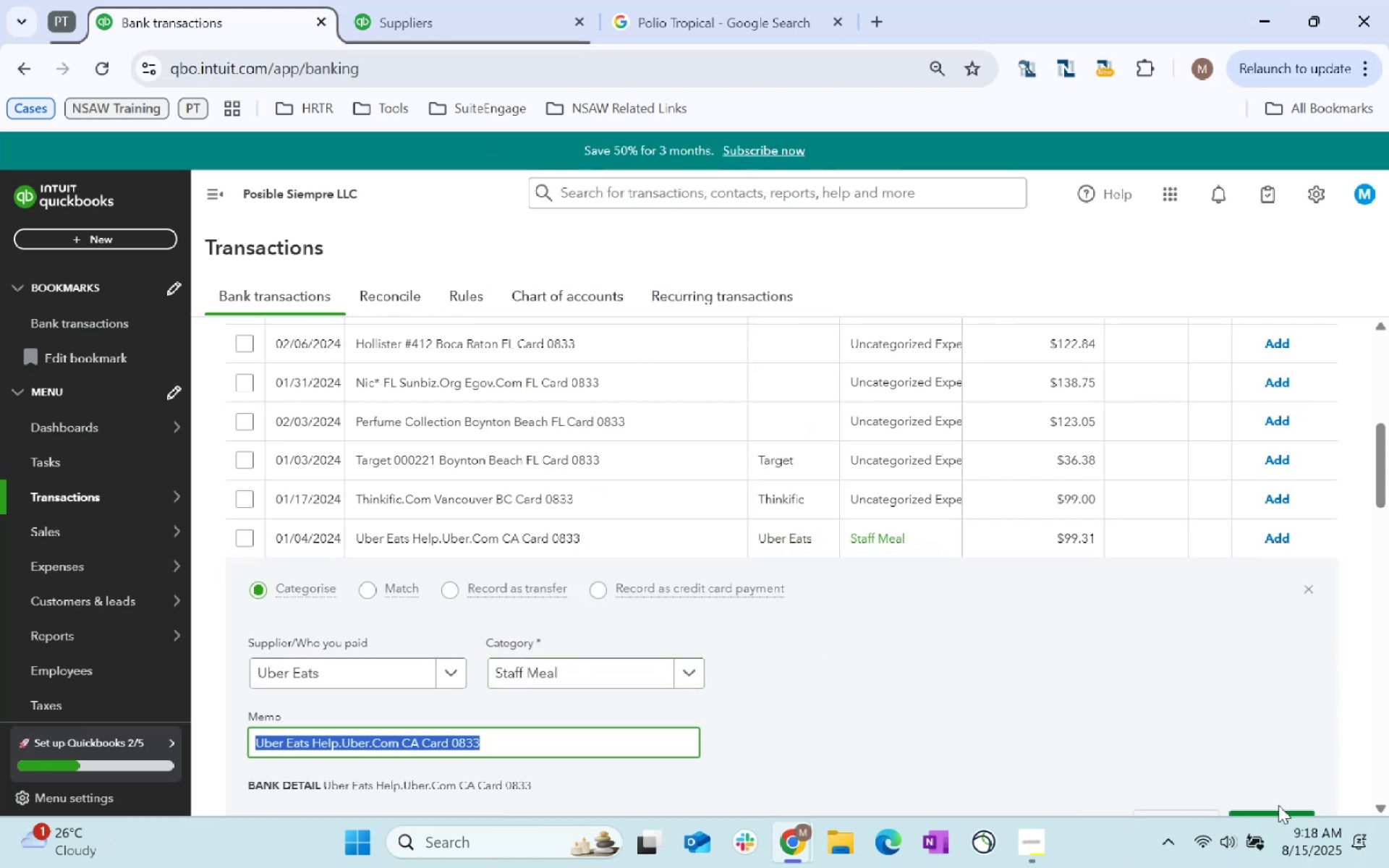 
double_click([1278, 814])
 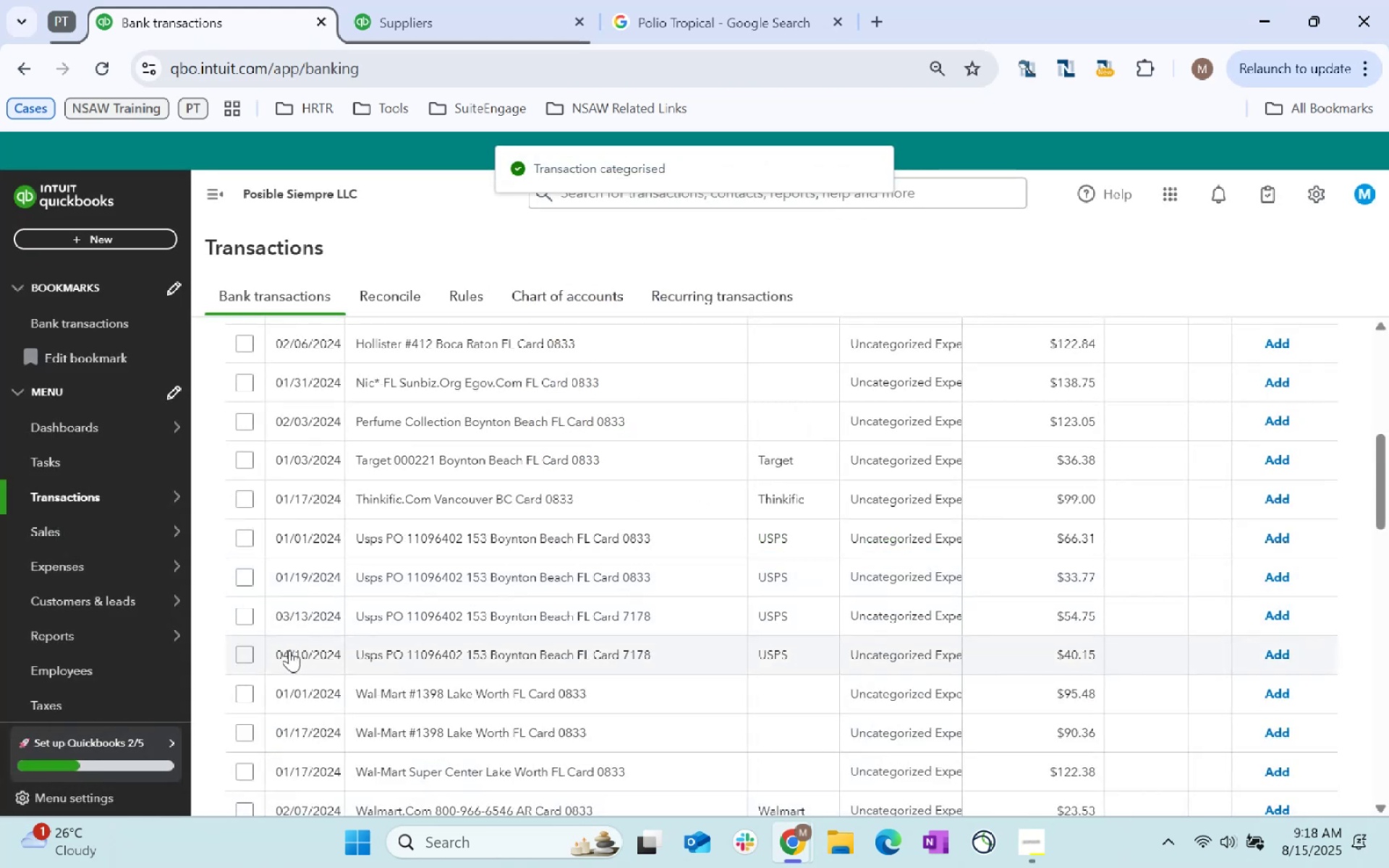 
double_click([238, 623])
 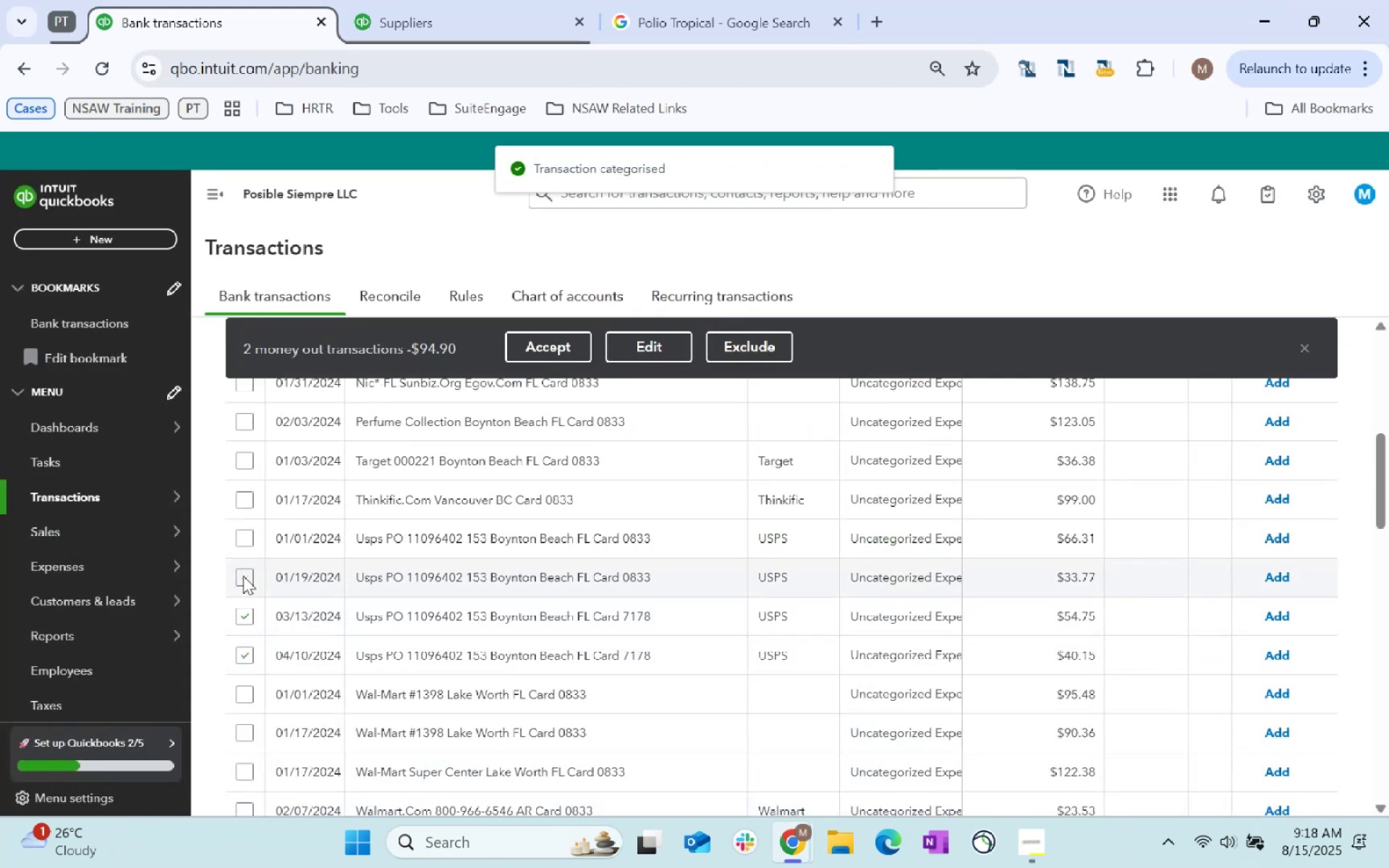 
double_click([245, 536])
 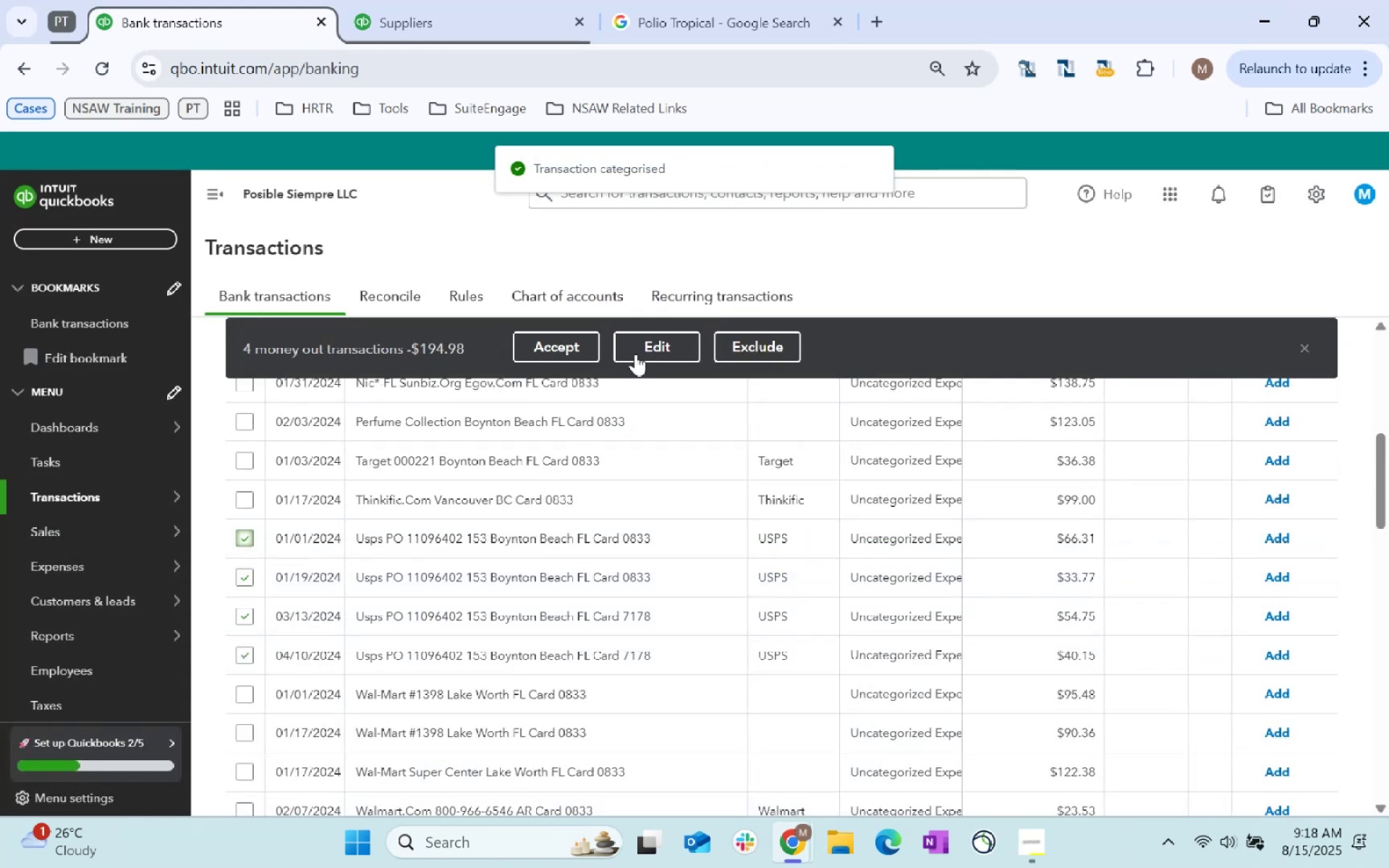 
left_click([642, 346])
 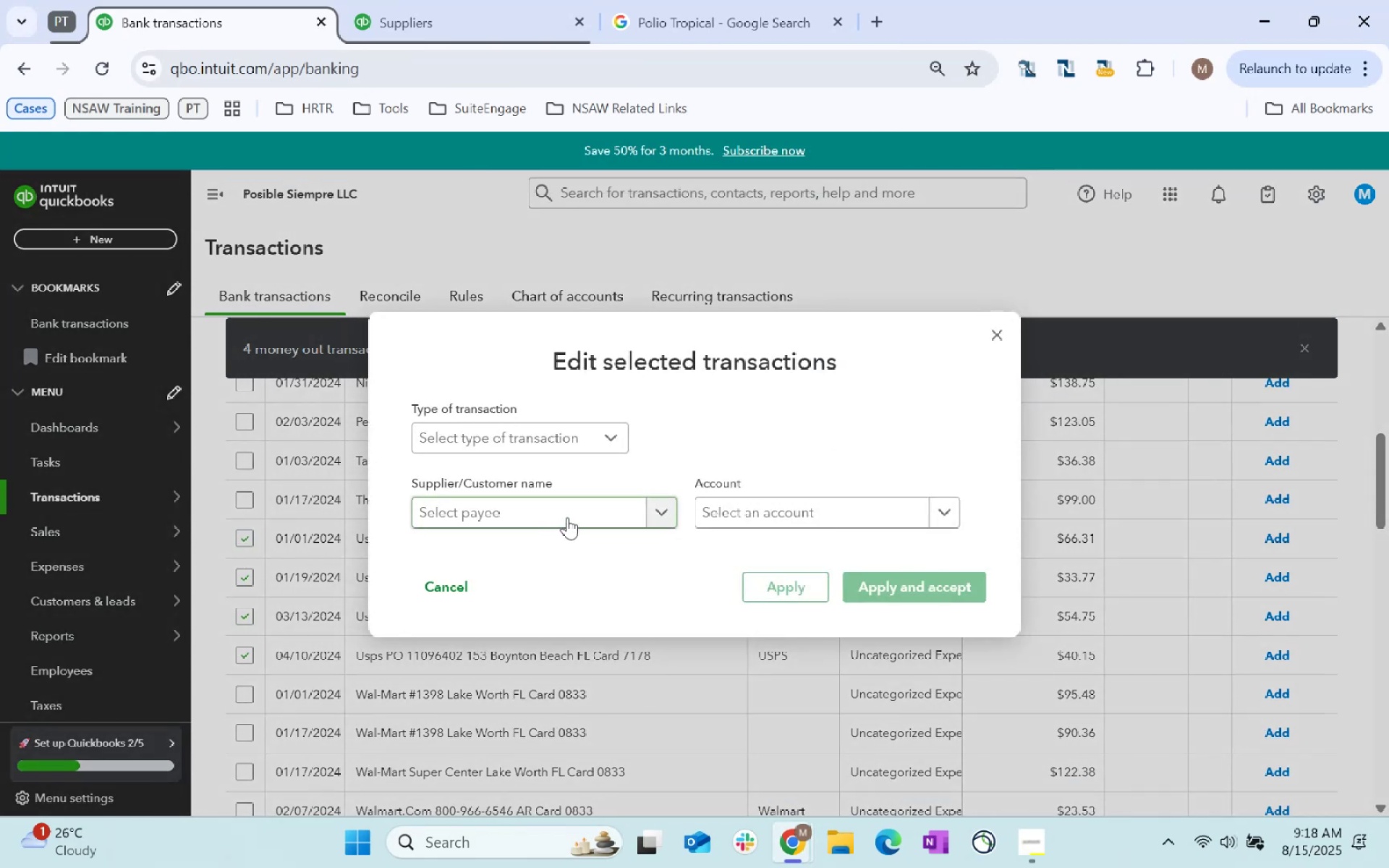 
type(USPS)
key(Tab)
type(Fre)
 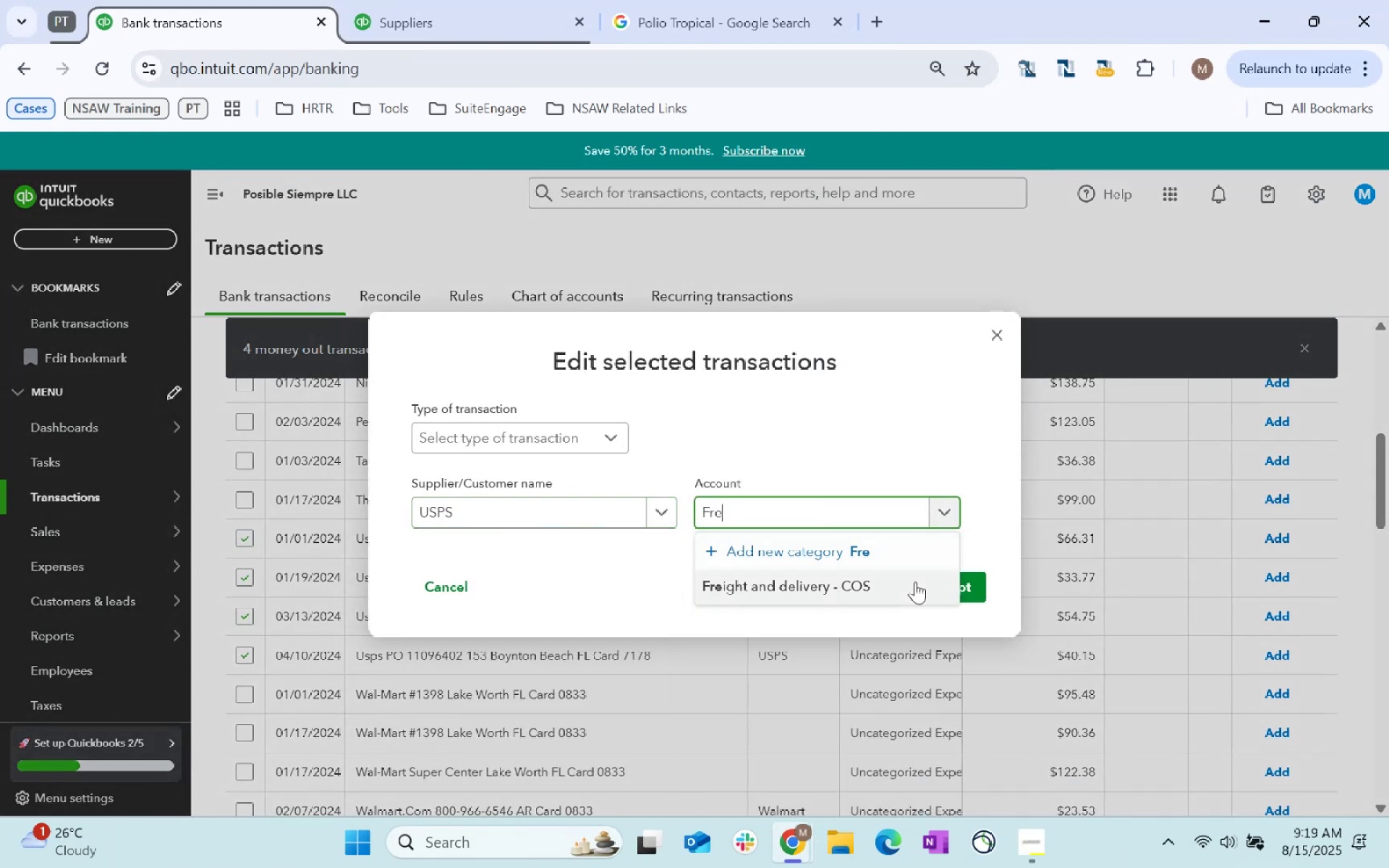 
double_click([923, 582])
 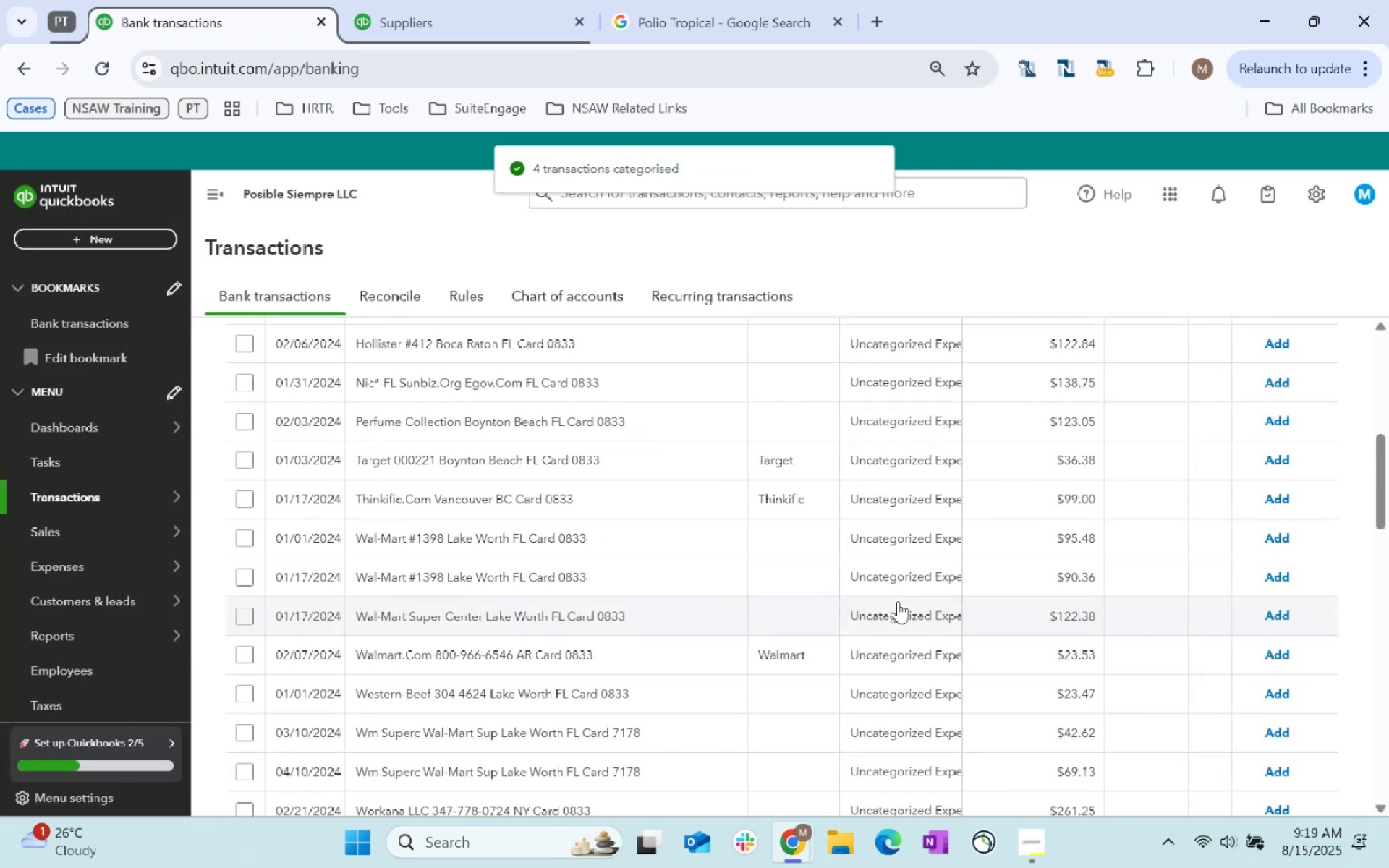 
left_click([252, 540])
 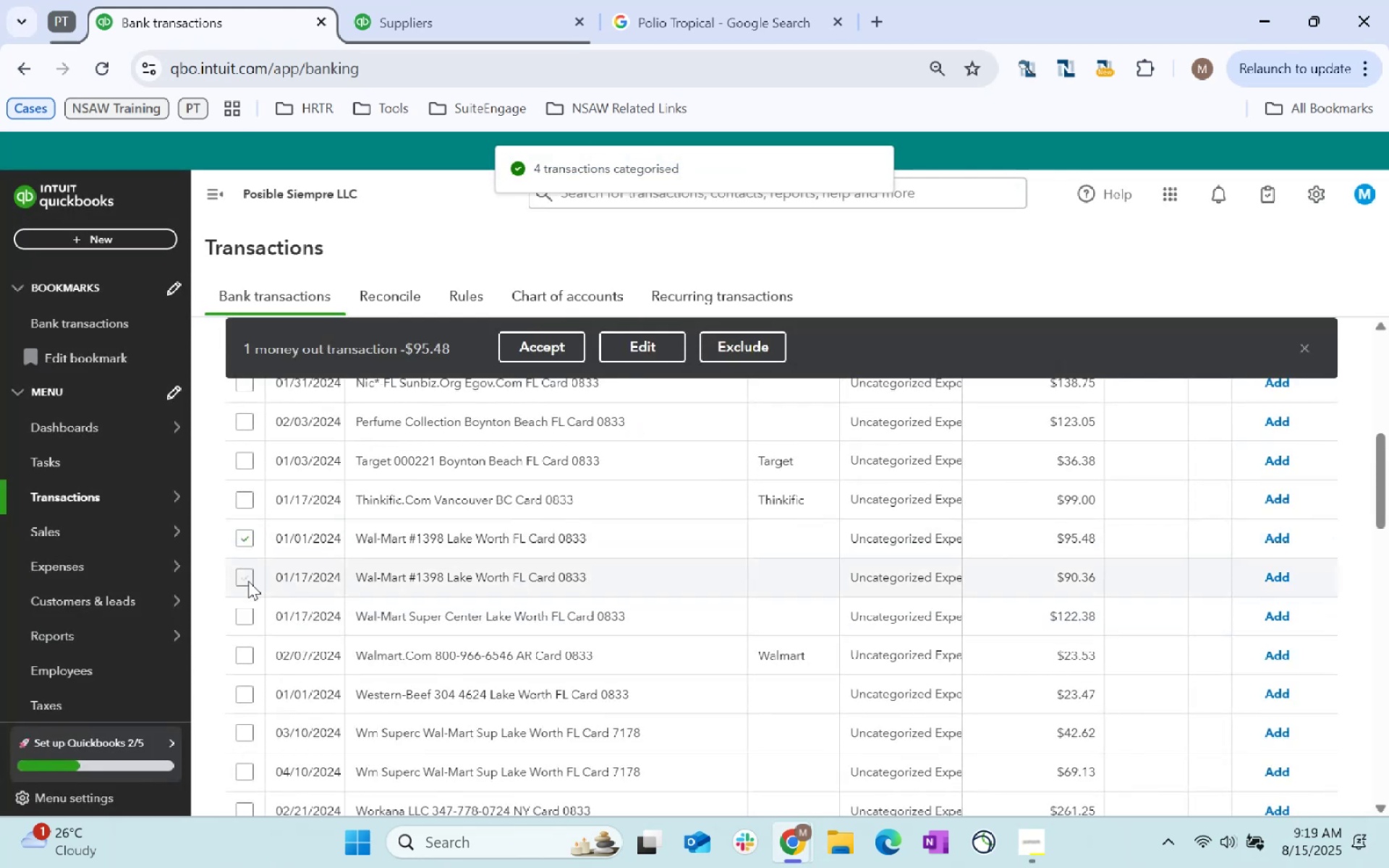 
left_click([247, 581])
 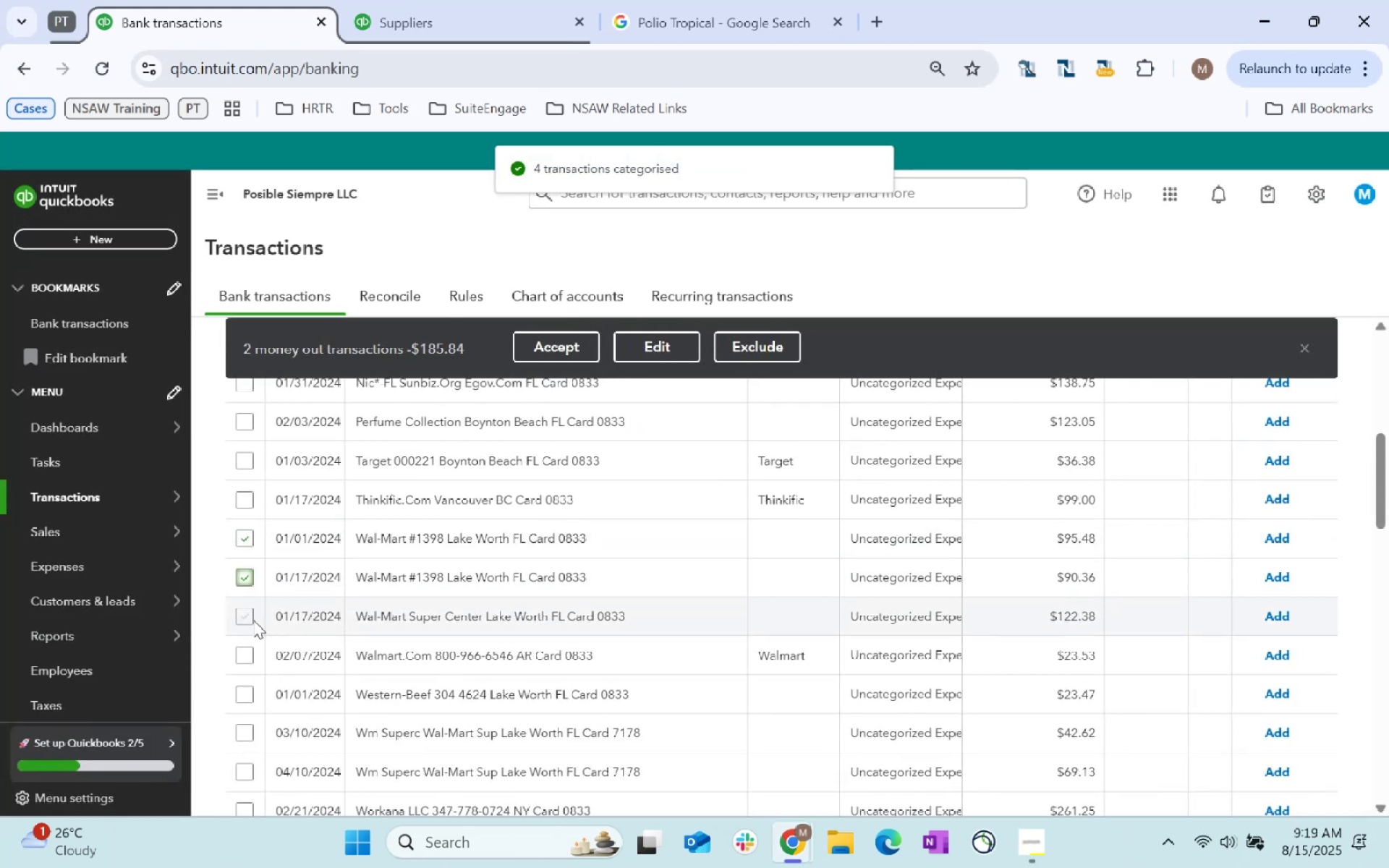 
left_click([255, 615])
 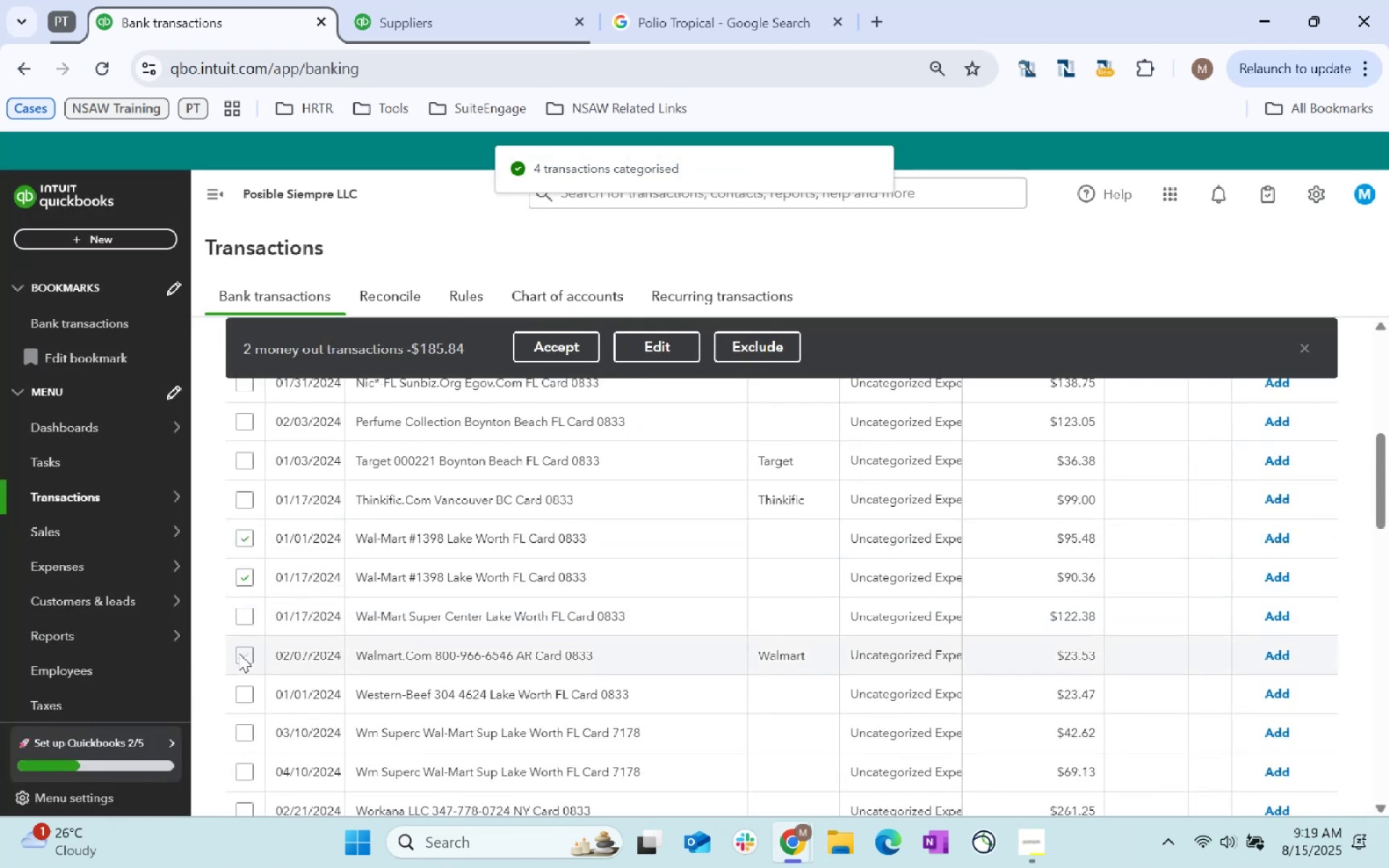 
double_click([246, 618])
 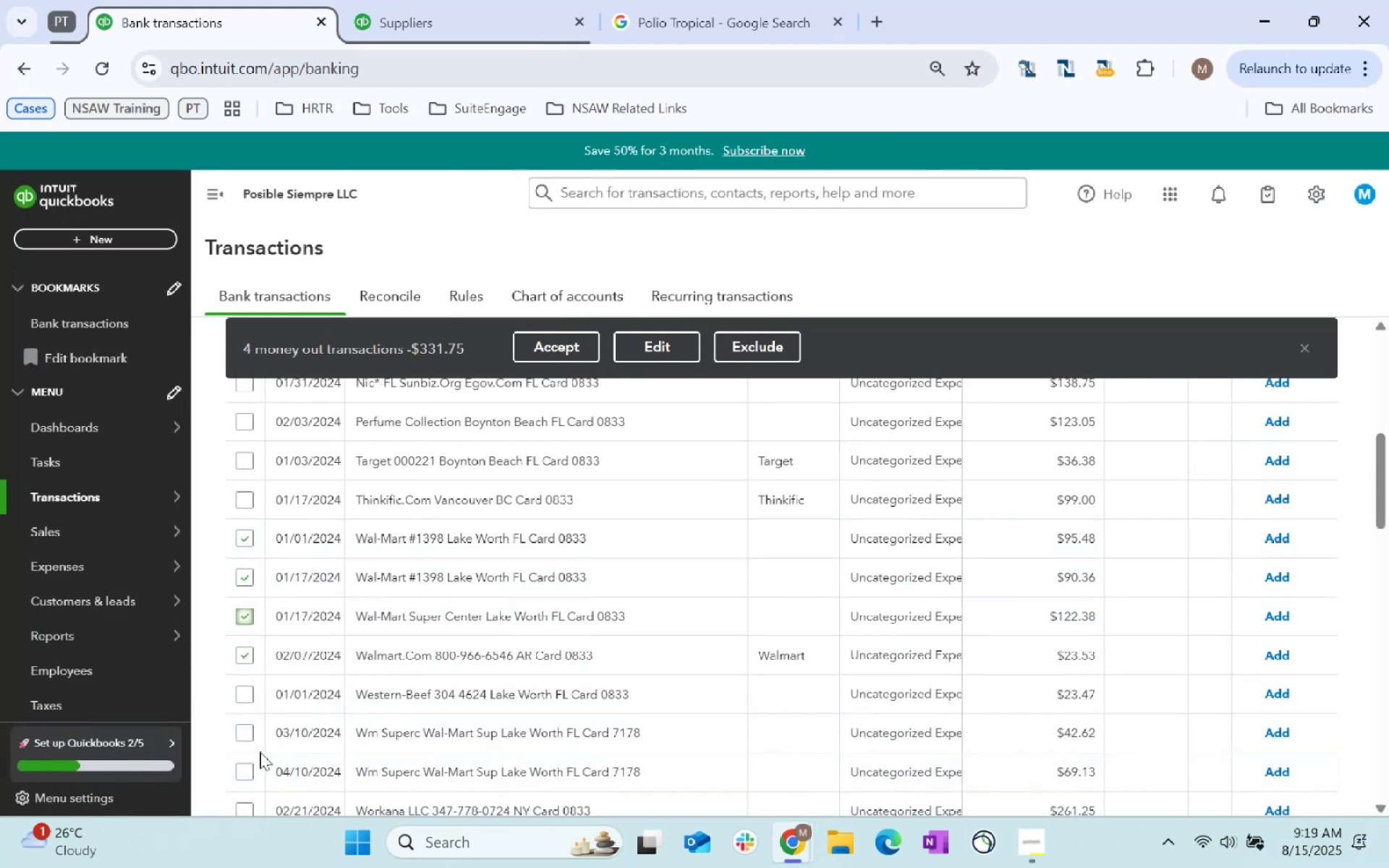 
left_click([239, 736])
 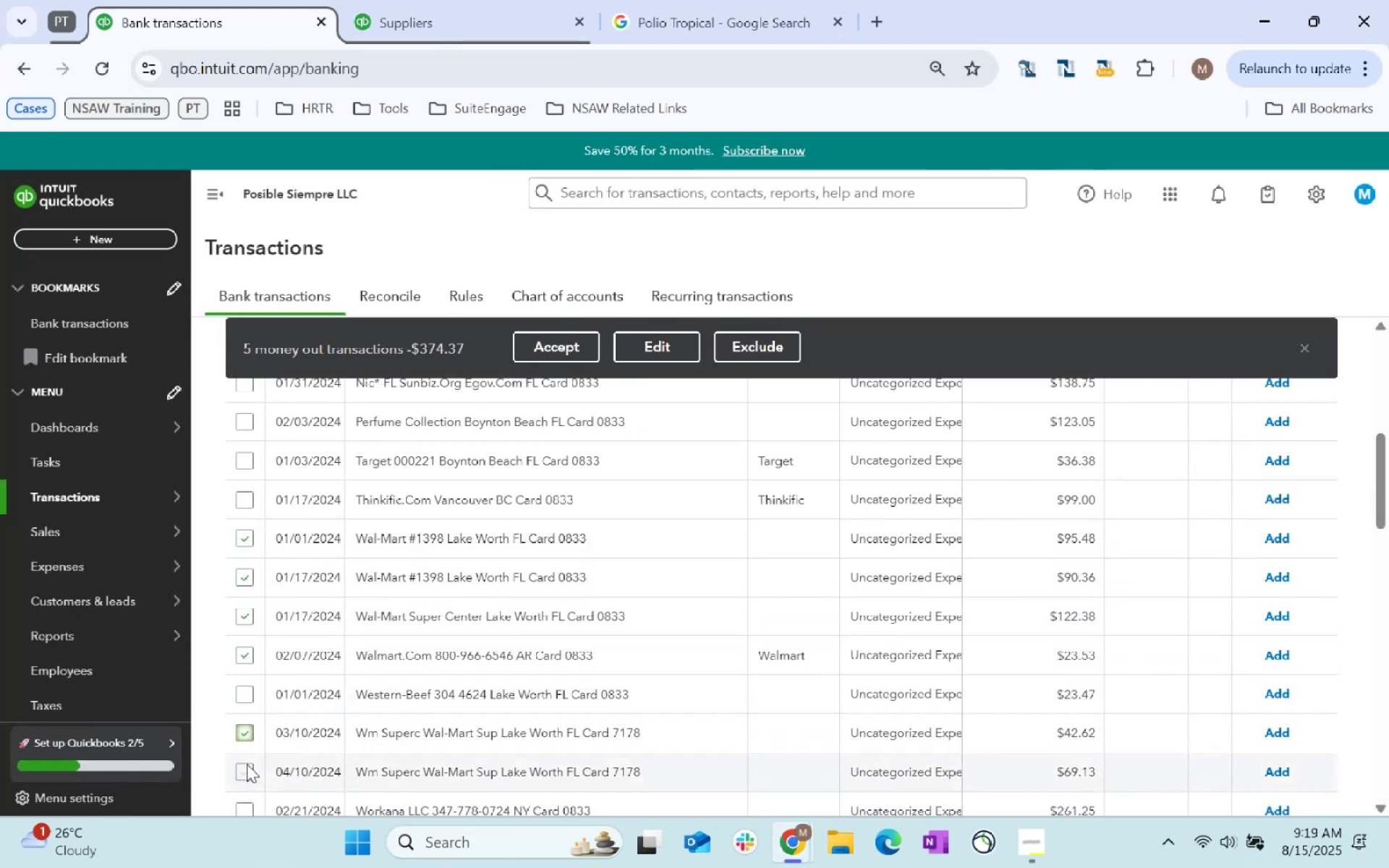 
double_click([247, 764])
 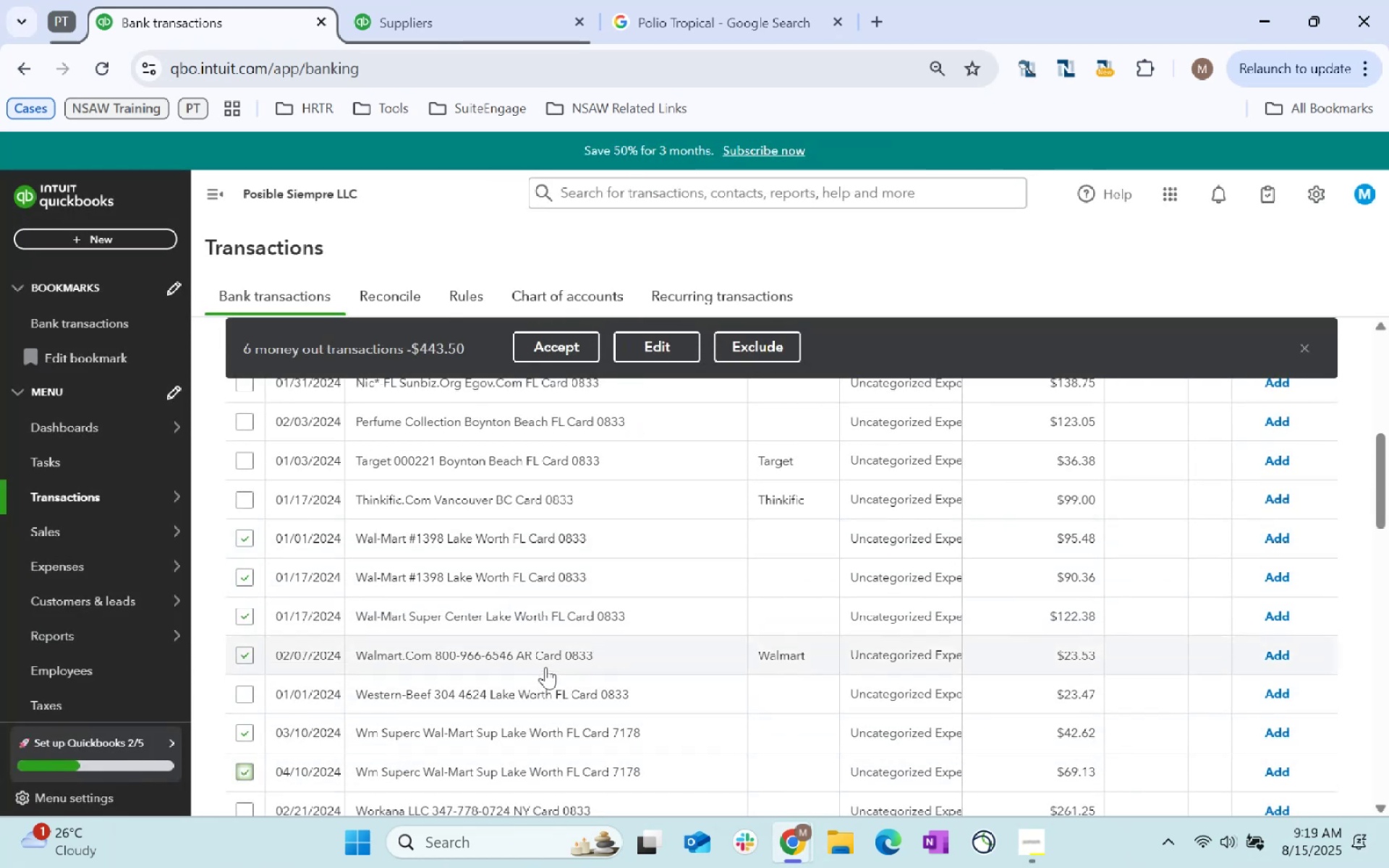 
scroll: coordinate [608, 667], scroll_direction: down, amount: 35.0
 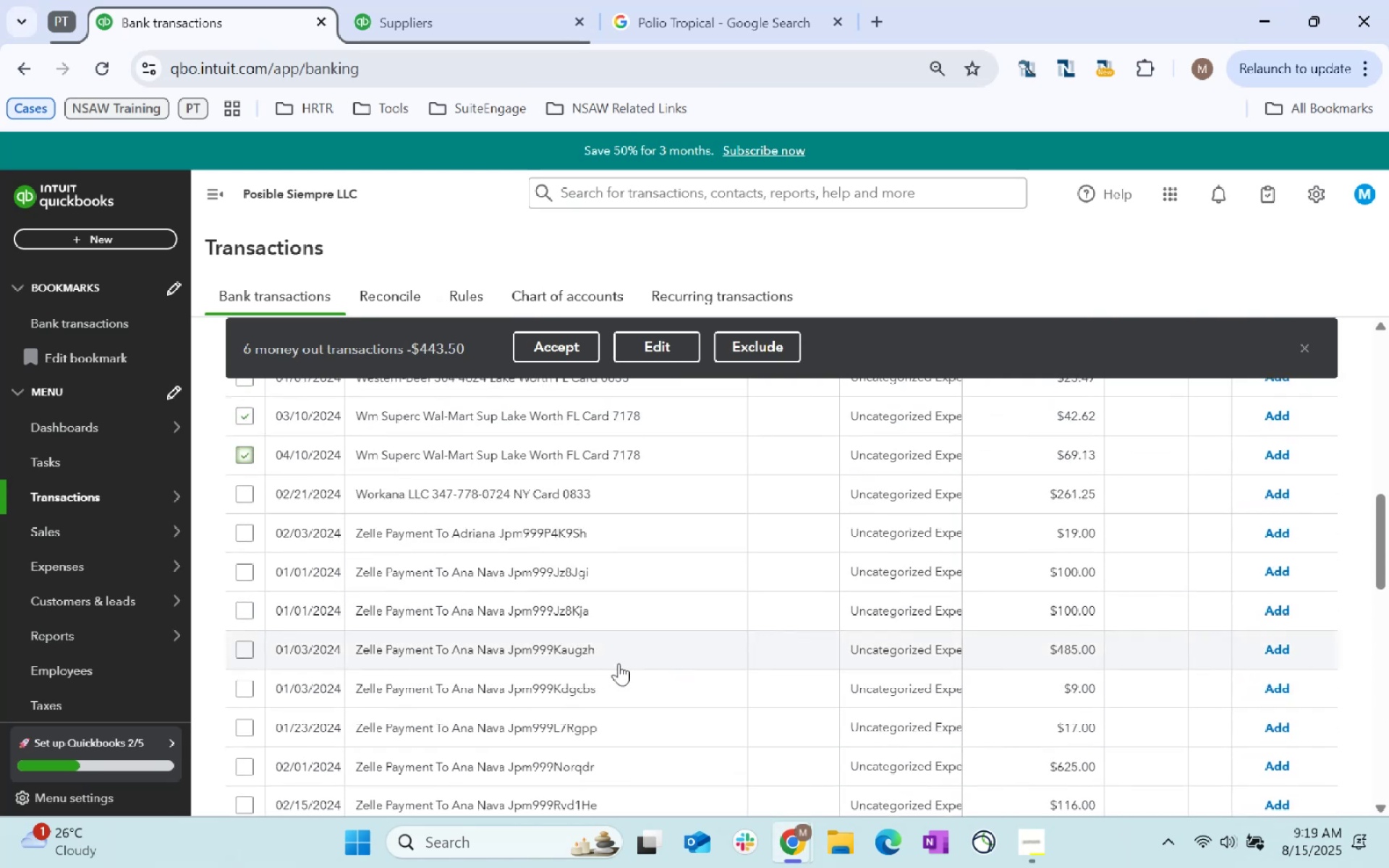 
scroll: coordinate [619, 662], scroll_direction: up, amount: 1.0
 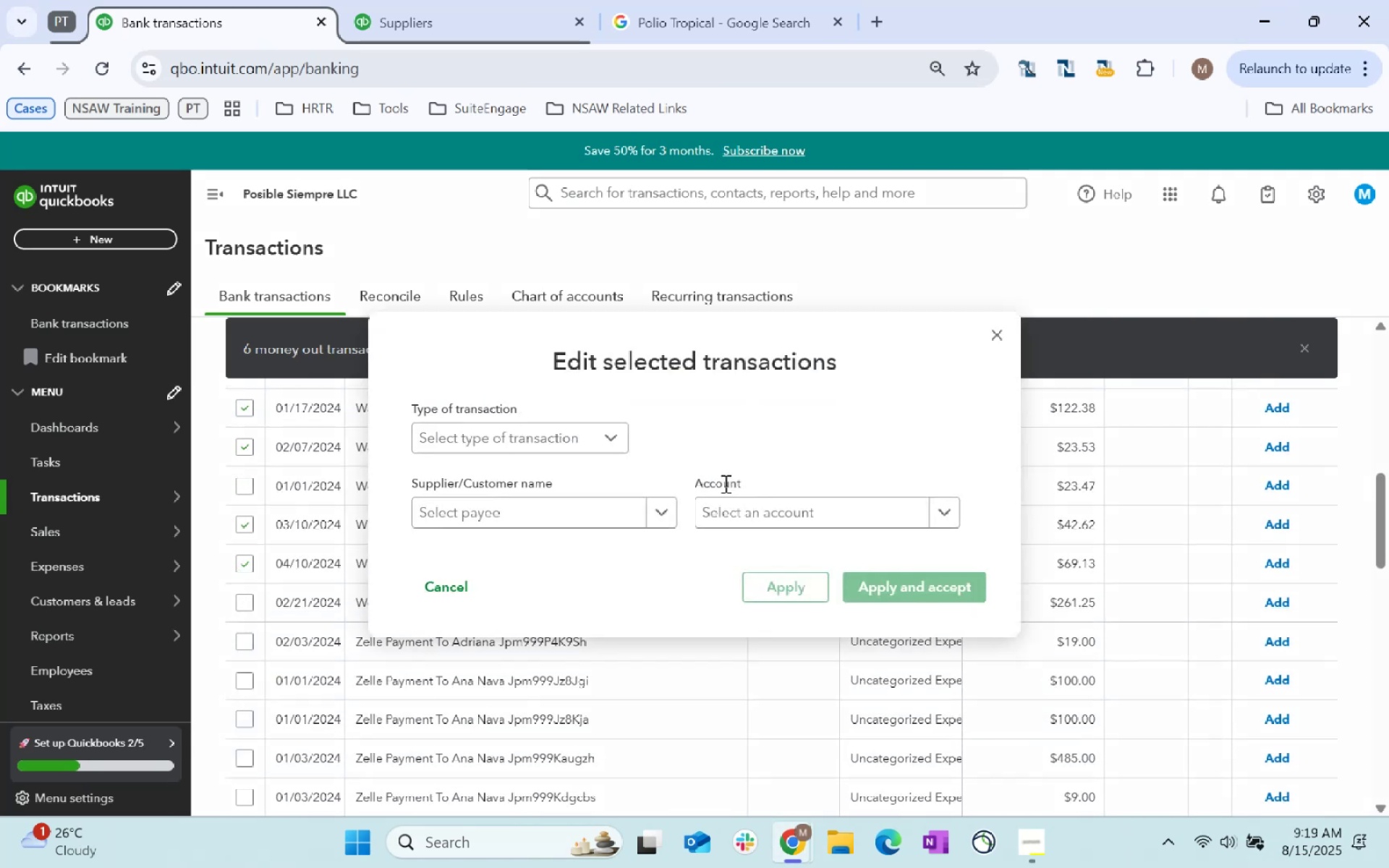 
left_click([556, 524])
 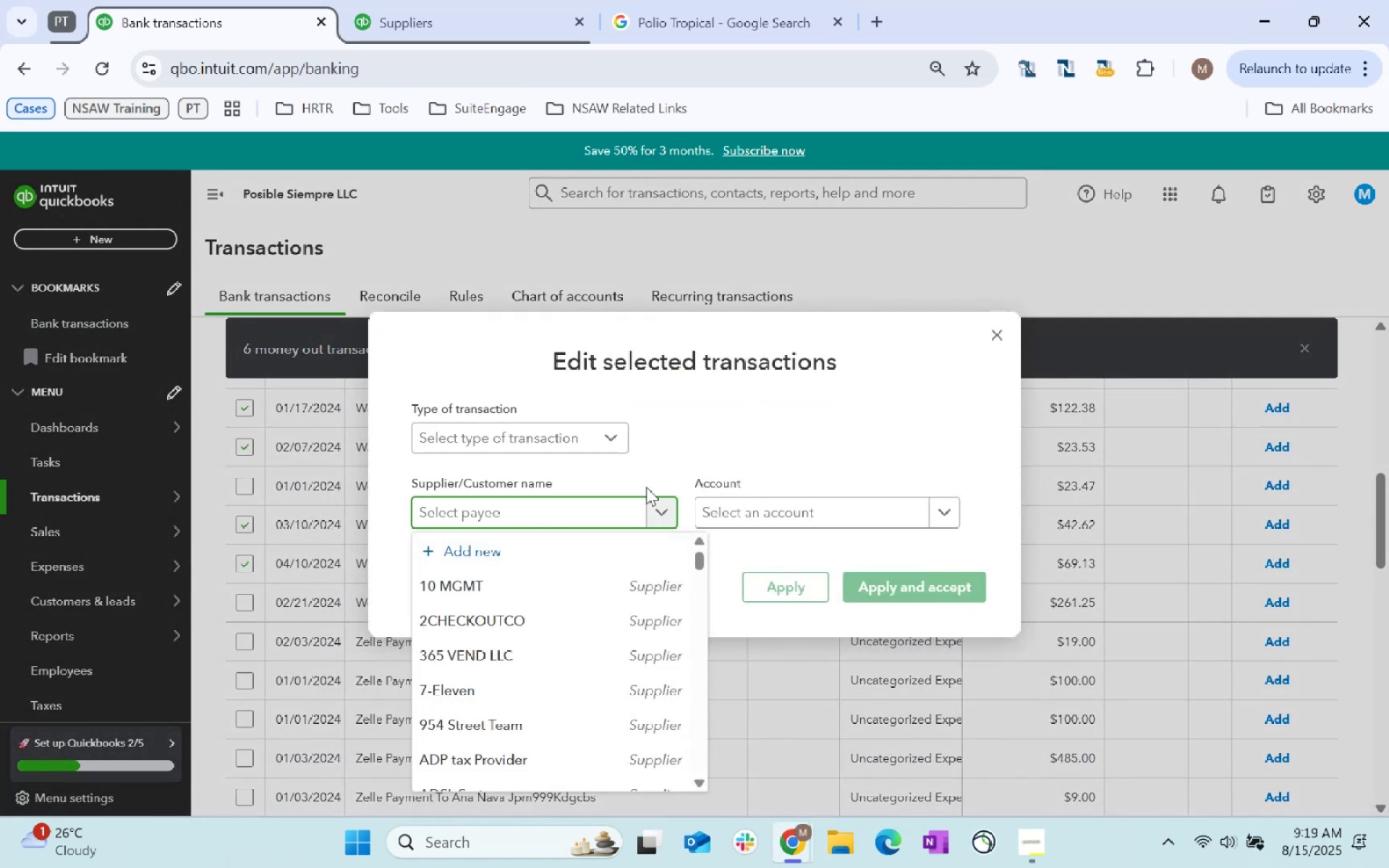 
type(Wal)
 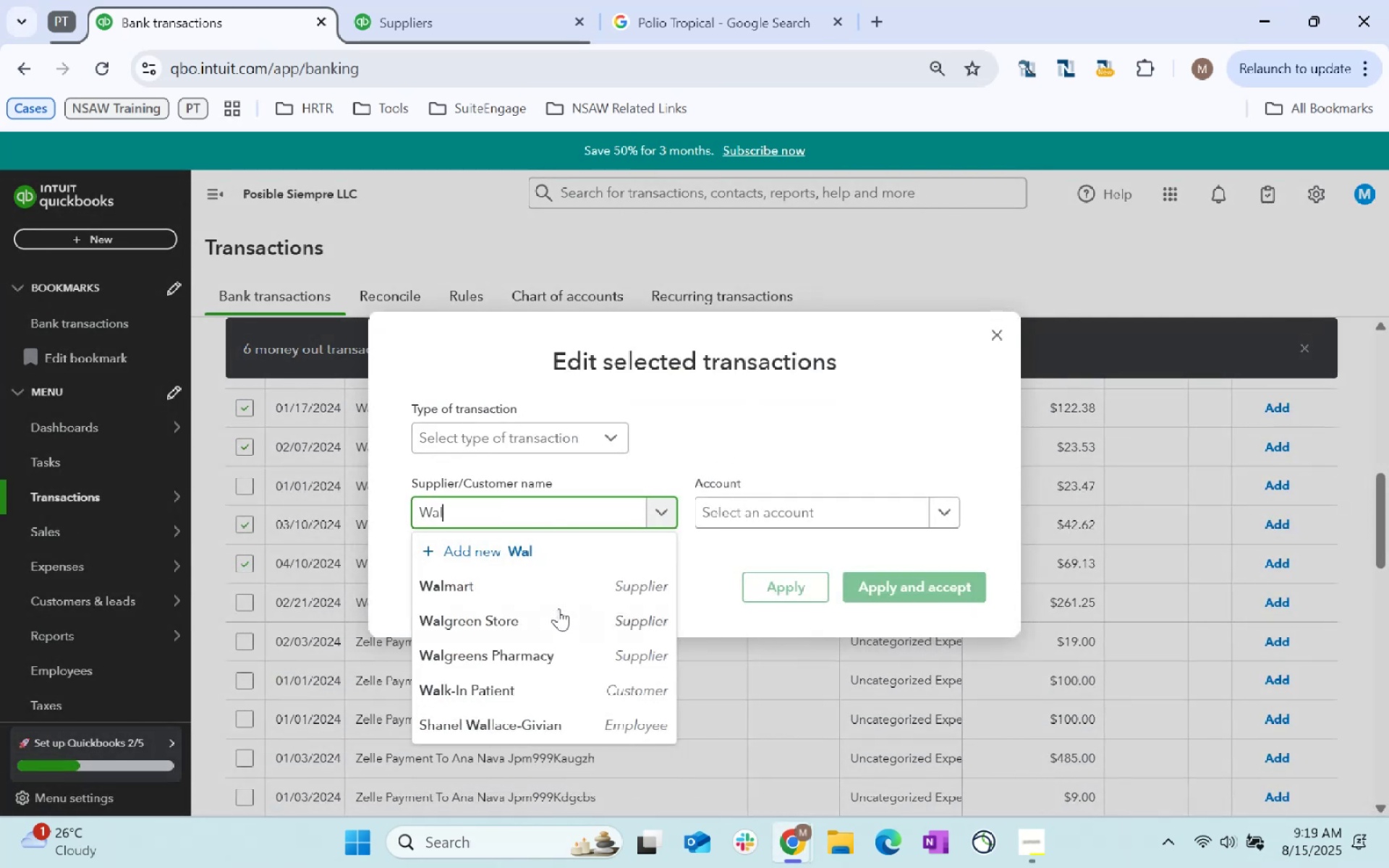 
left_click([561, 597])
 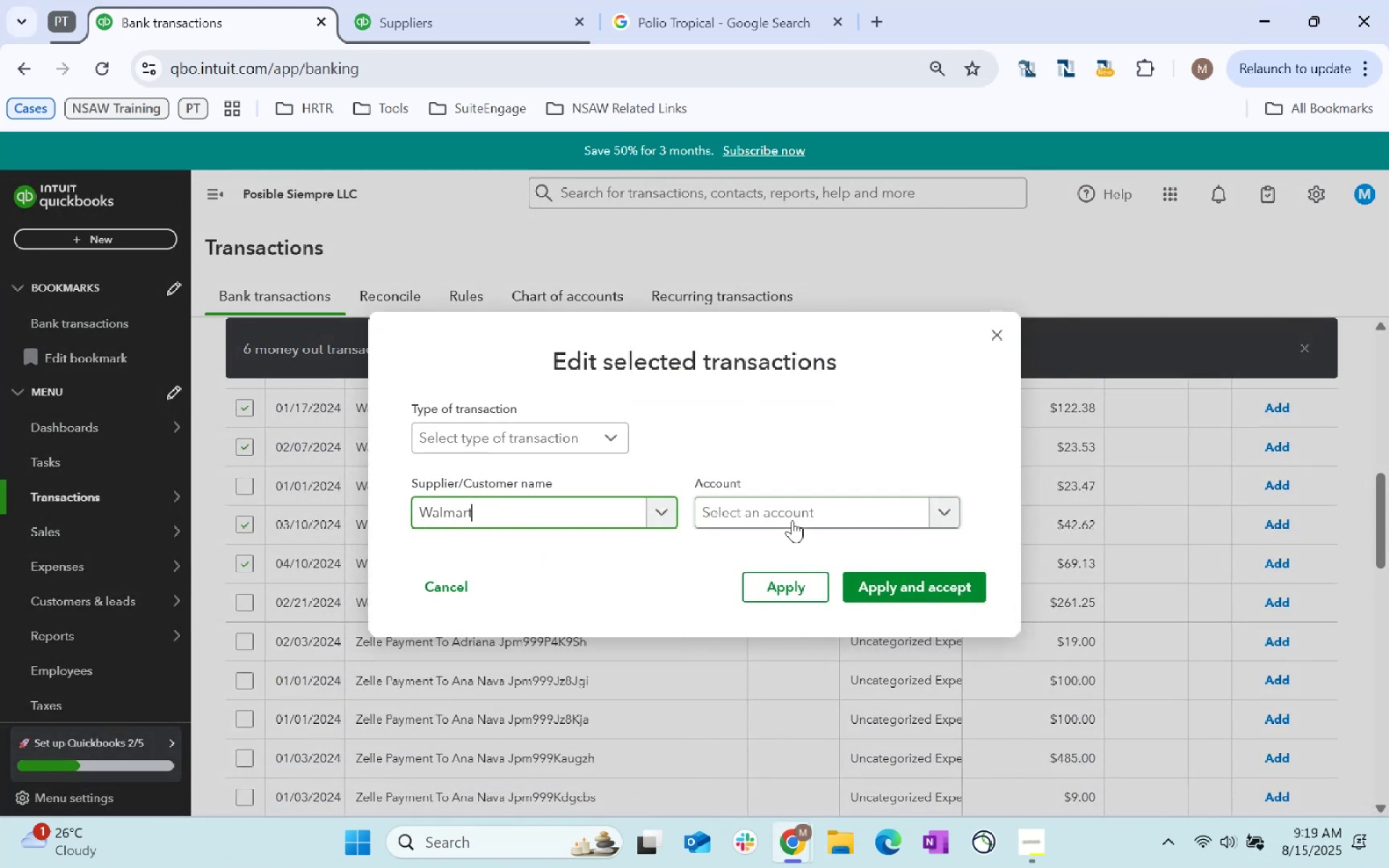 
left_click([794, 519])
 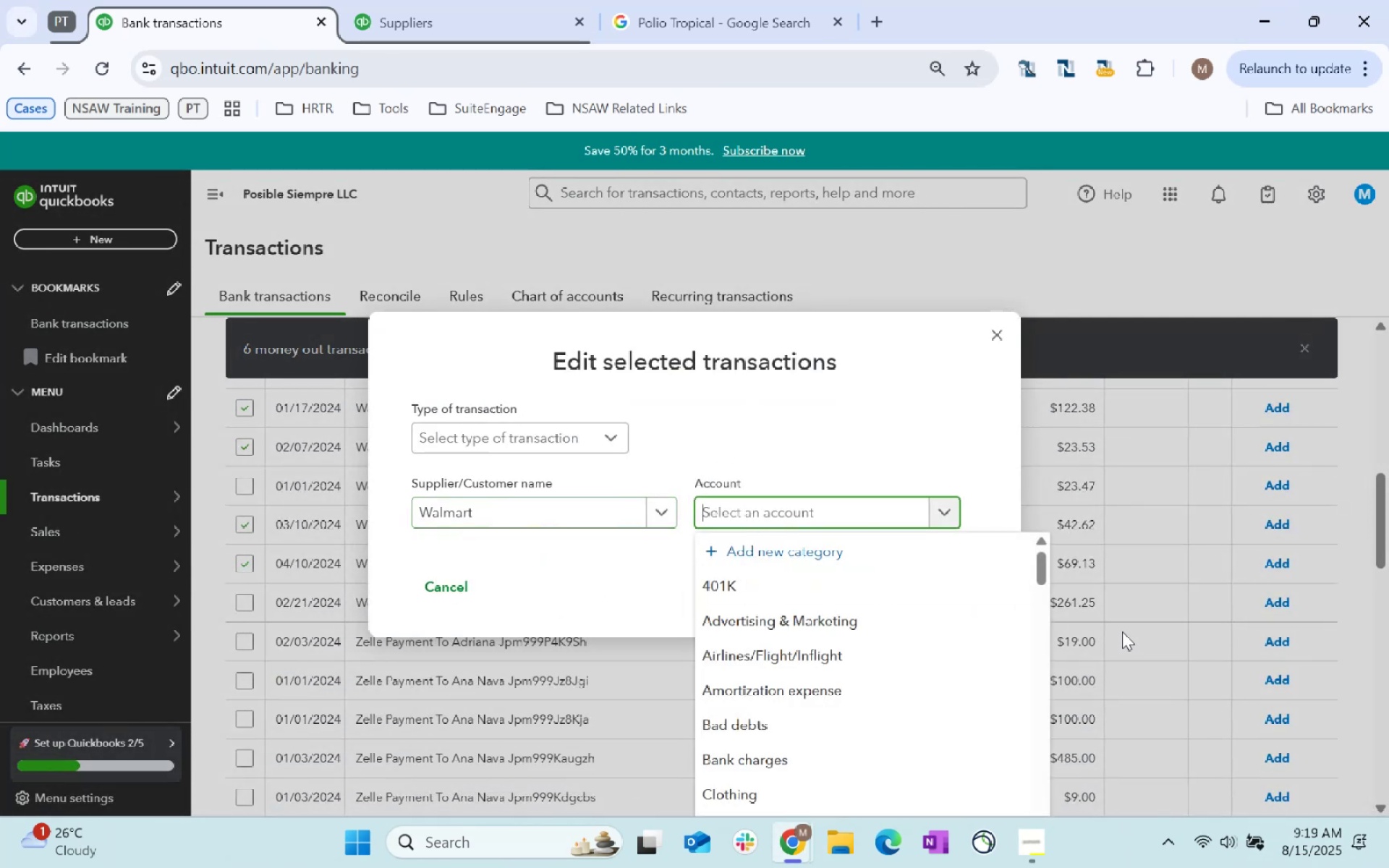 
type(Supplies)
 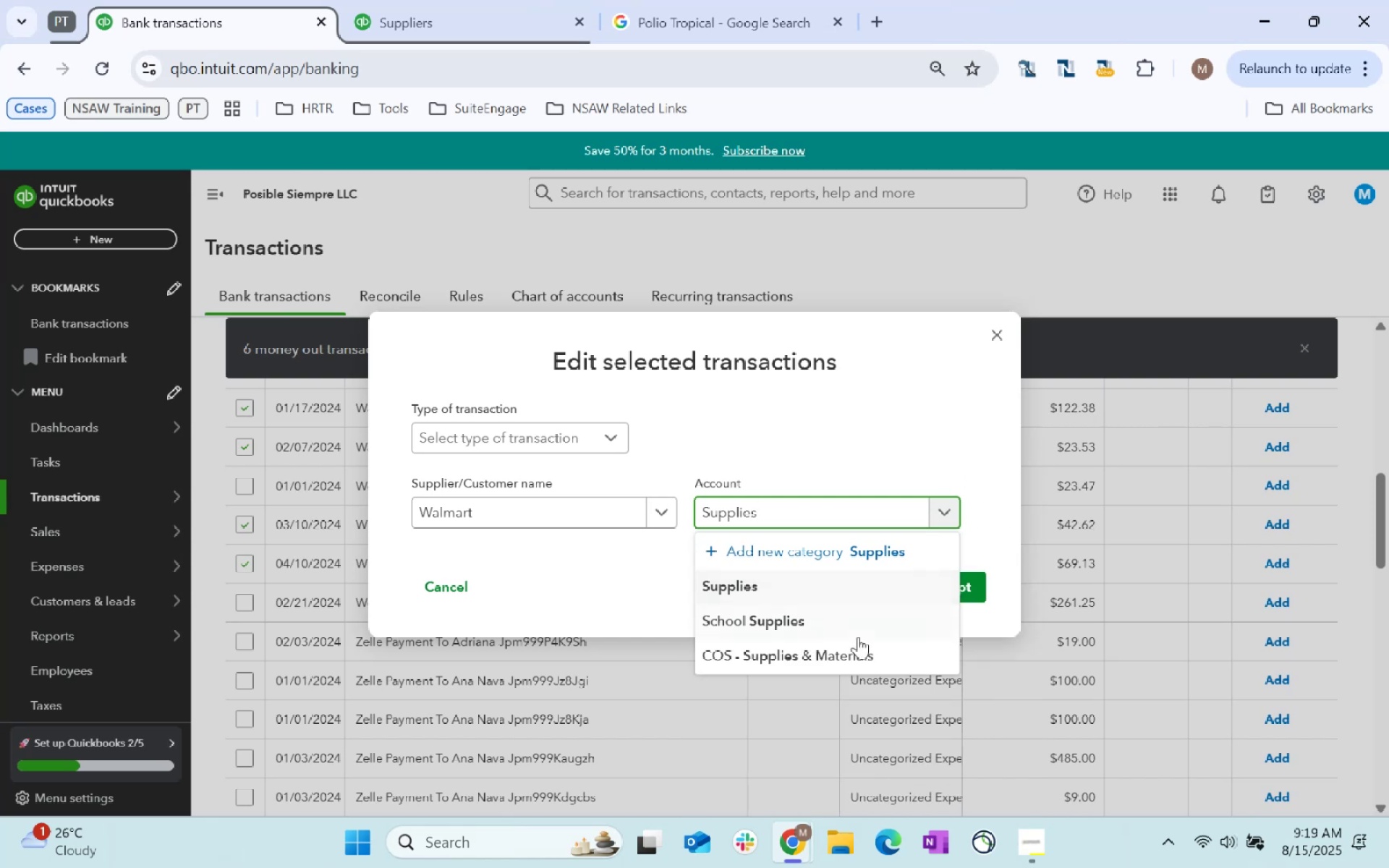 
left_click([822, 594])
 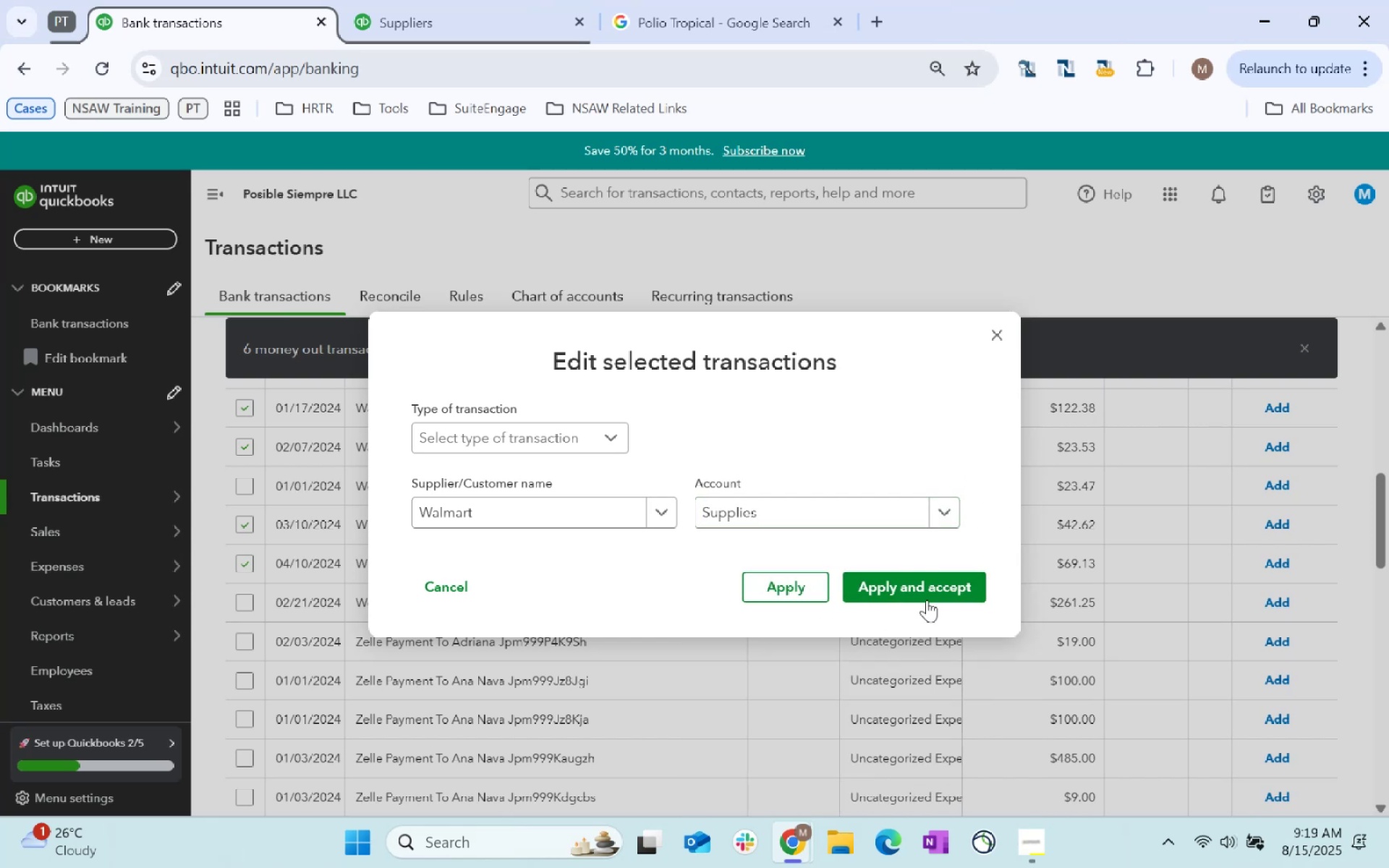 
triple_click([930, 595])
 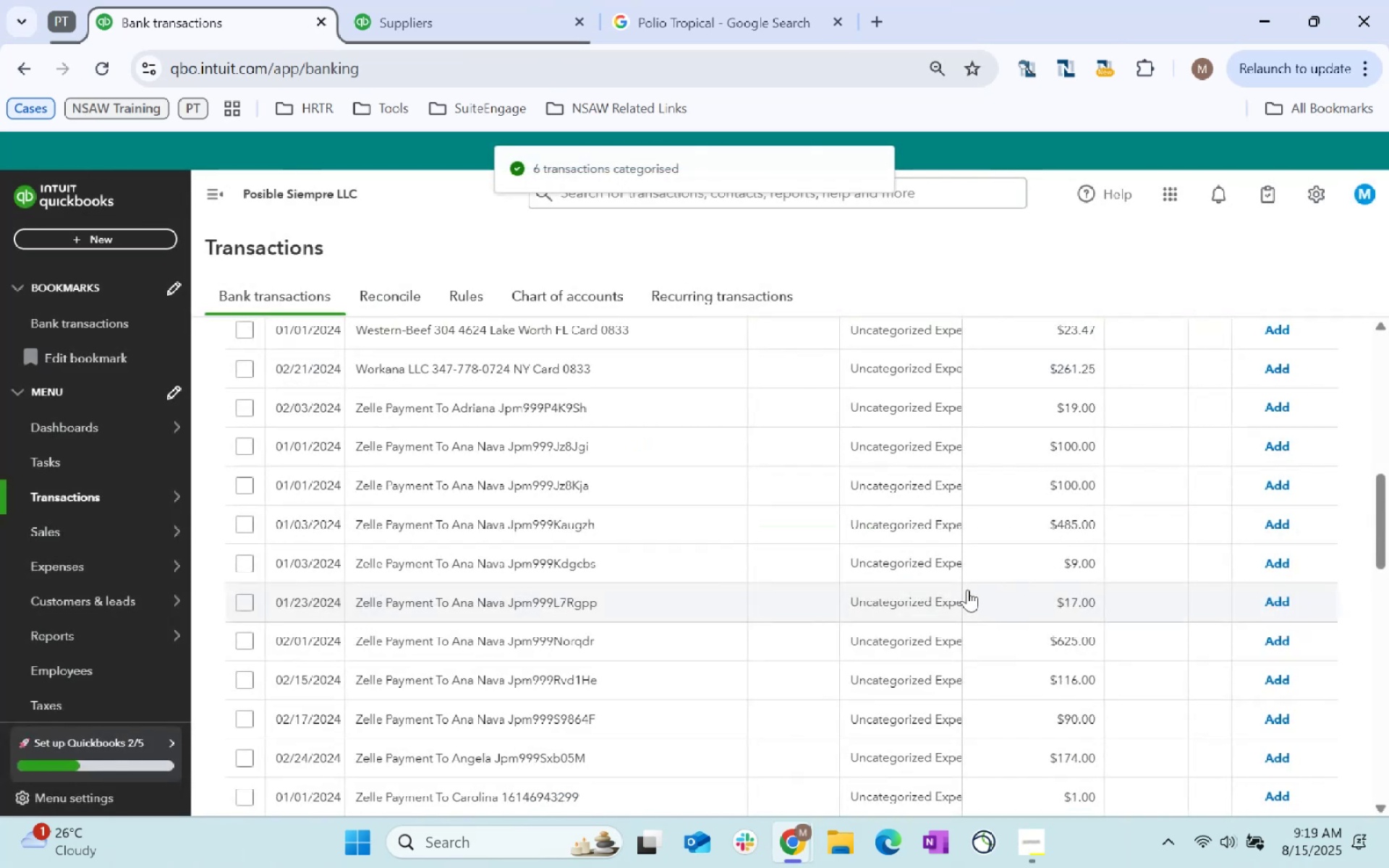 
scroll: coordinate [967, 590], scroll_direction: up, amount: 2.0
 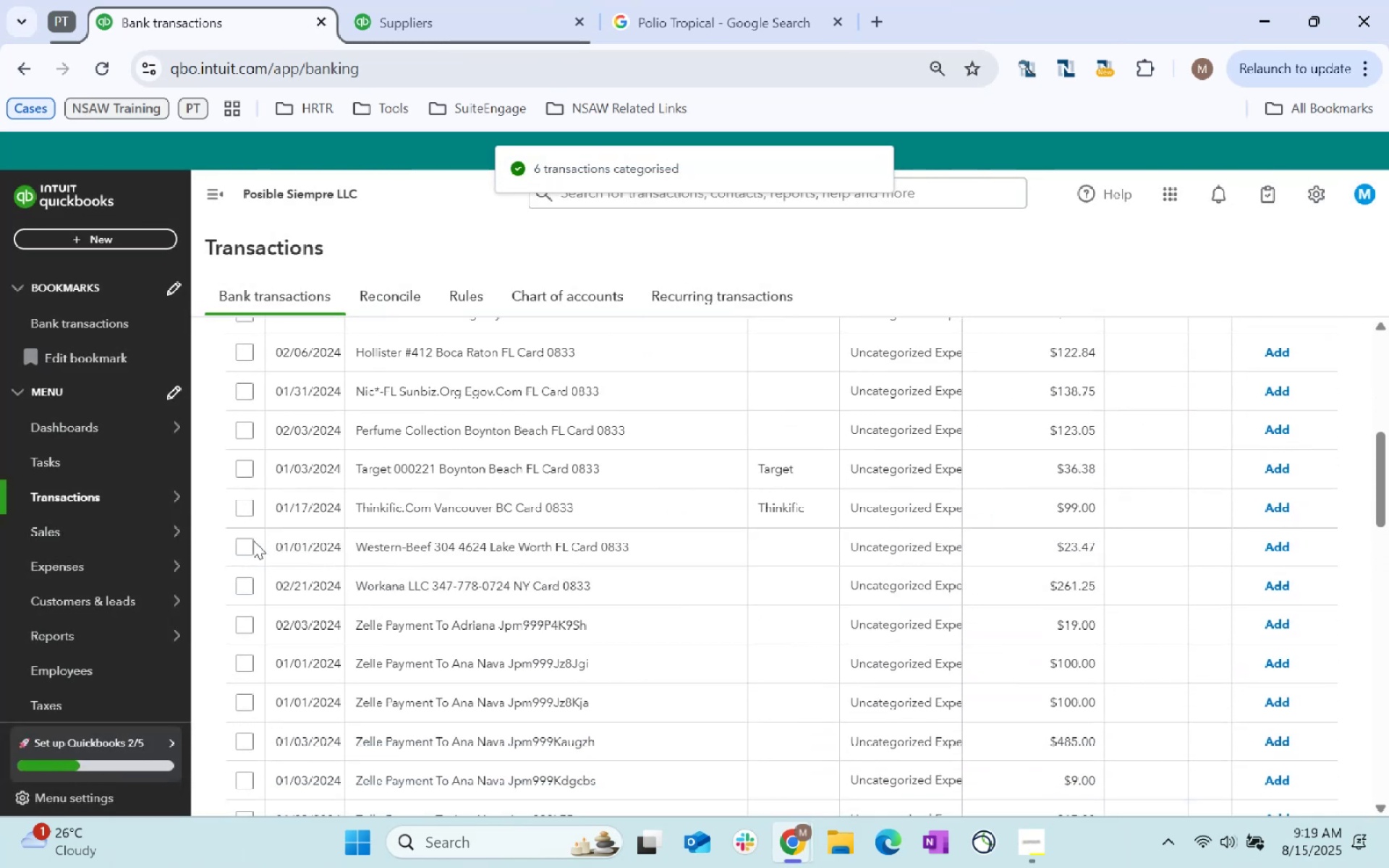 
left_click([248, 544])
 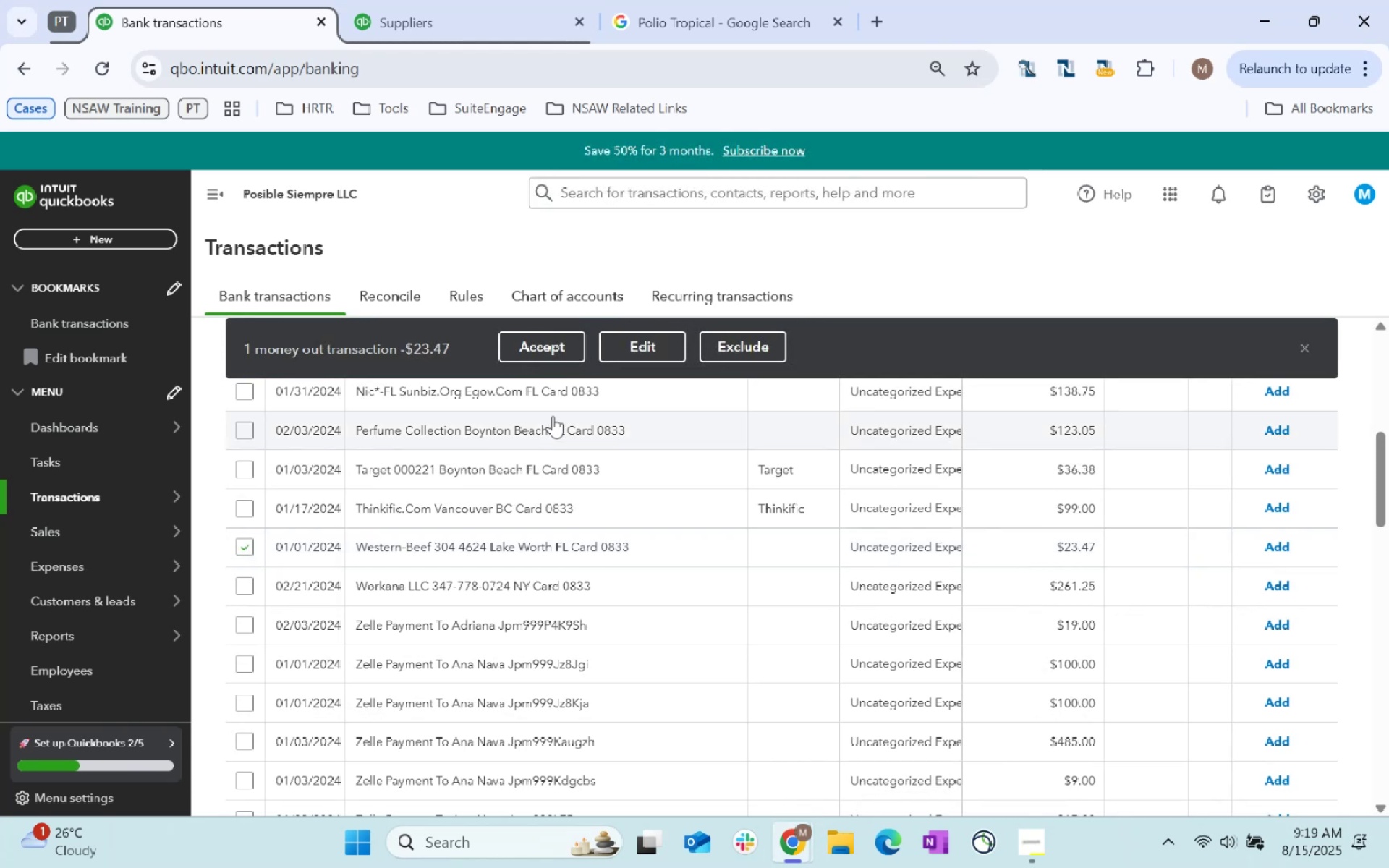 
left_click([642, 338])
 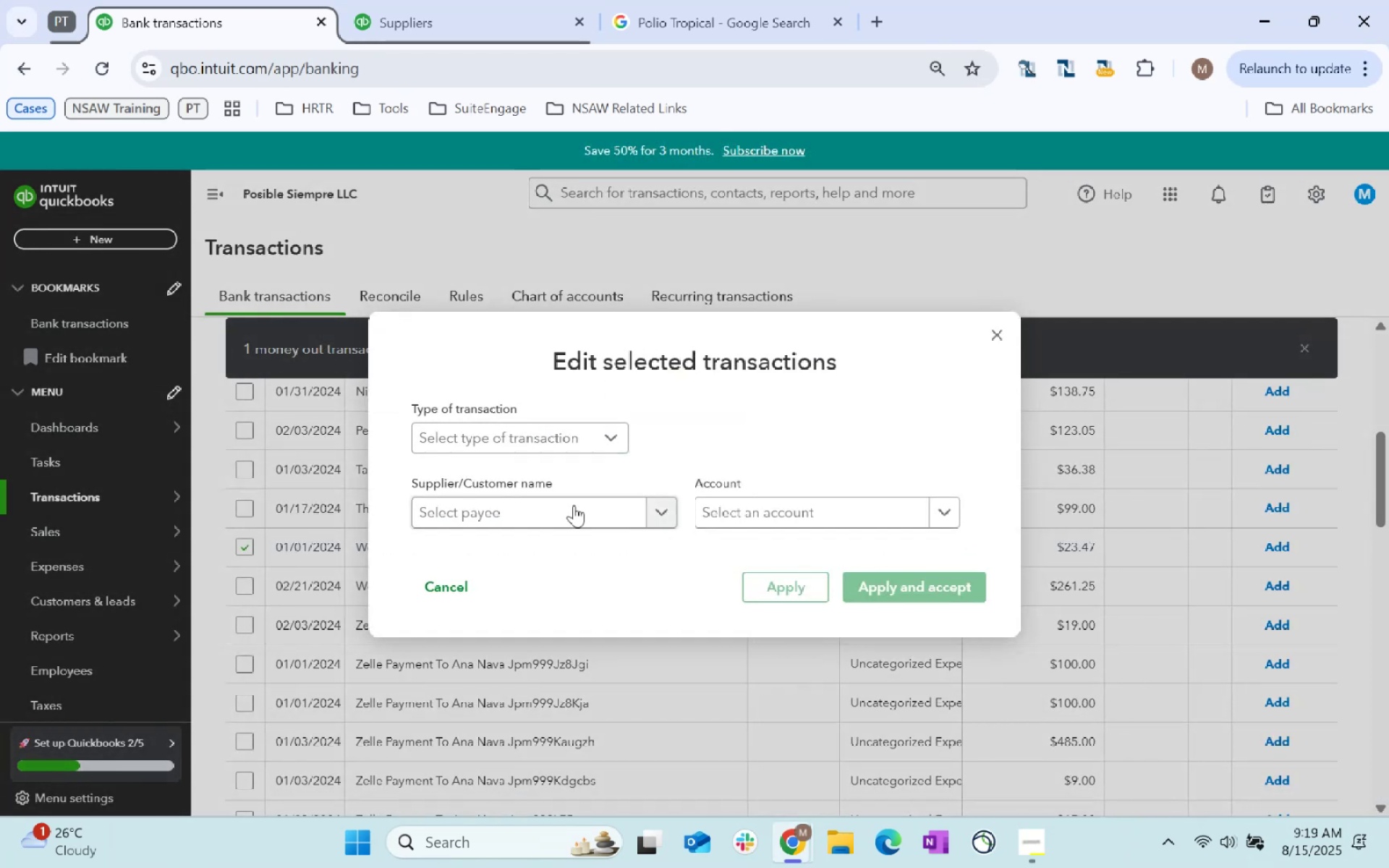 
left_click([572, 524])
 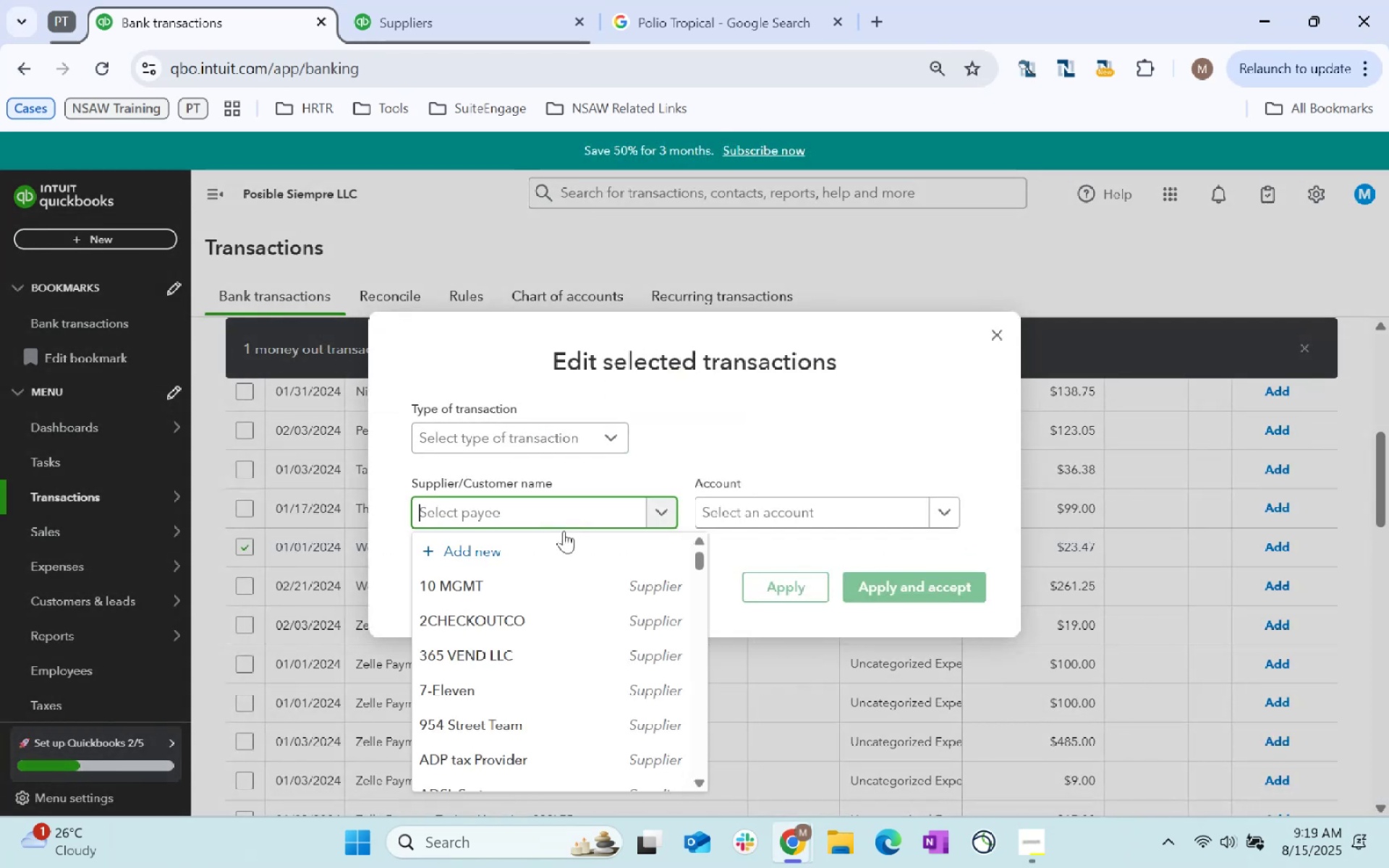 
type(restau)
key(Tab)
type(staff)
key(Tab)
 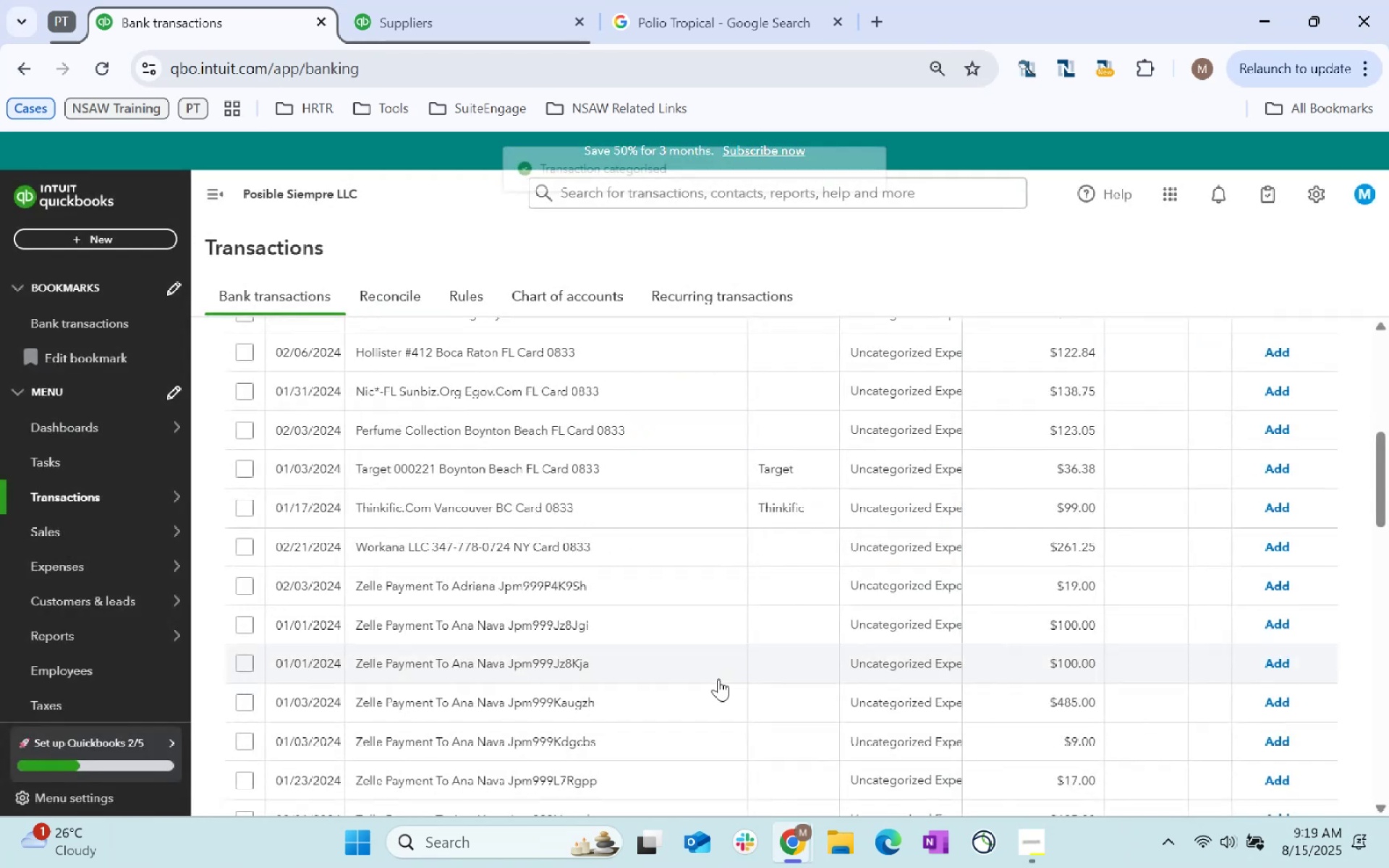 
scroll: coordinate [722, 677], scroll_direction: up, amount: 6.0
 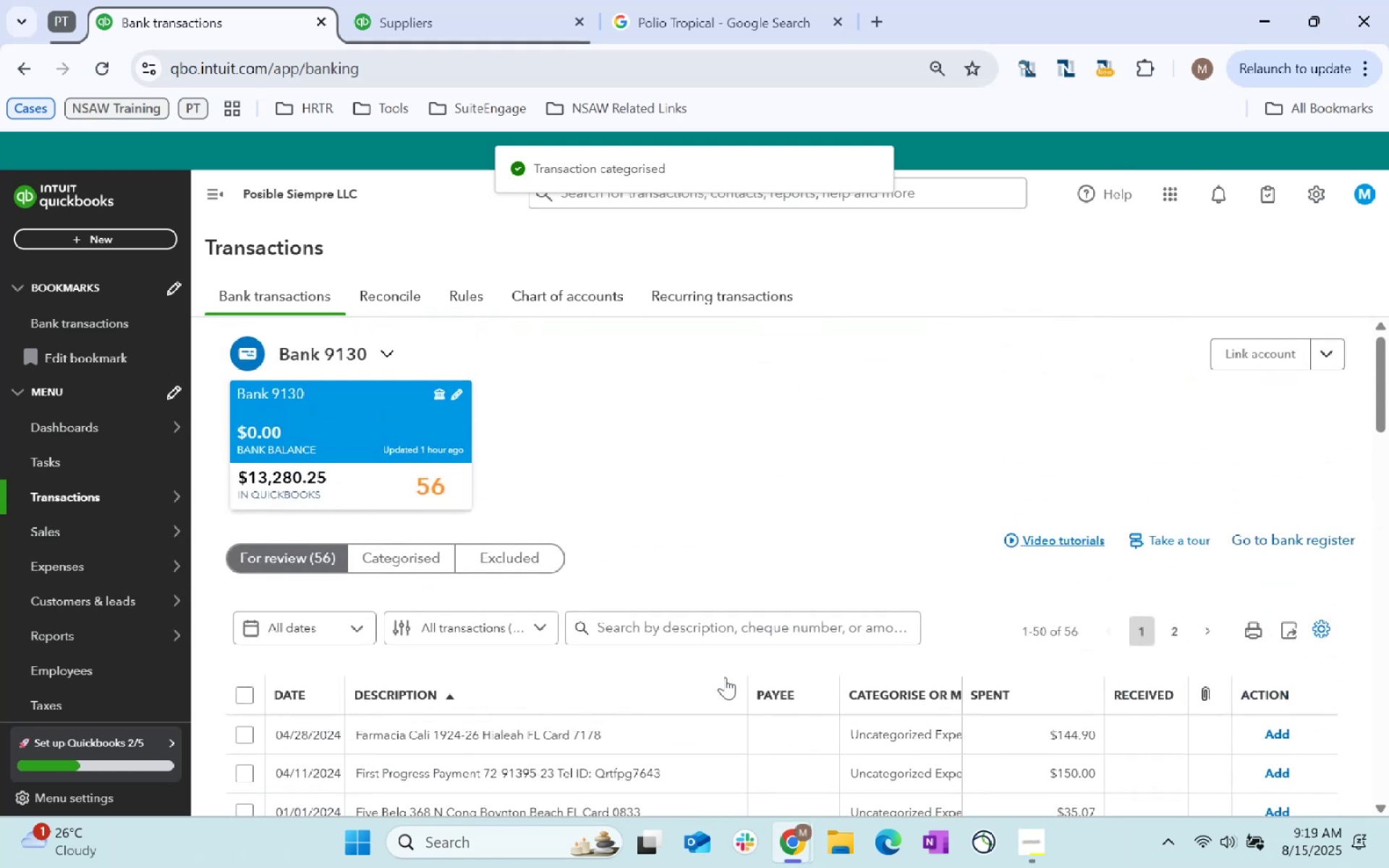 
scroll: coordinate [730, 673], scroll_direction: down, amount: 18.0
 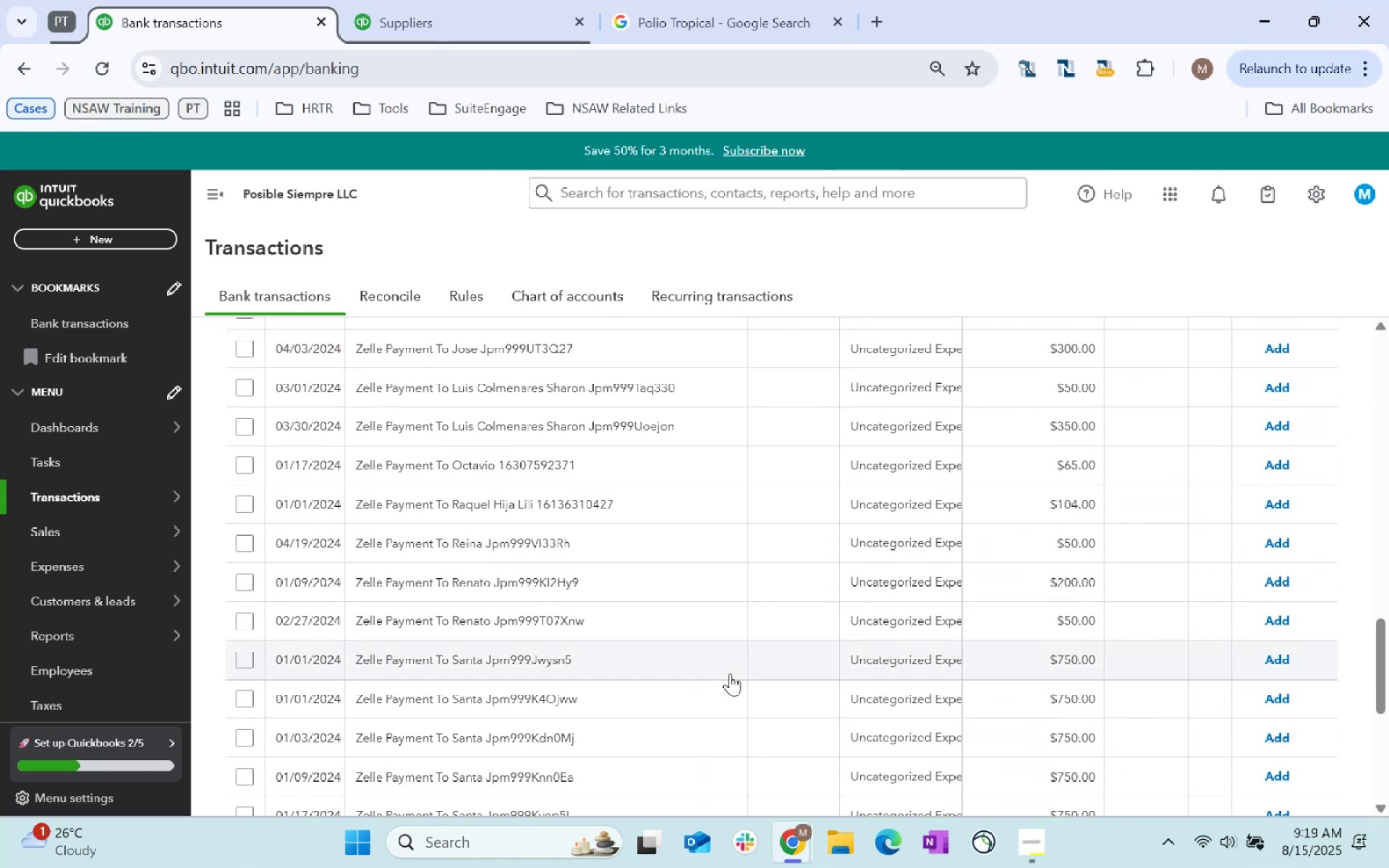 
scroll: coordinate [732, 672], scroll_direction: up, amount: 15.0
 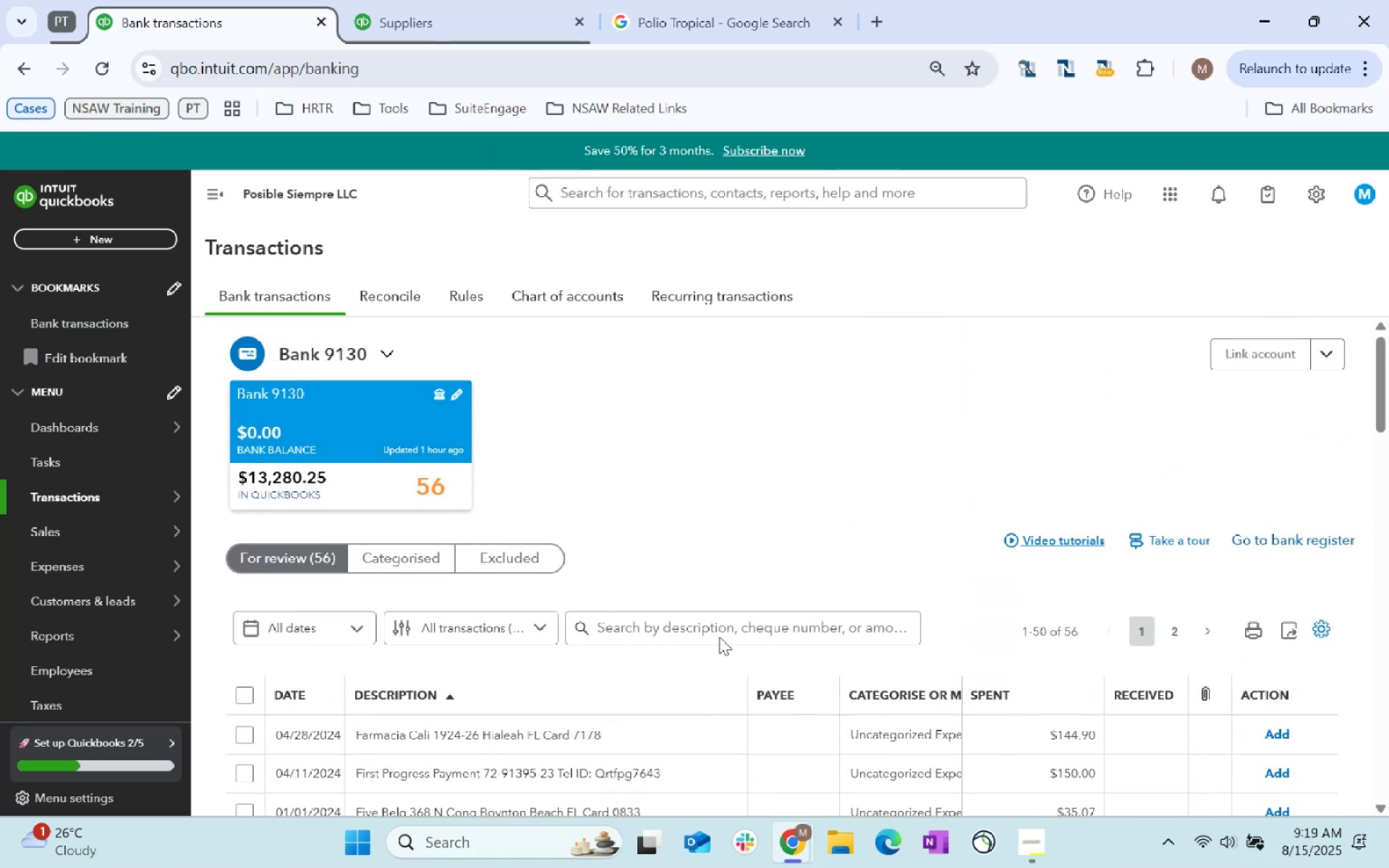 
left_click([706, 623])
 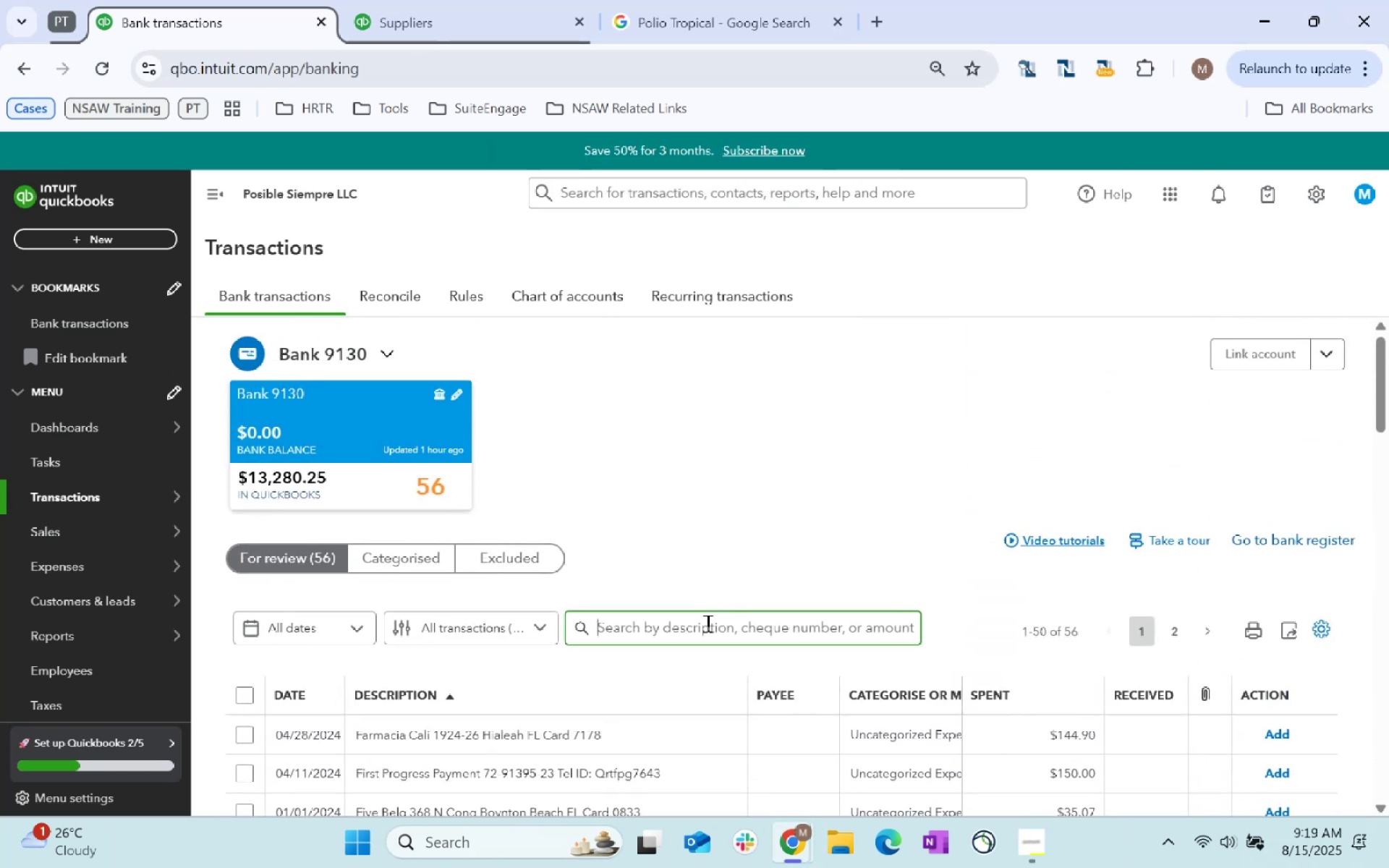 
type(Zelle)
 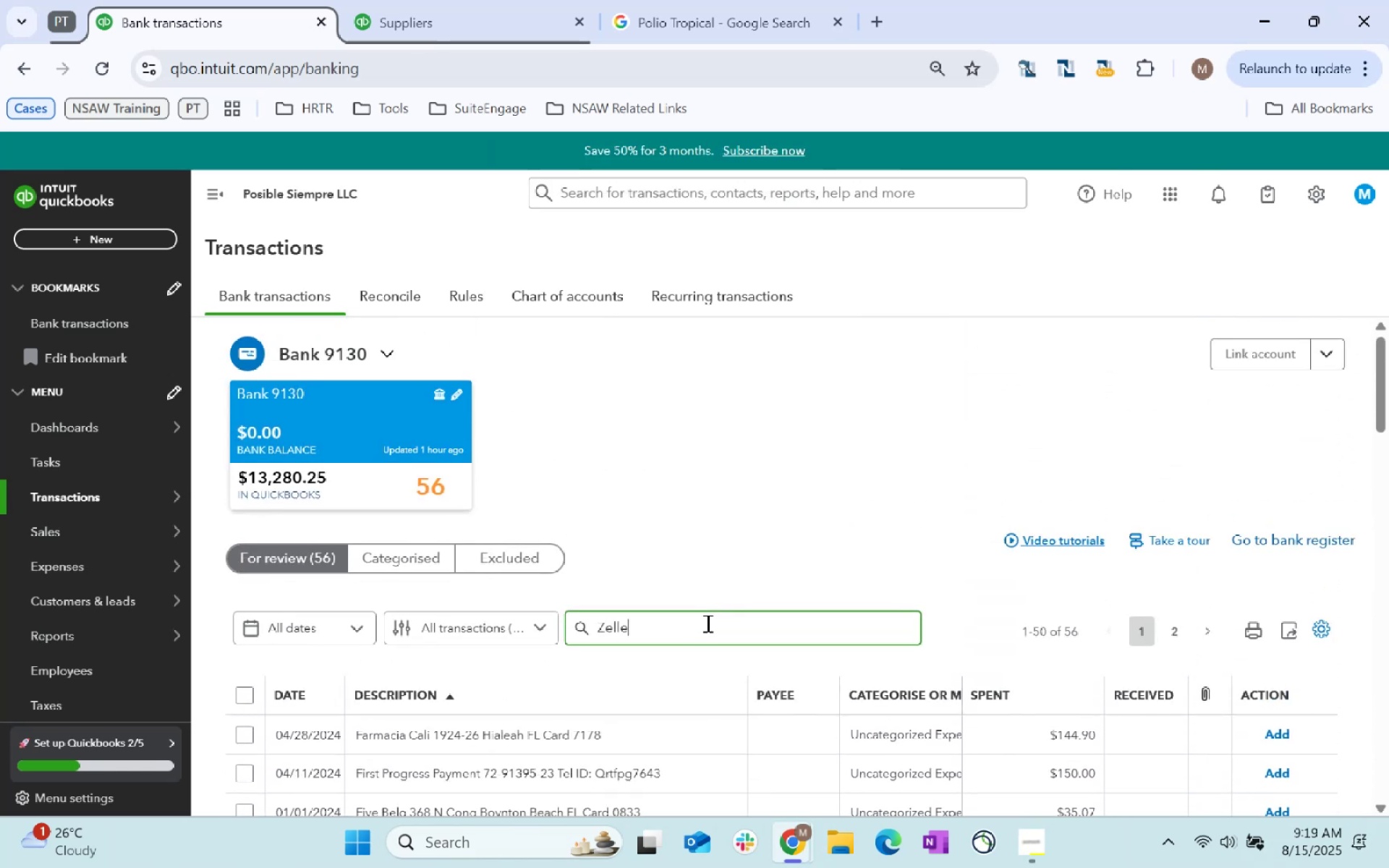 
key(Enter)
 